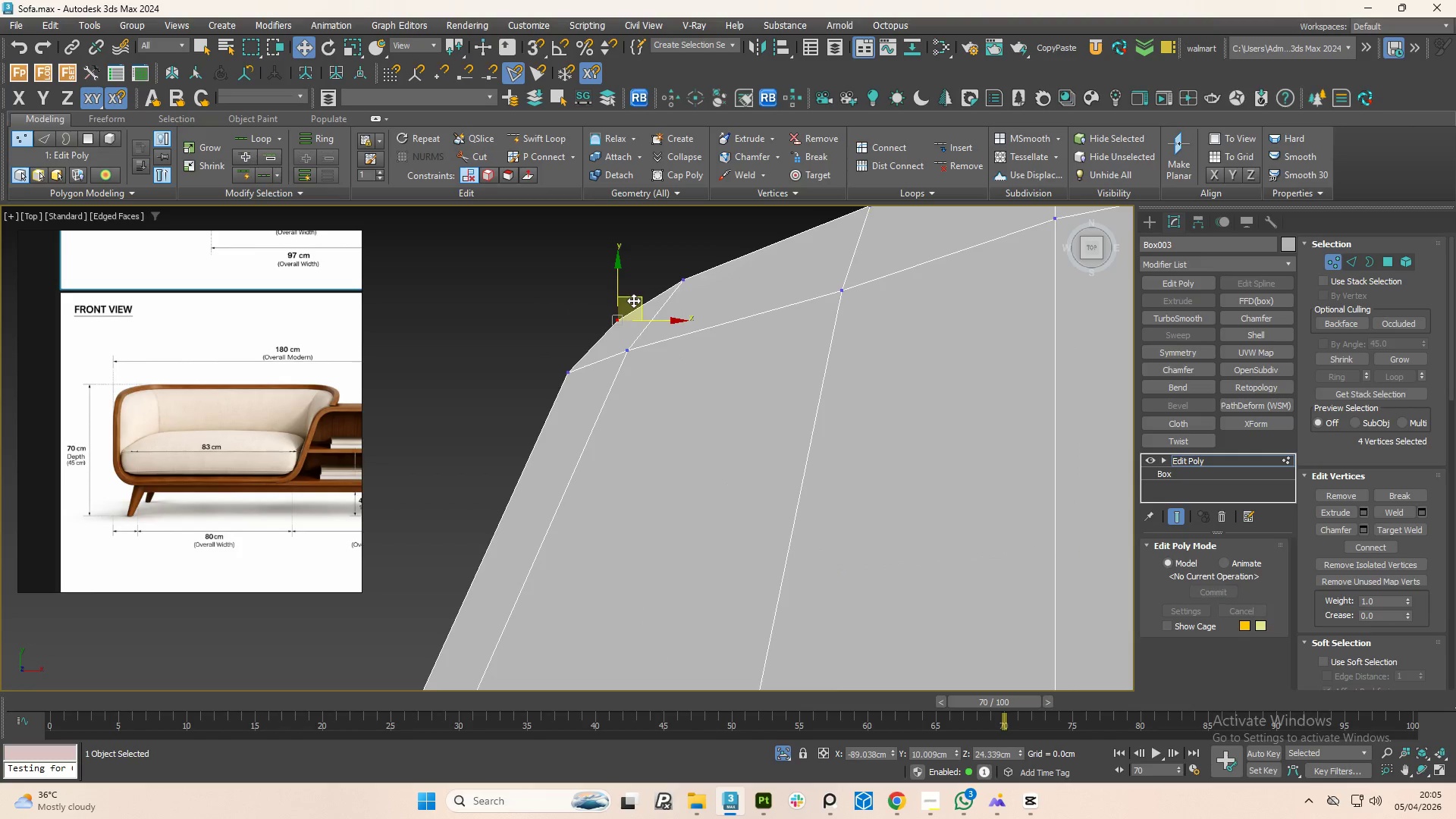 
scroll: coordinate [631, 324], scroll_direction: down, amount: 3.0
 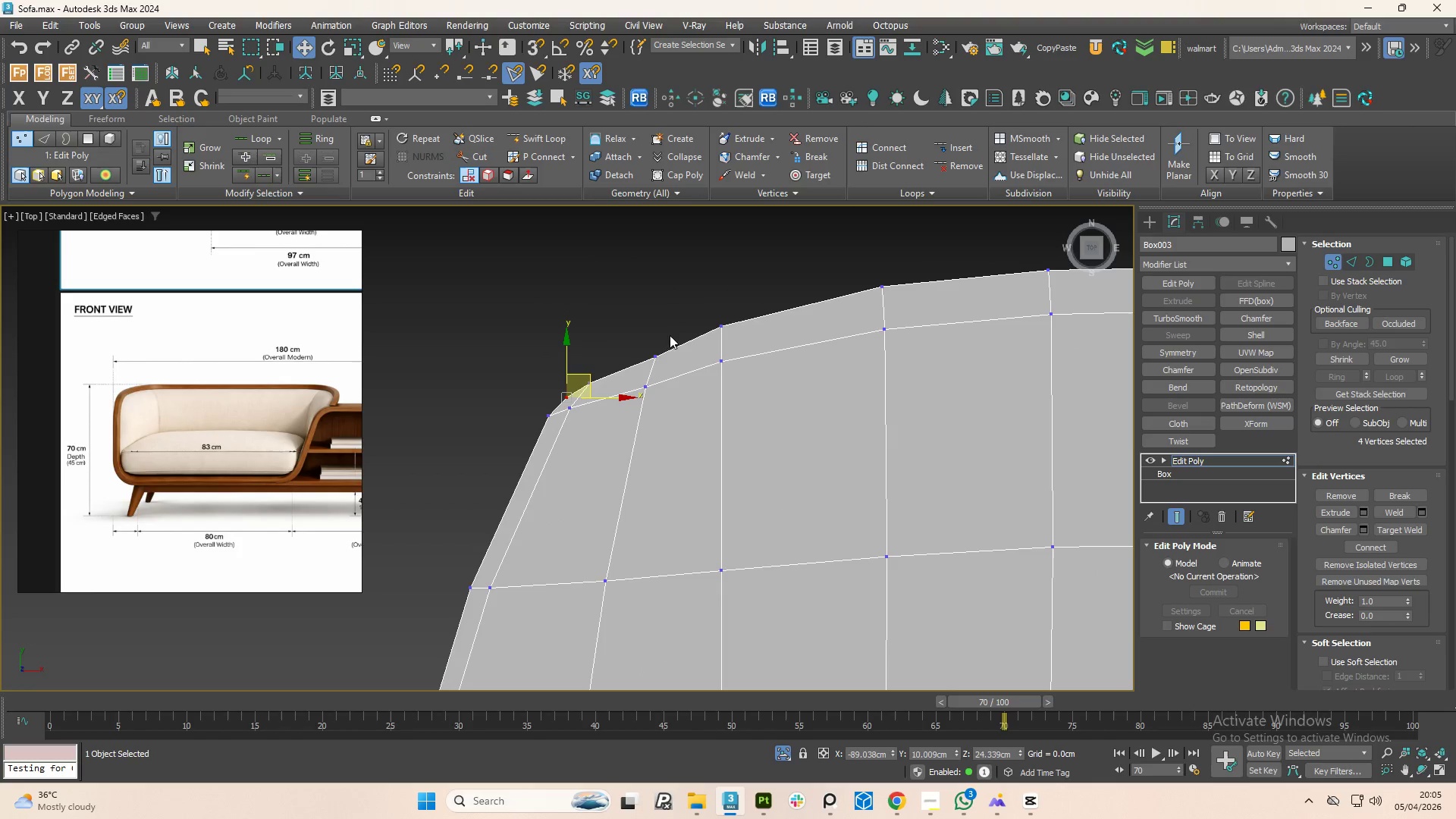 
left_click_drag(start_coordinate=[635, 329], to_coordinate=[667, 363])
 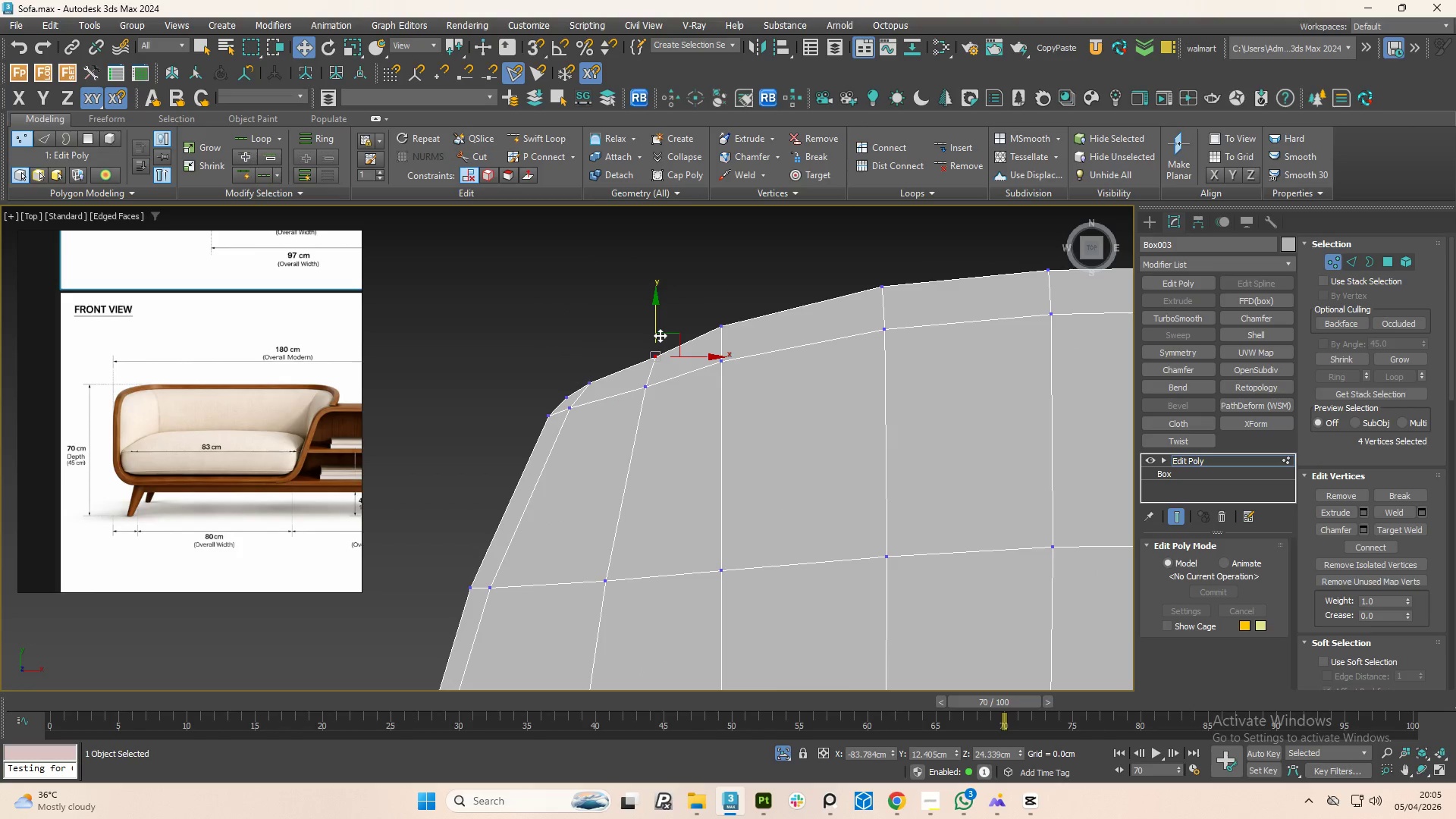 
left_click_drag(start_coordinate=[660, 334], to_coordinate=[654, 327])
 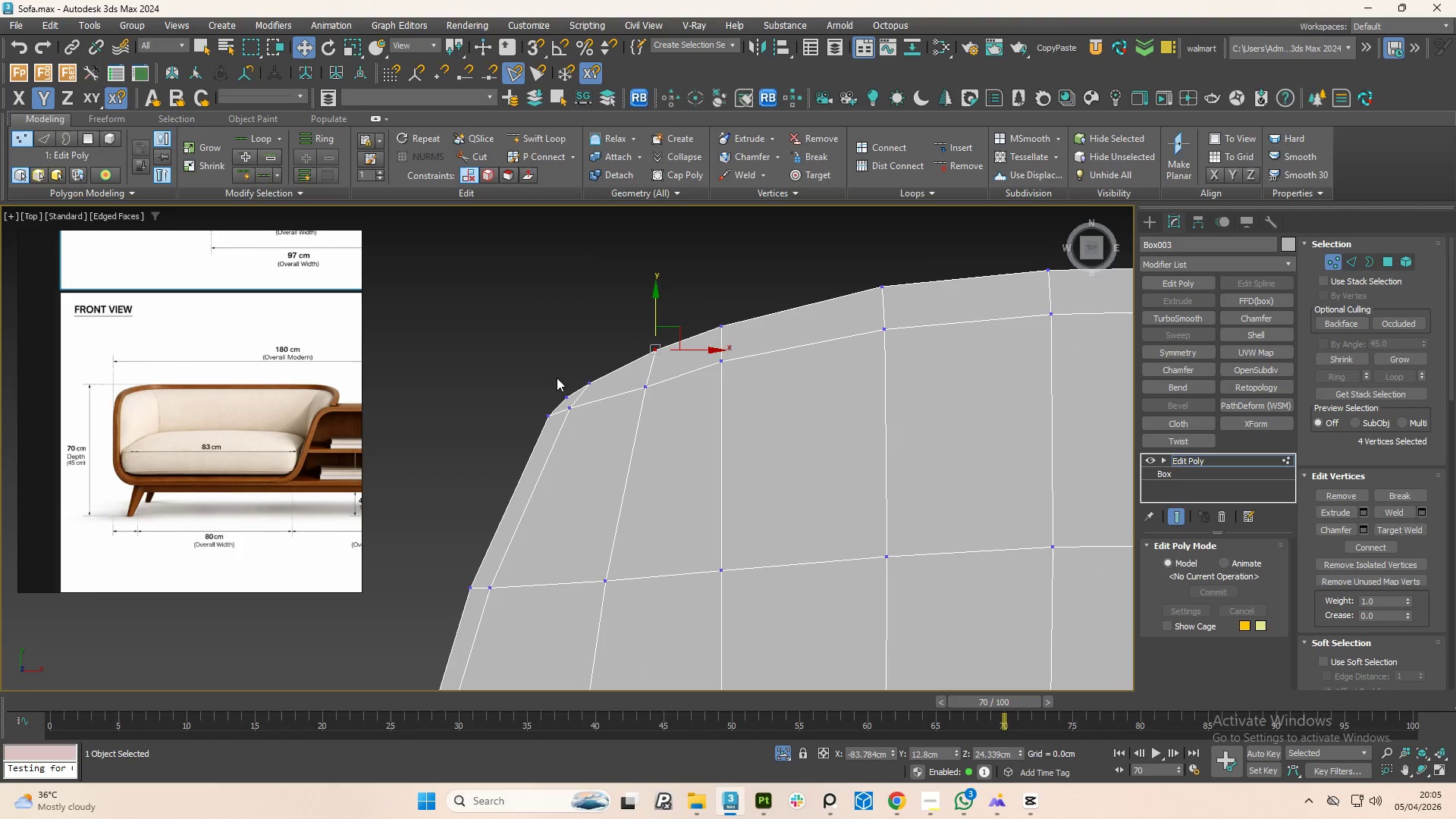 
left_click_drag(start_coordinate=[551, 378], to_coordinate=[571, 408])
 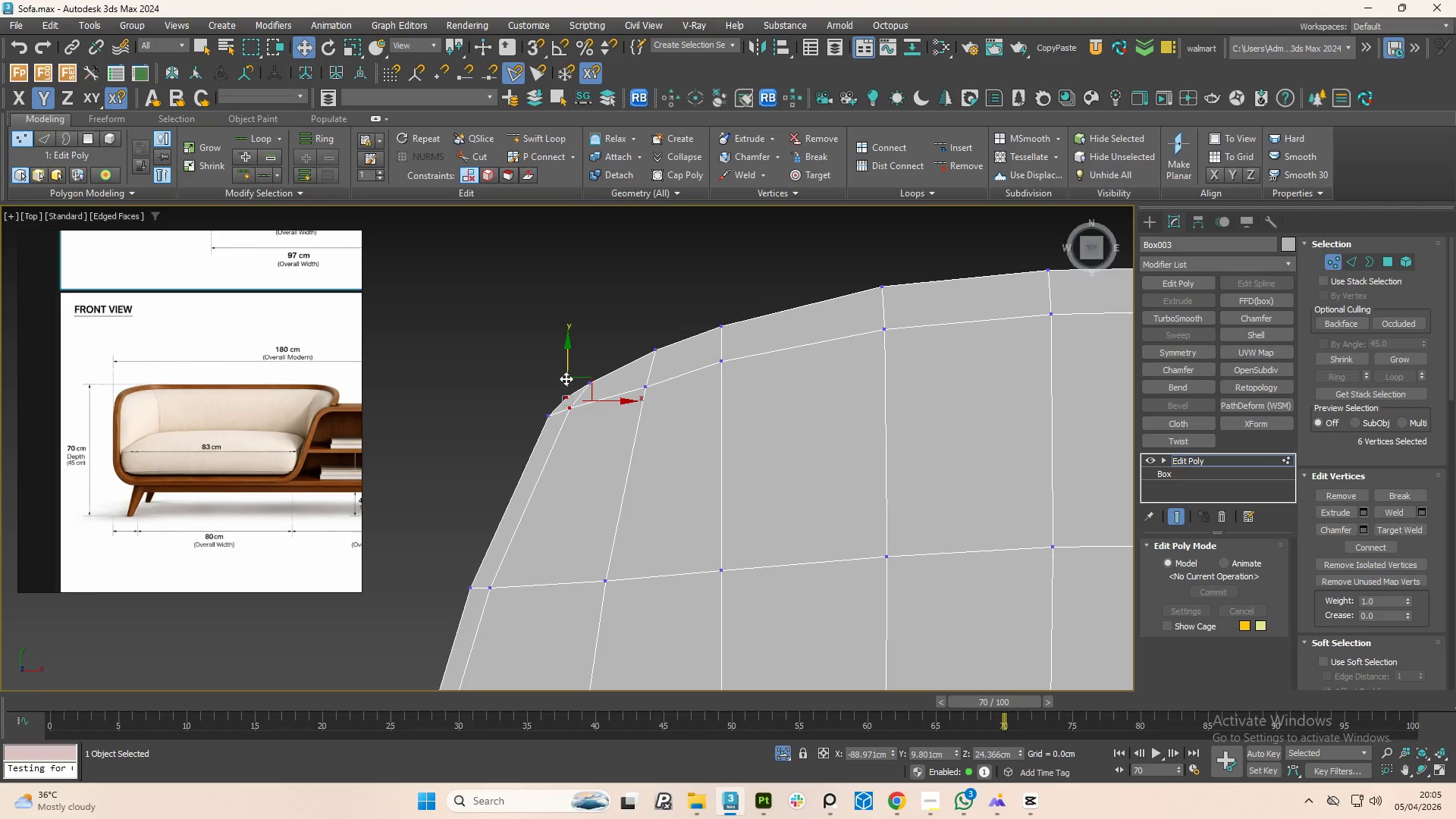 
left_click_drag(start_coordinate=[566, 378], to_coordinate=[567, 384])
 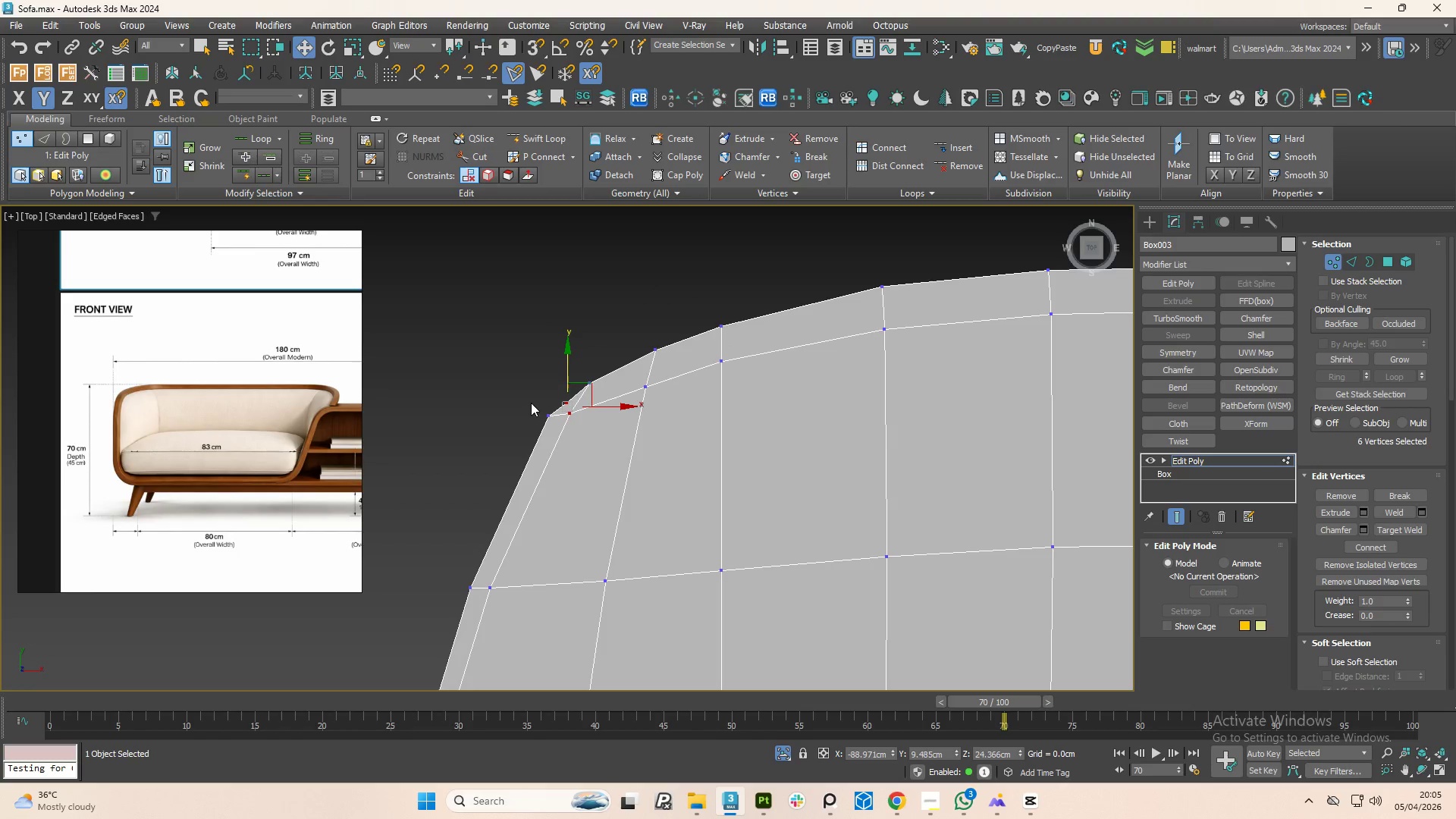 
left_click_drag(start_coordinate=[525, 399], to_coordinate=[550, 420])
 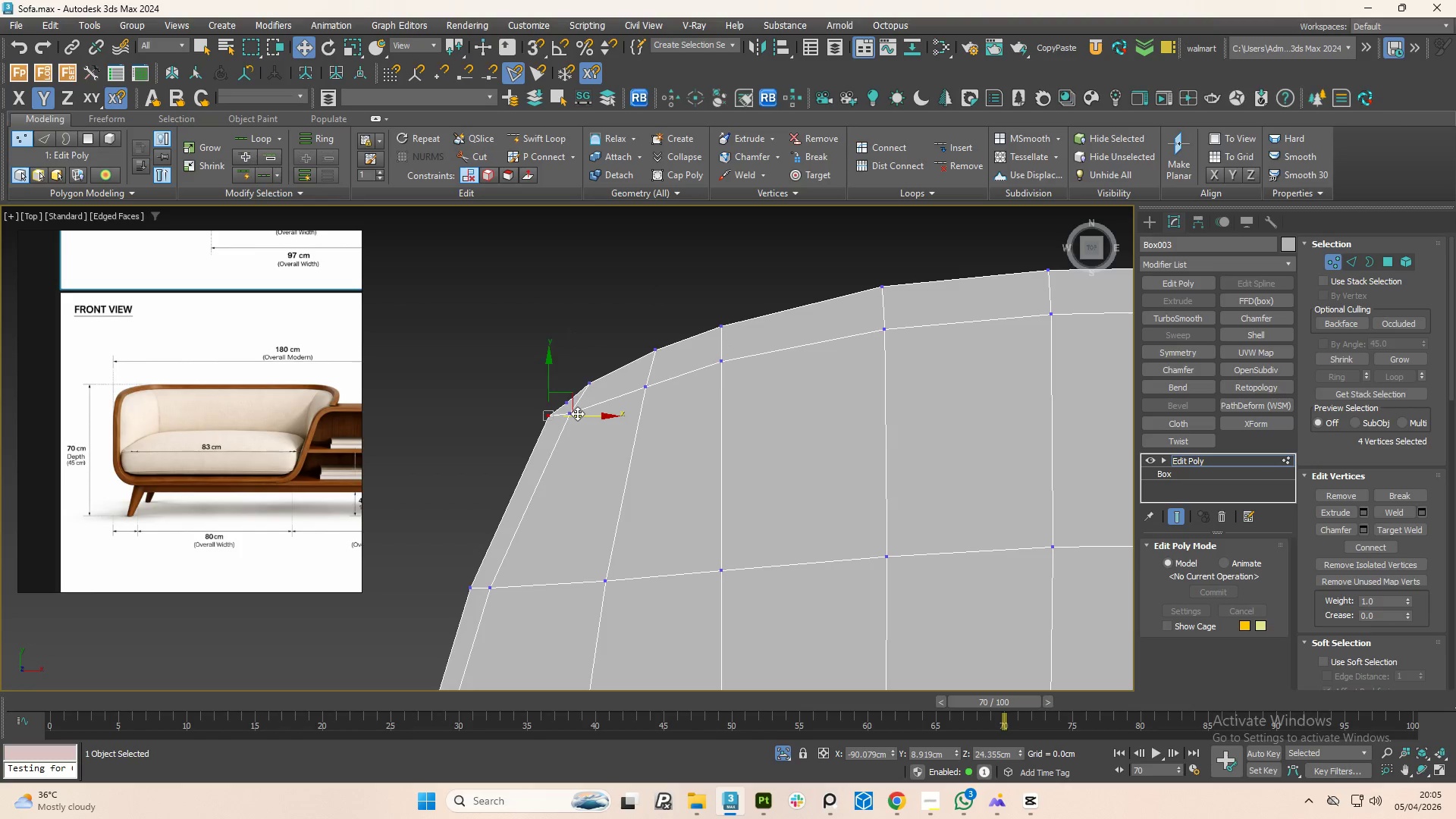 
left_click_drag(start_coordinate=[577, 413], to_coordinate=[581, 419])
 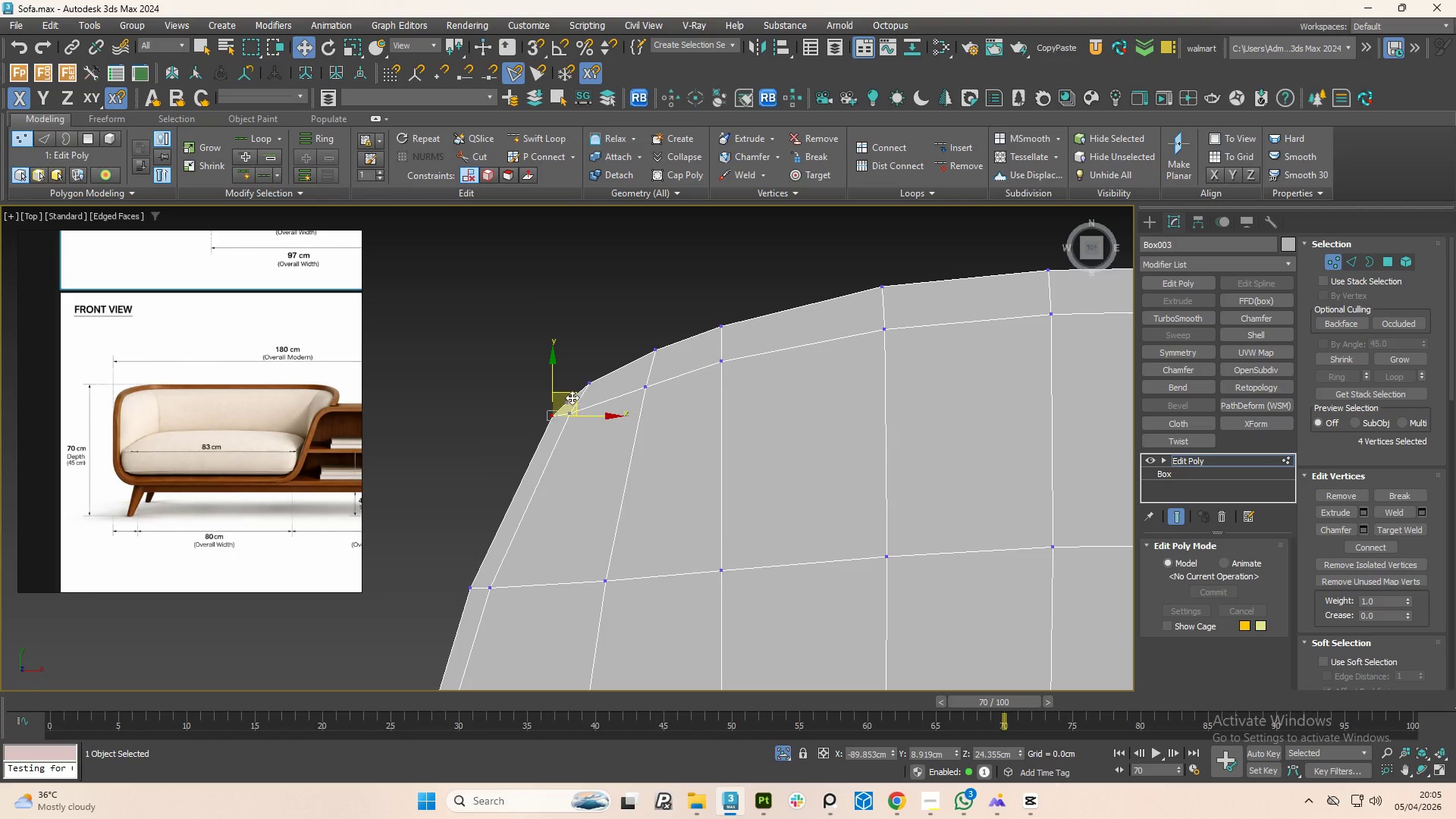 
left_click_drag(start_coordinate=[570, 394], to_coordinate=[569, 400])
 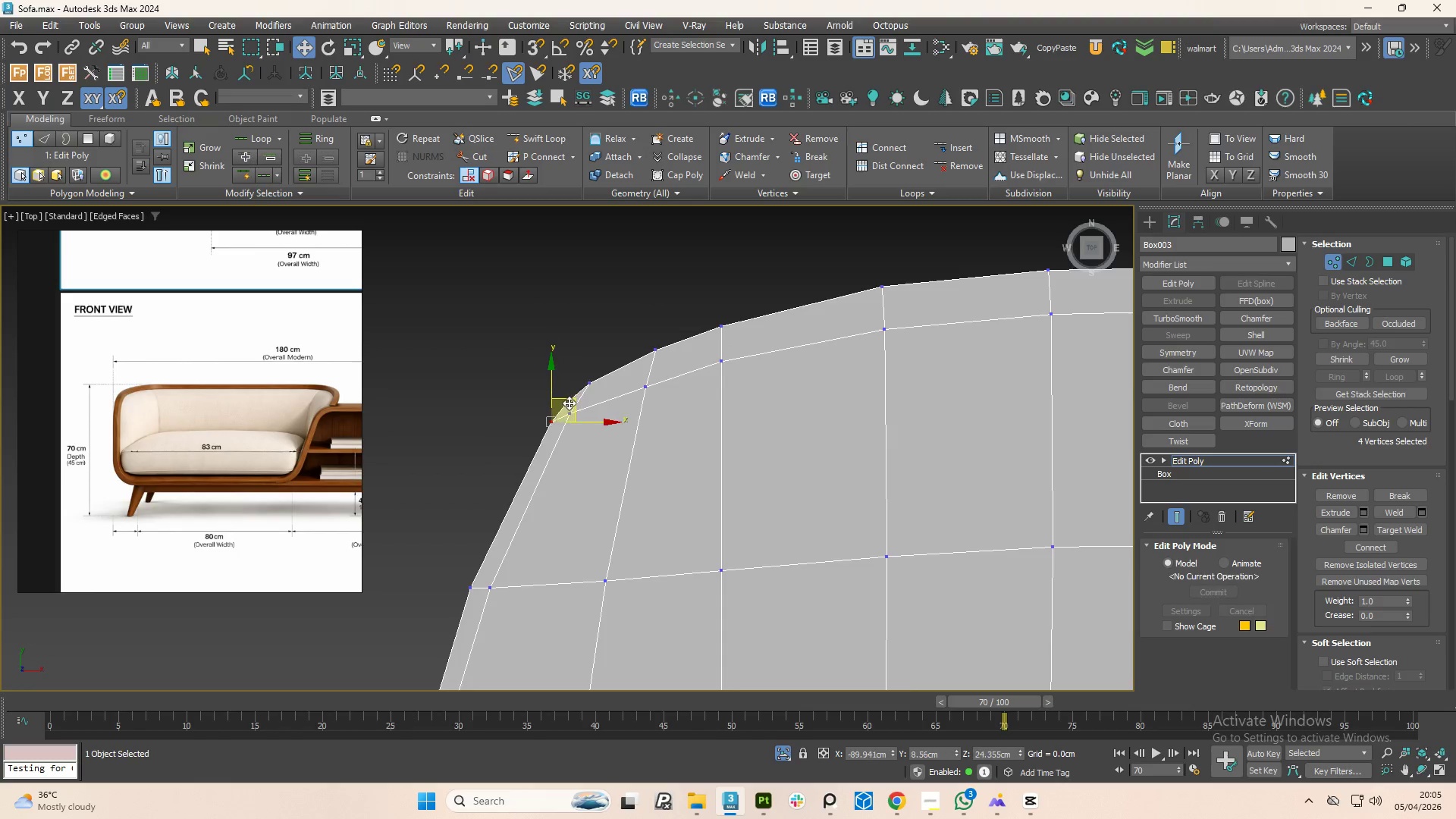 
scroll: coordinate [569, 402], scroll_direction: down, amount: 2.0
 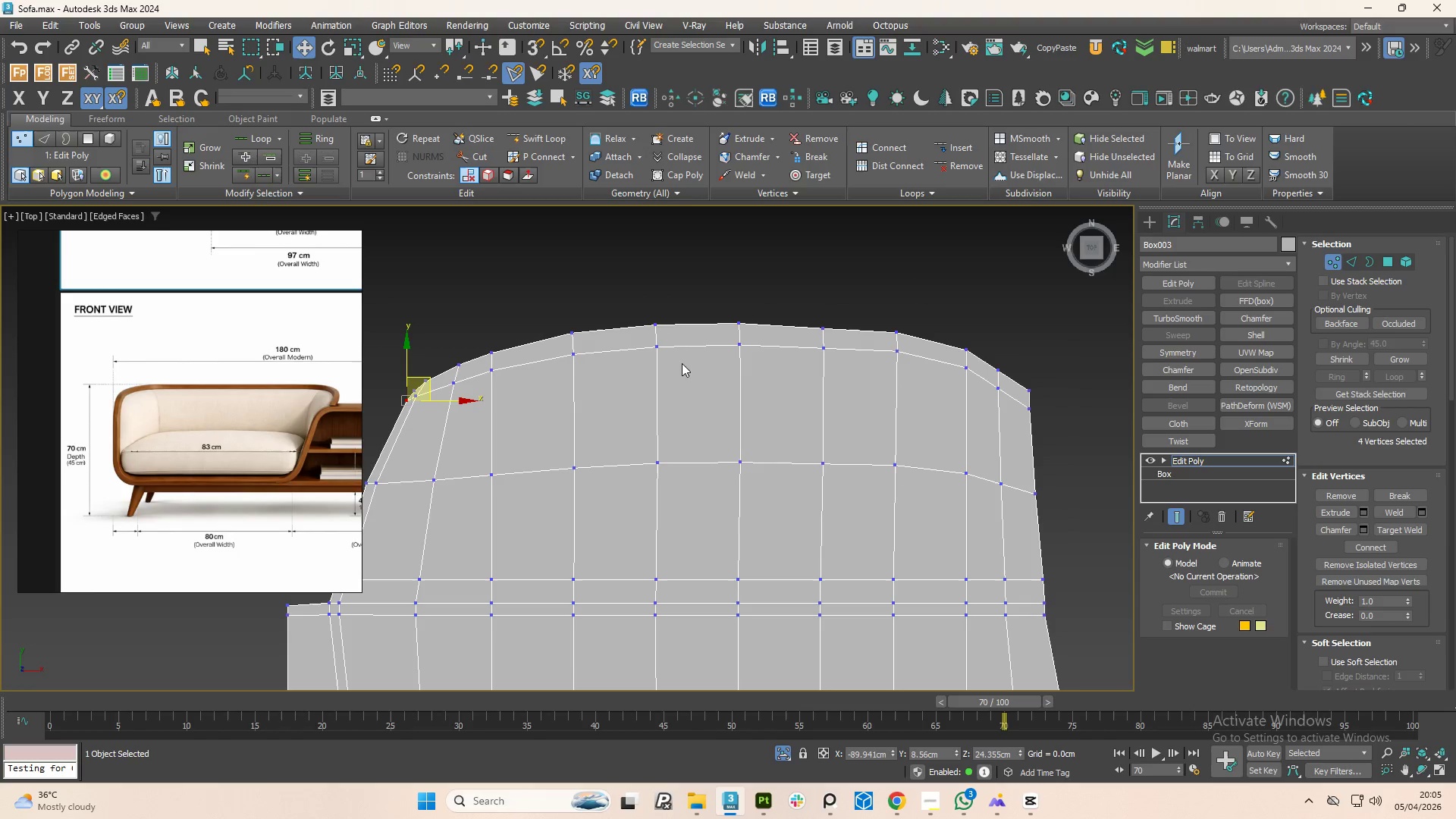 
left_click_drag(start_coordinate=[1034, 370], to_coordinate=[1053, 465])
 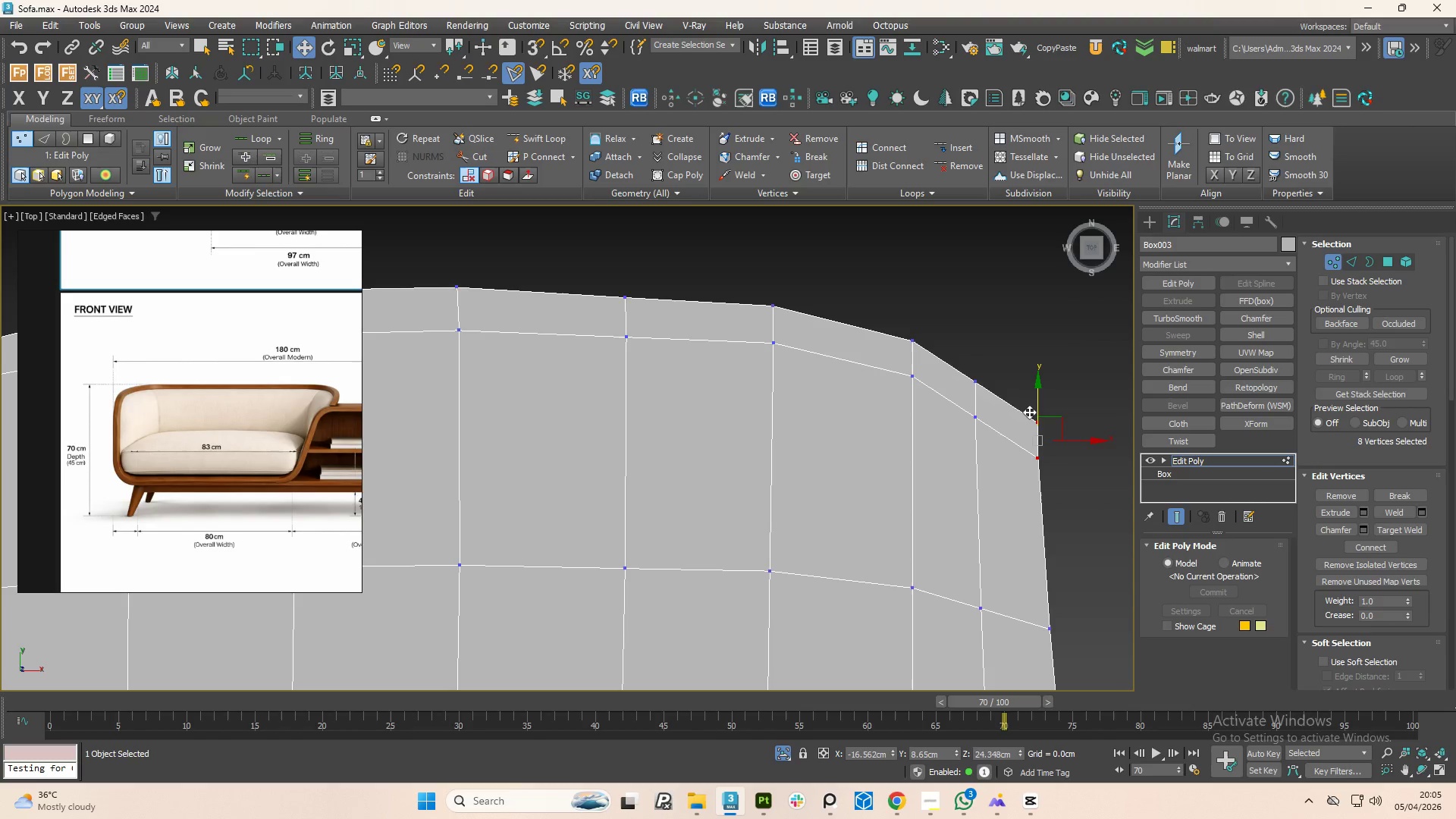 
scroll: coordinate [1027, 359], scroll_direction: up, amount: 2.0
 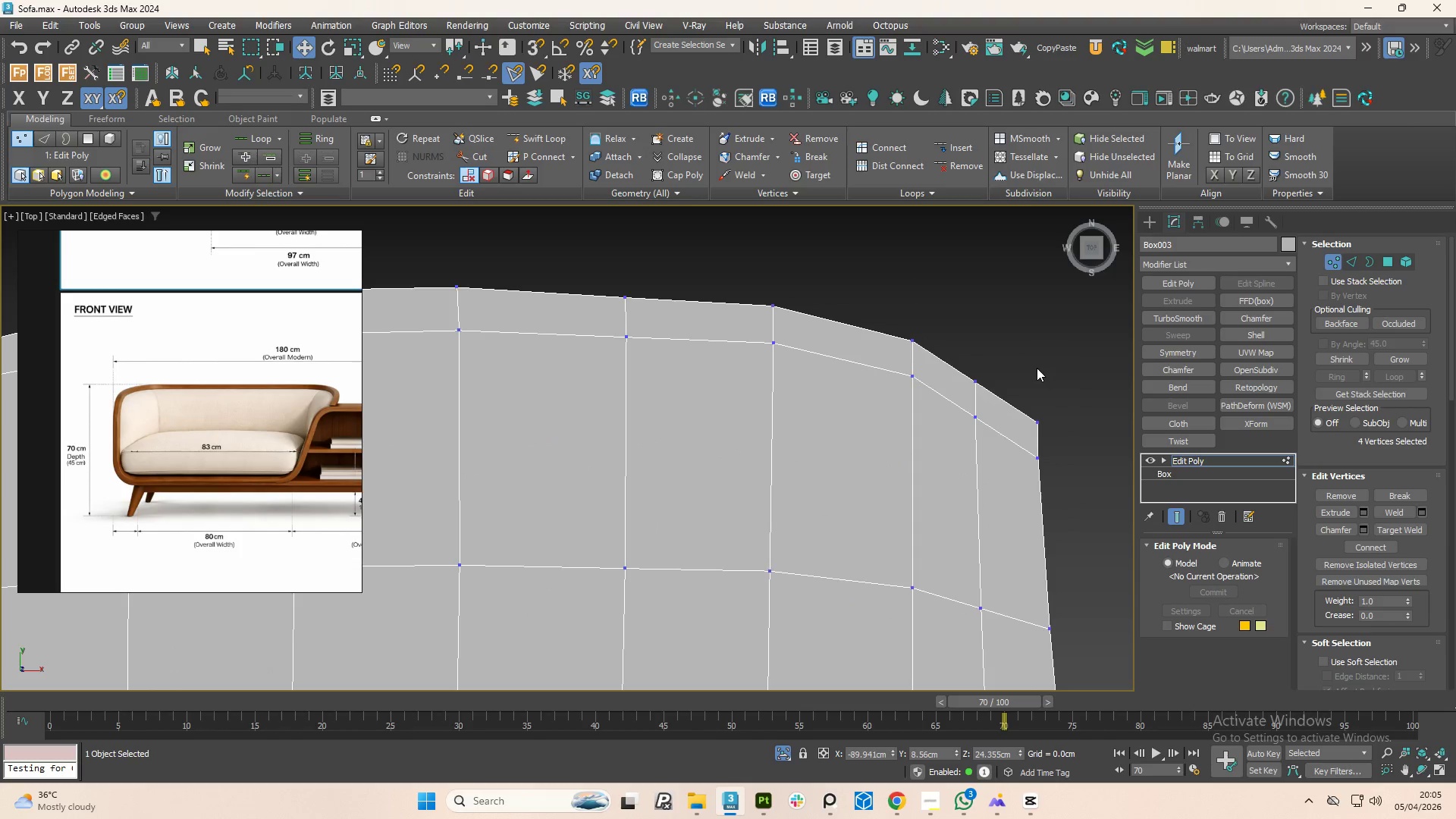 
left_click_drag(start_coordinate=[1013, 397], to_coordinate=[1056, 447])
 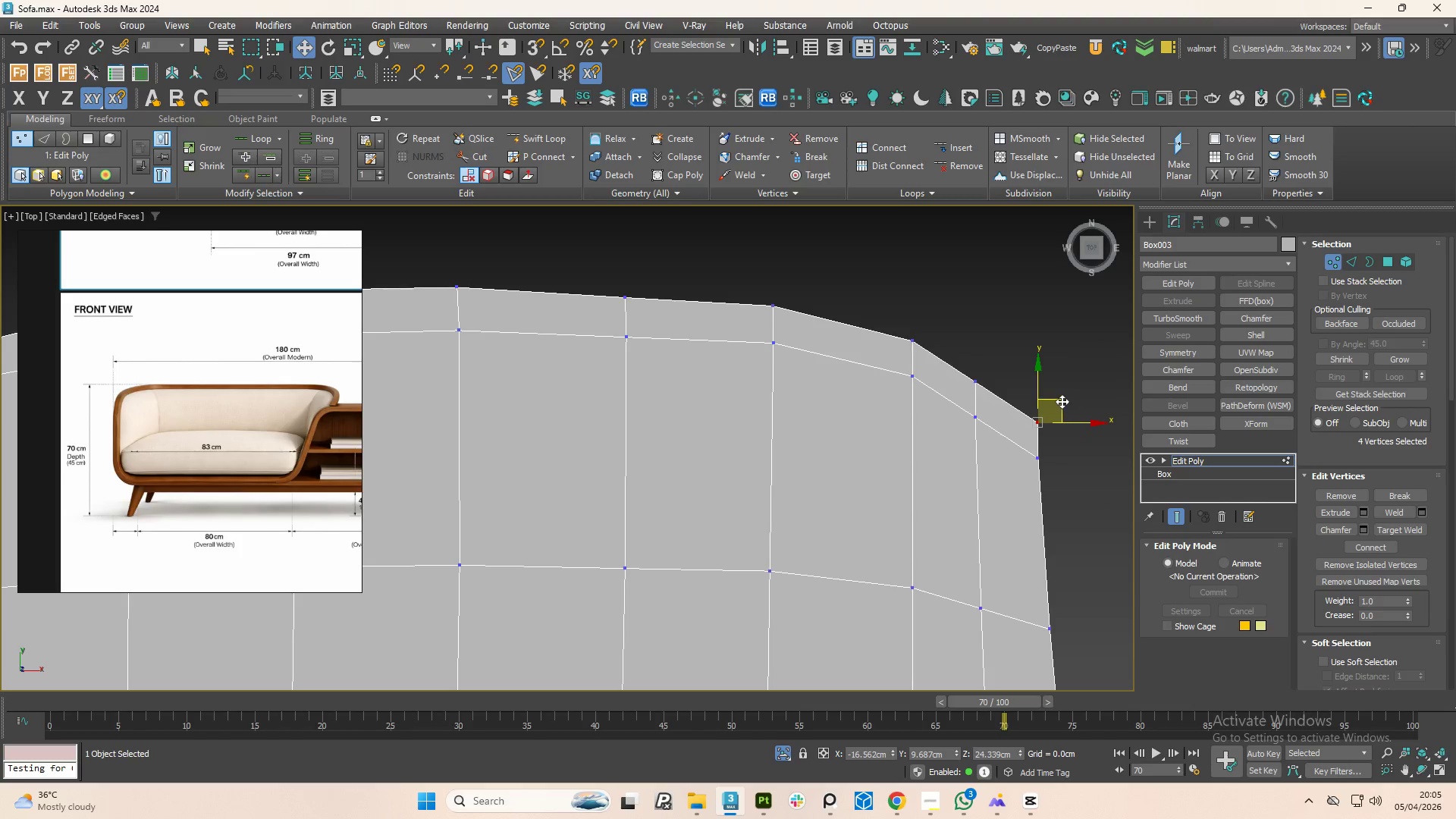 
left_click_drag(start_coordinate=[1062, 401], to_coordinate=[1038, 403])
 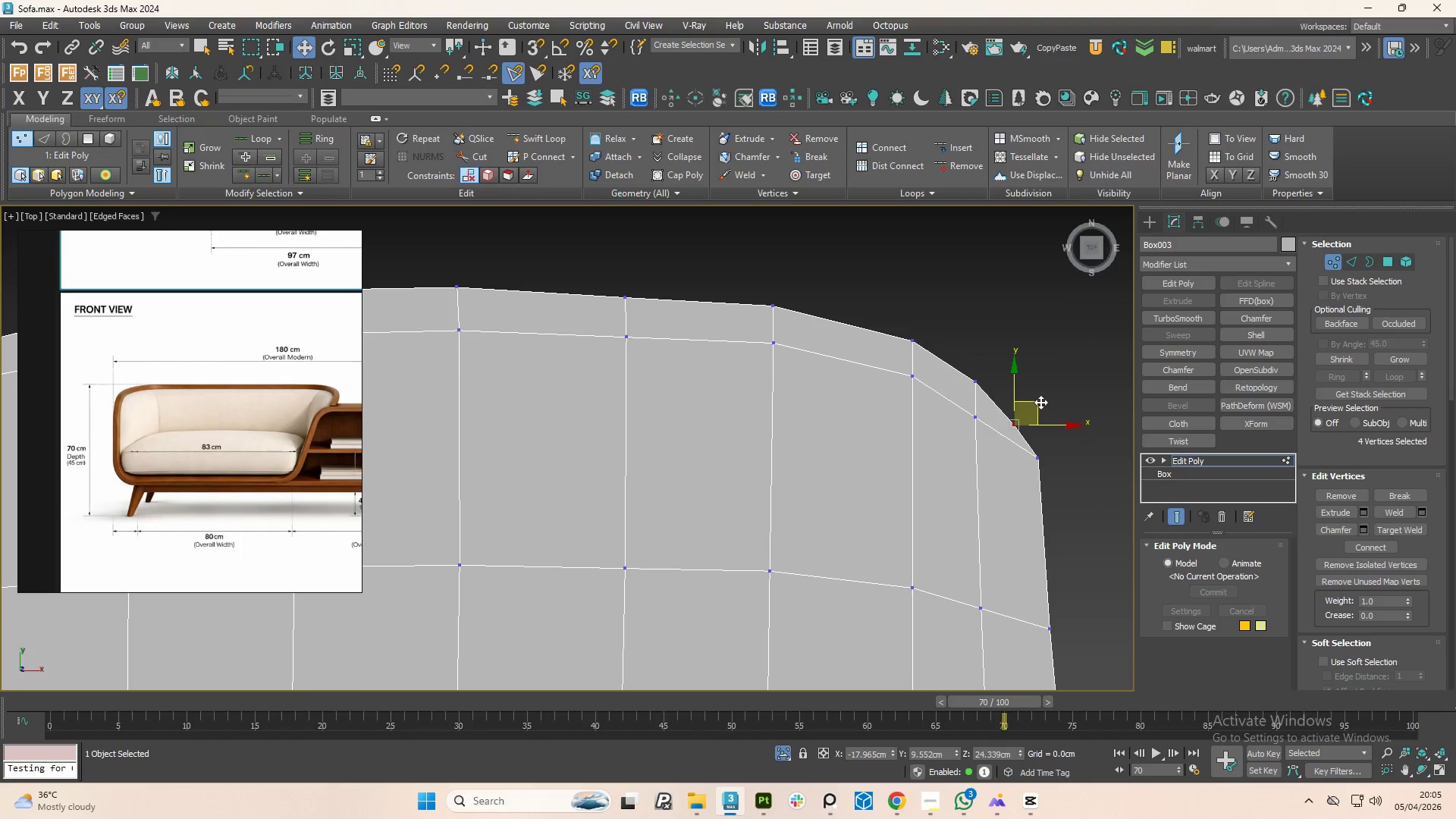 
scroll: coordinate [1011, 592], scroll_direction: down, amount: 4.0
 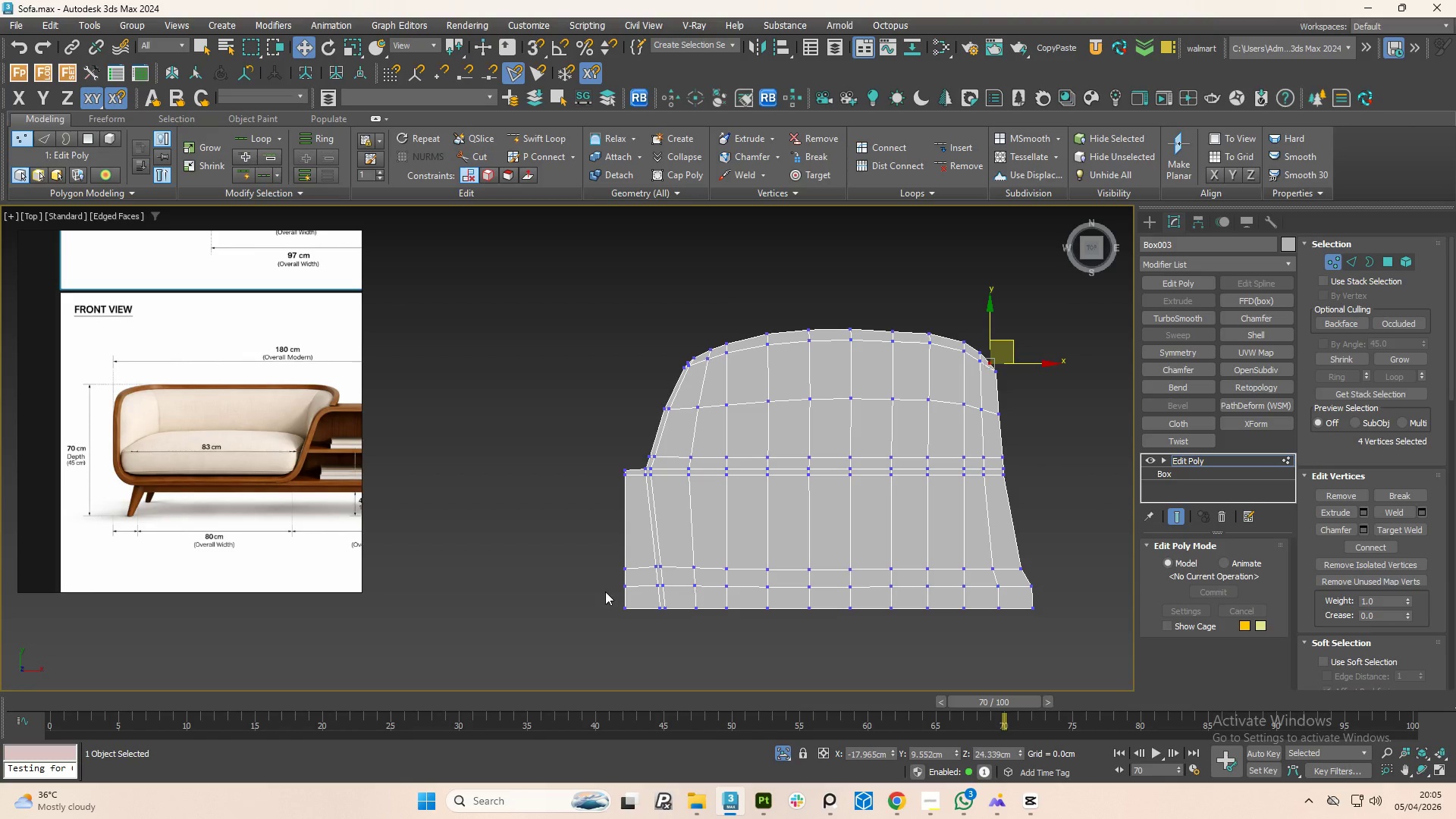 
scroll: coordinate [612, 564], scroll_direction: up, amount: 2.0
 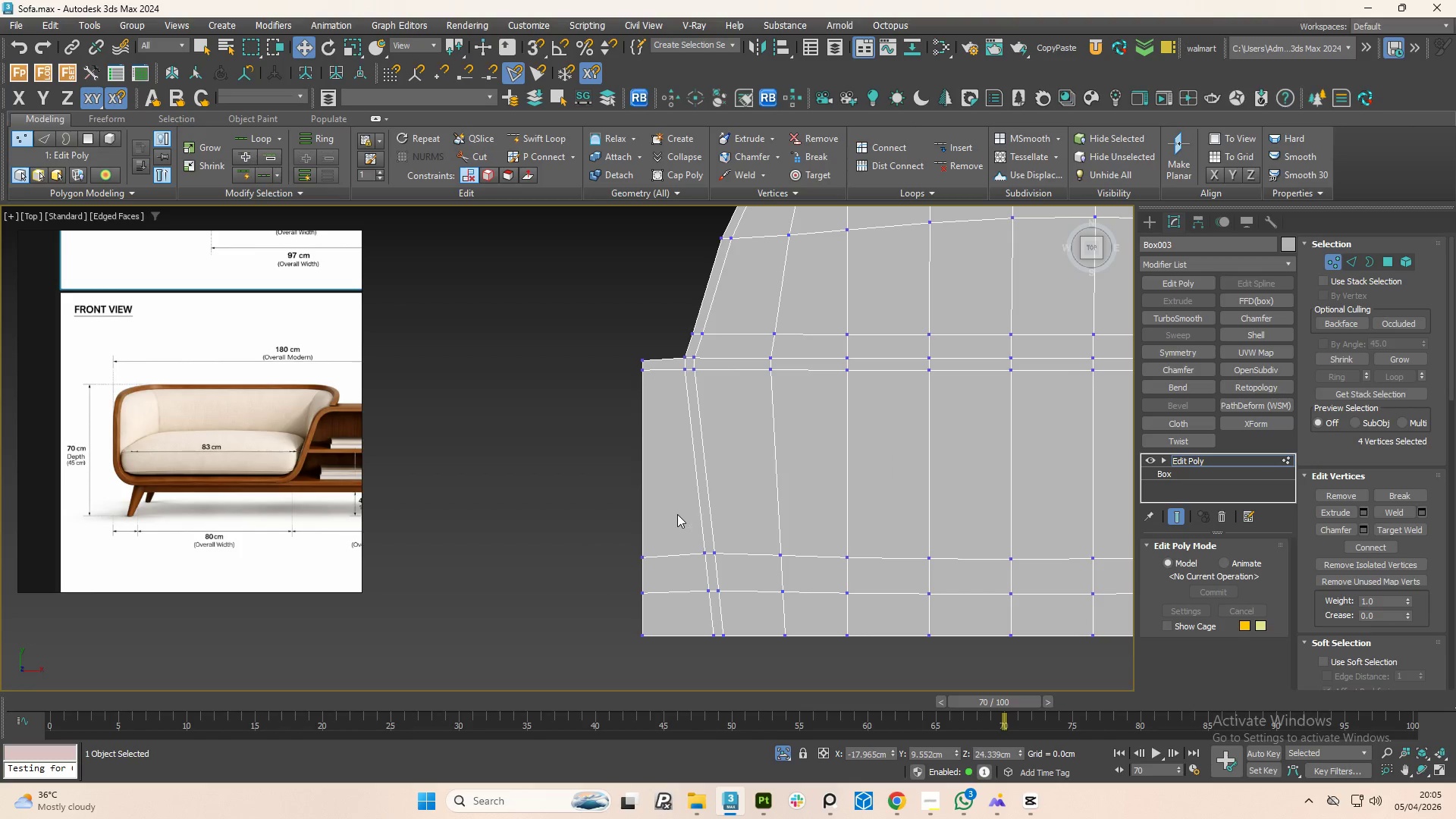 
left_click_drag(start_coordinate=[673, 516], to_coordinate=[761, 709])
 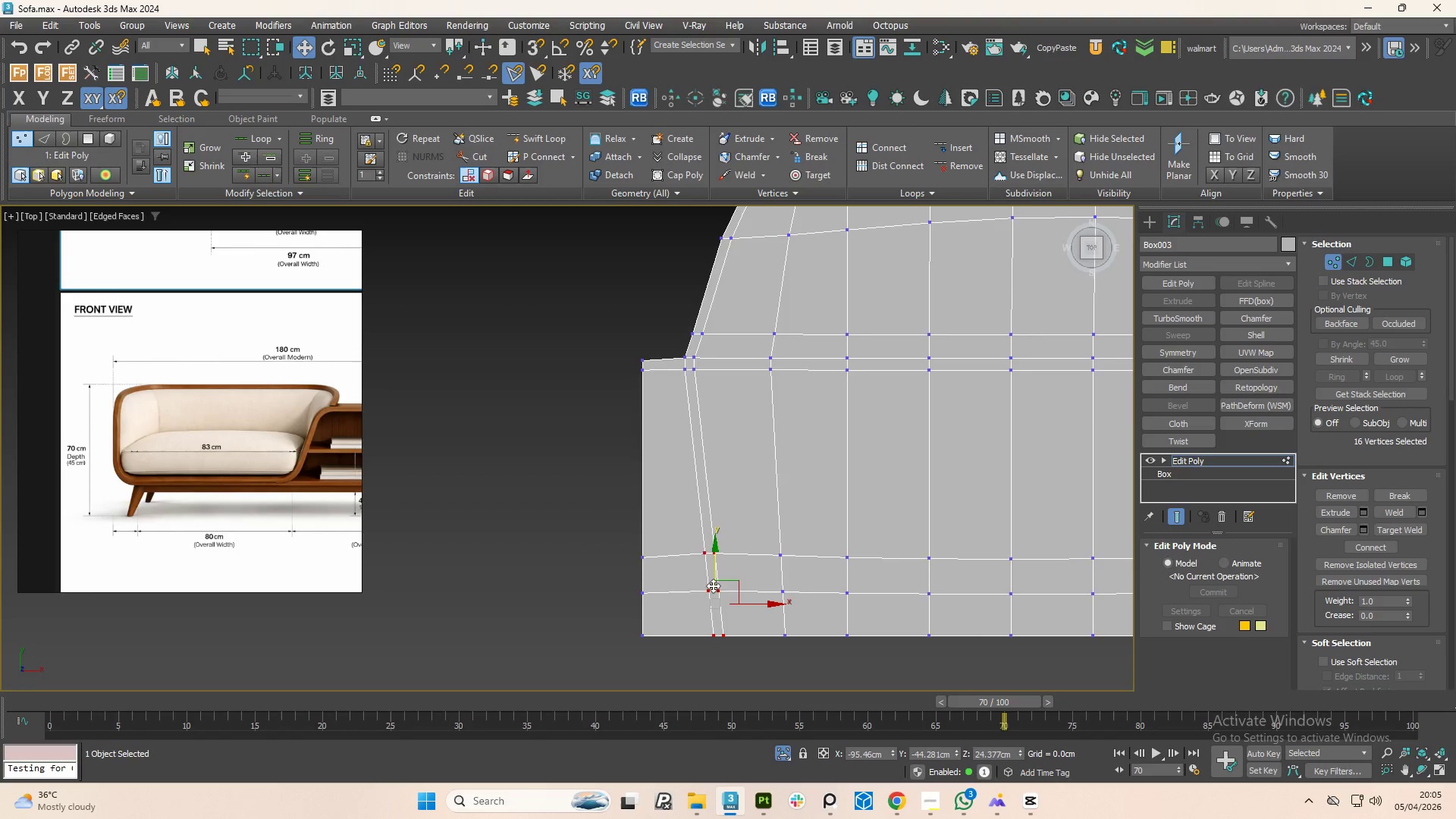 
hold_key(key=Space, duration=0.81)
 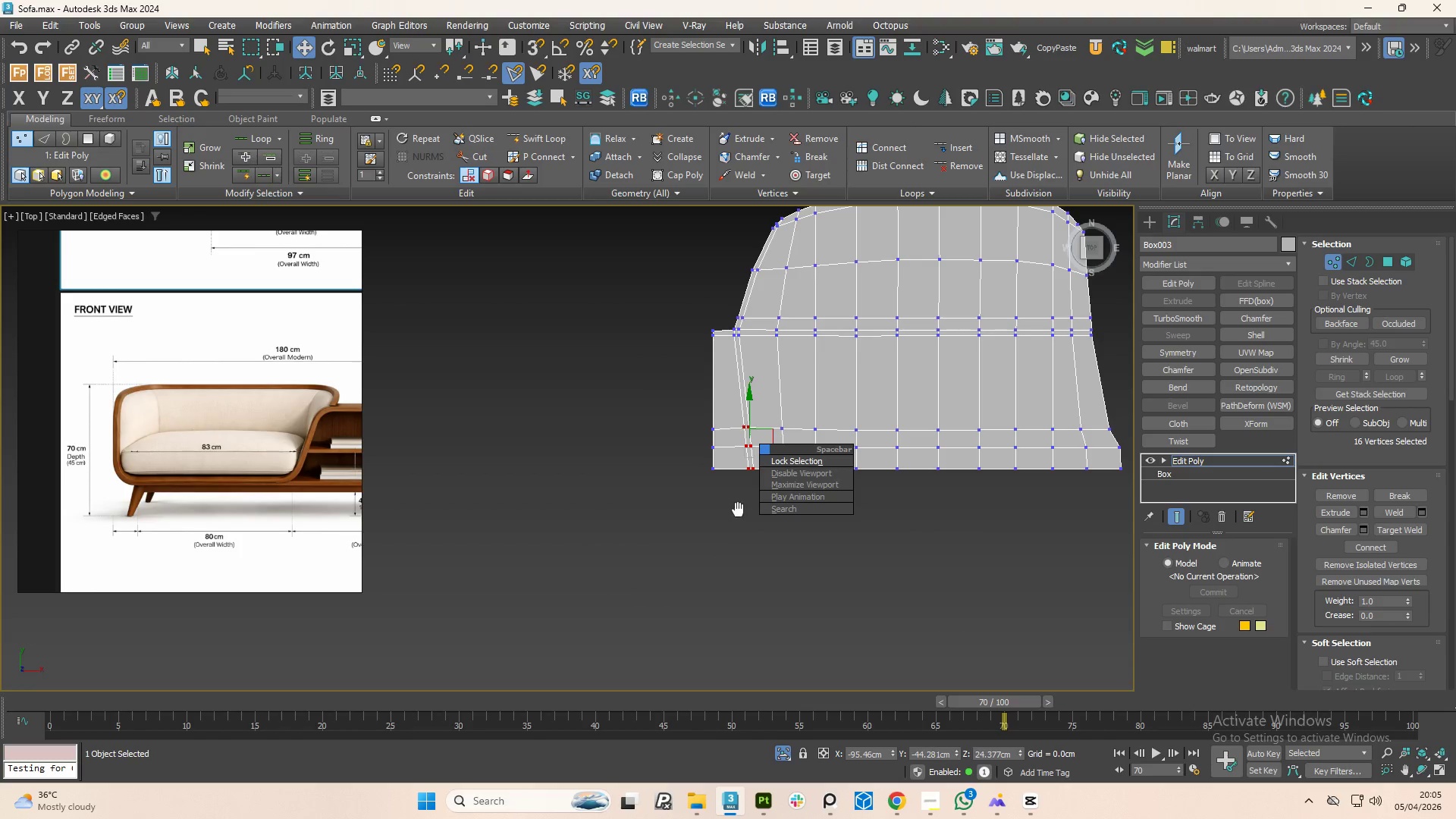 
scroll: coordinate [720, 583], scroll_direction: down, amount: 2.0
 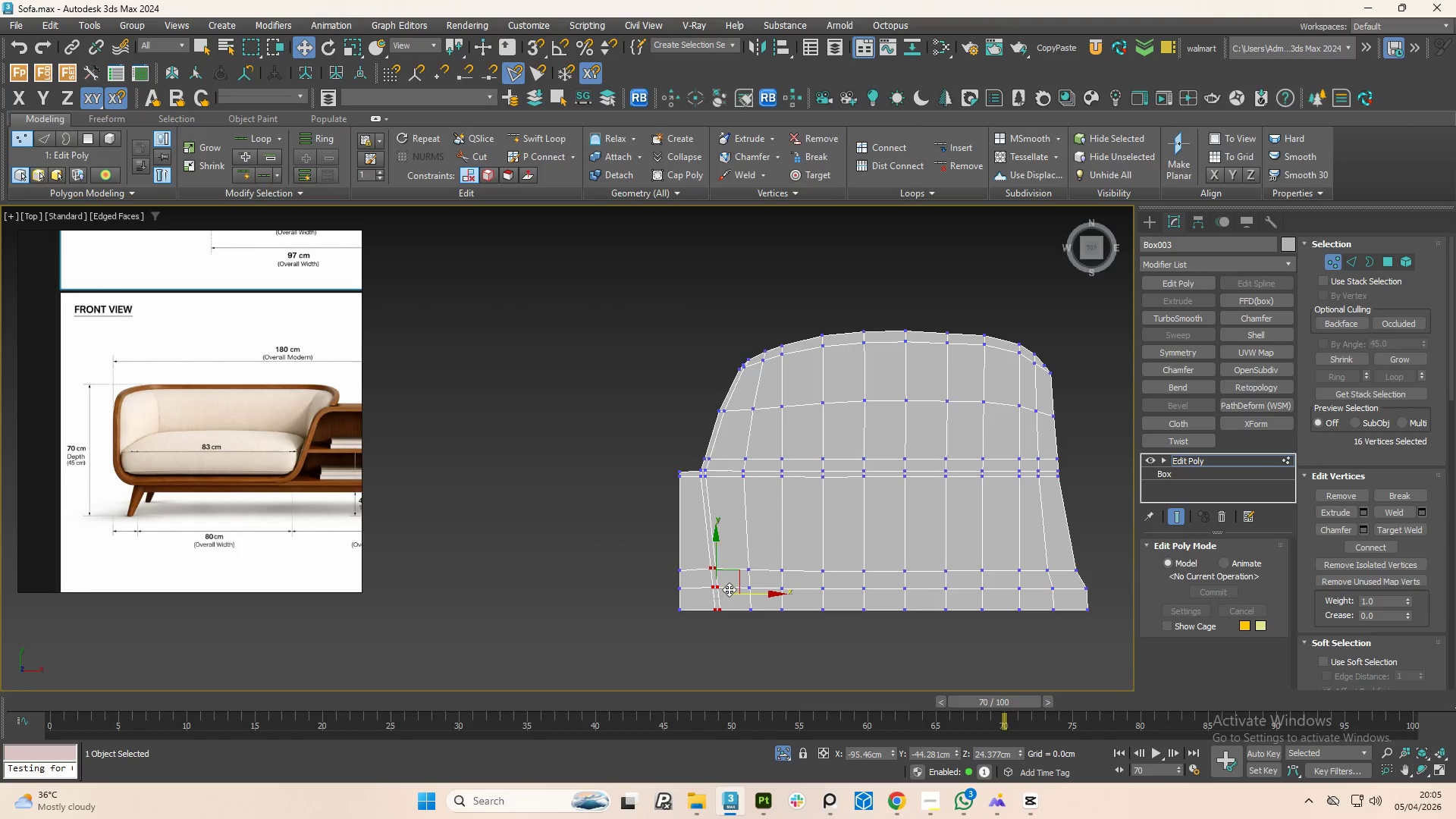 
hold_key(key=AltLeft, duration=1.45)
 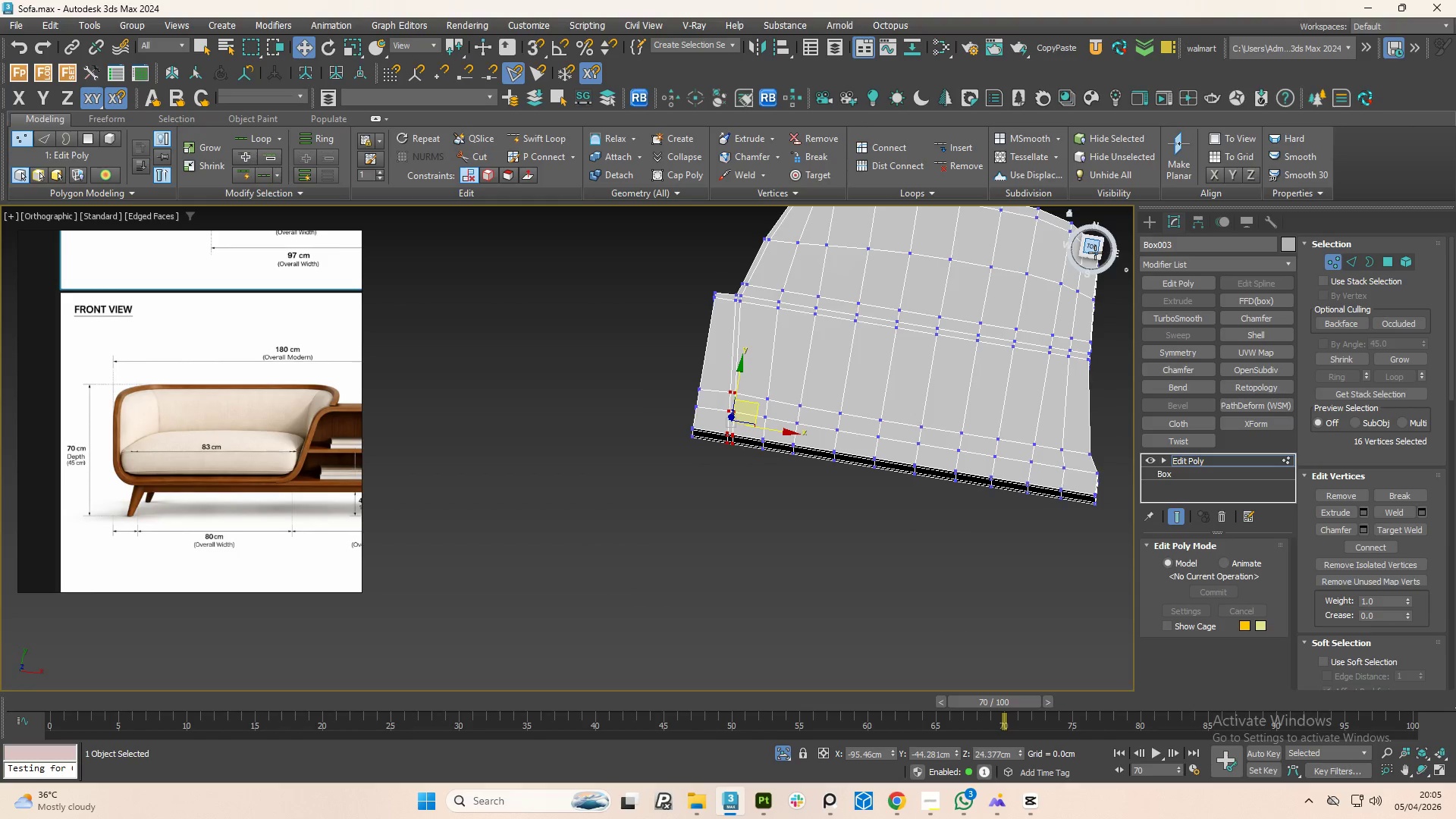 
left_click([1090, 248])
 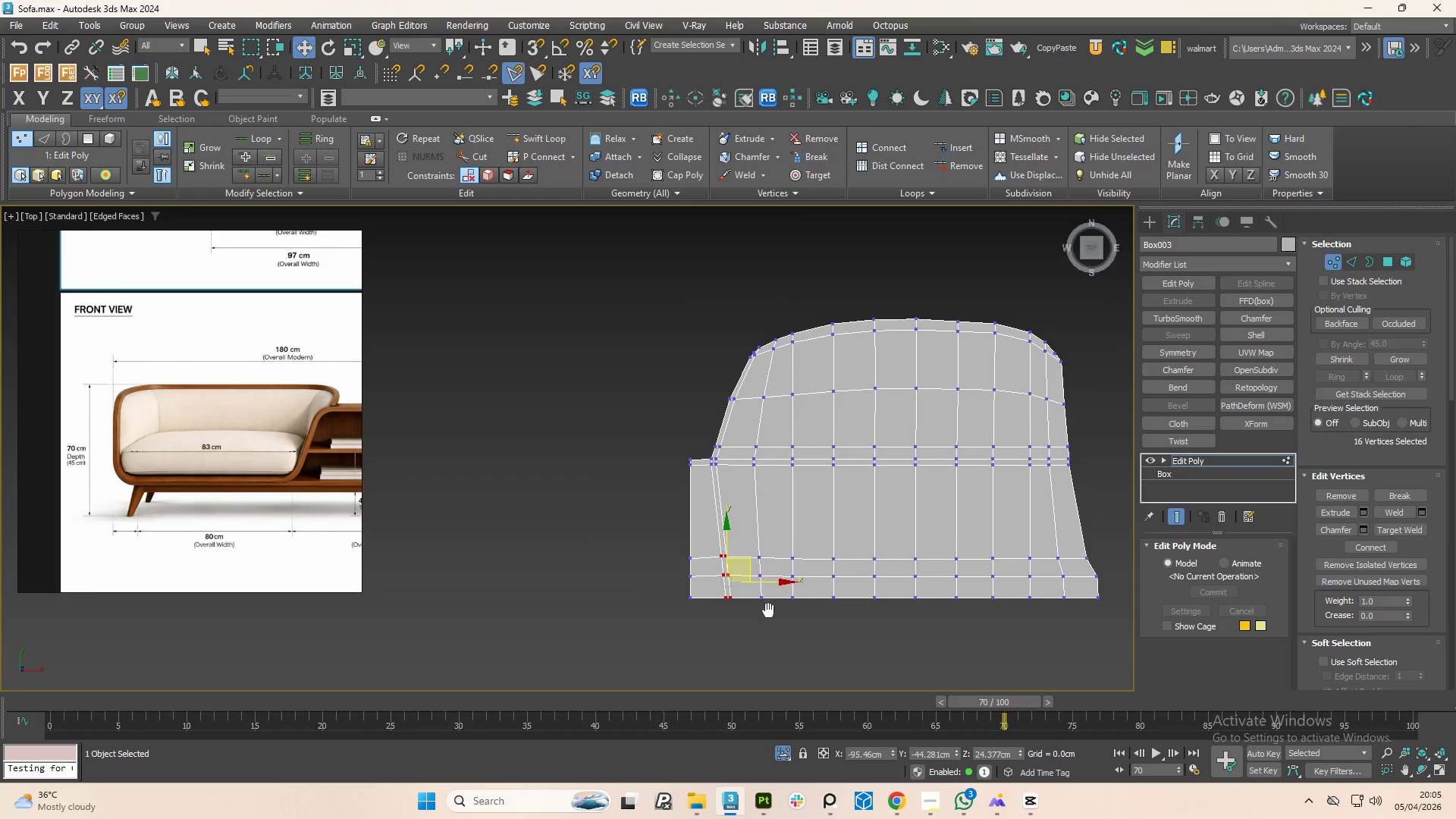 
scroll: coordinate [711, 545], scroll_direction: up, amount: 2.0
 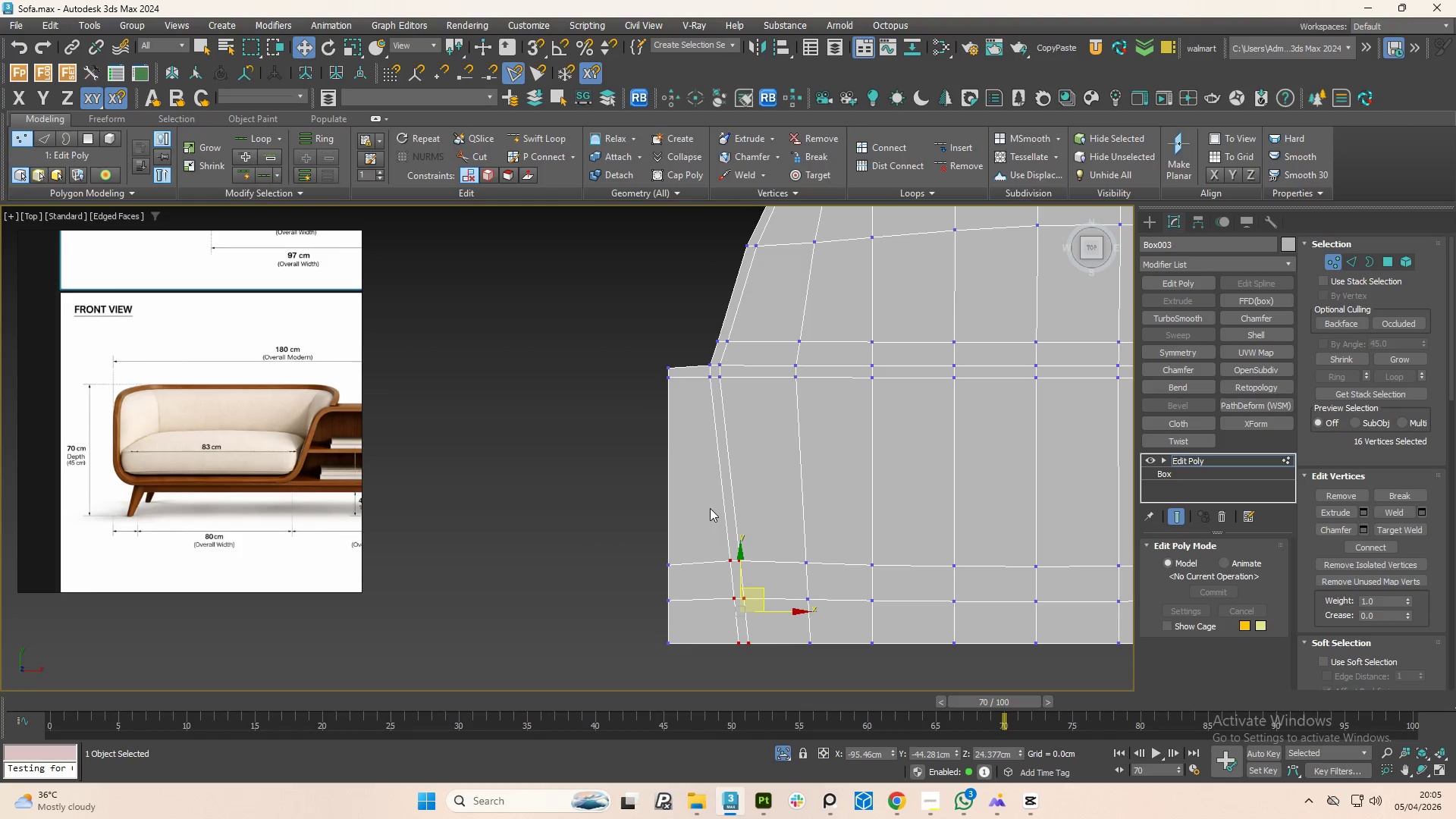 
left_click_drag(start_coordinate=[710, 491], to_coordinate=[757, 573])
 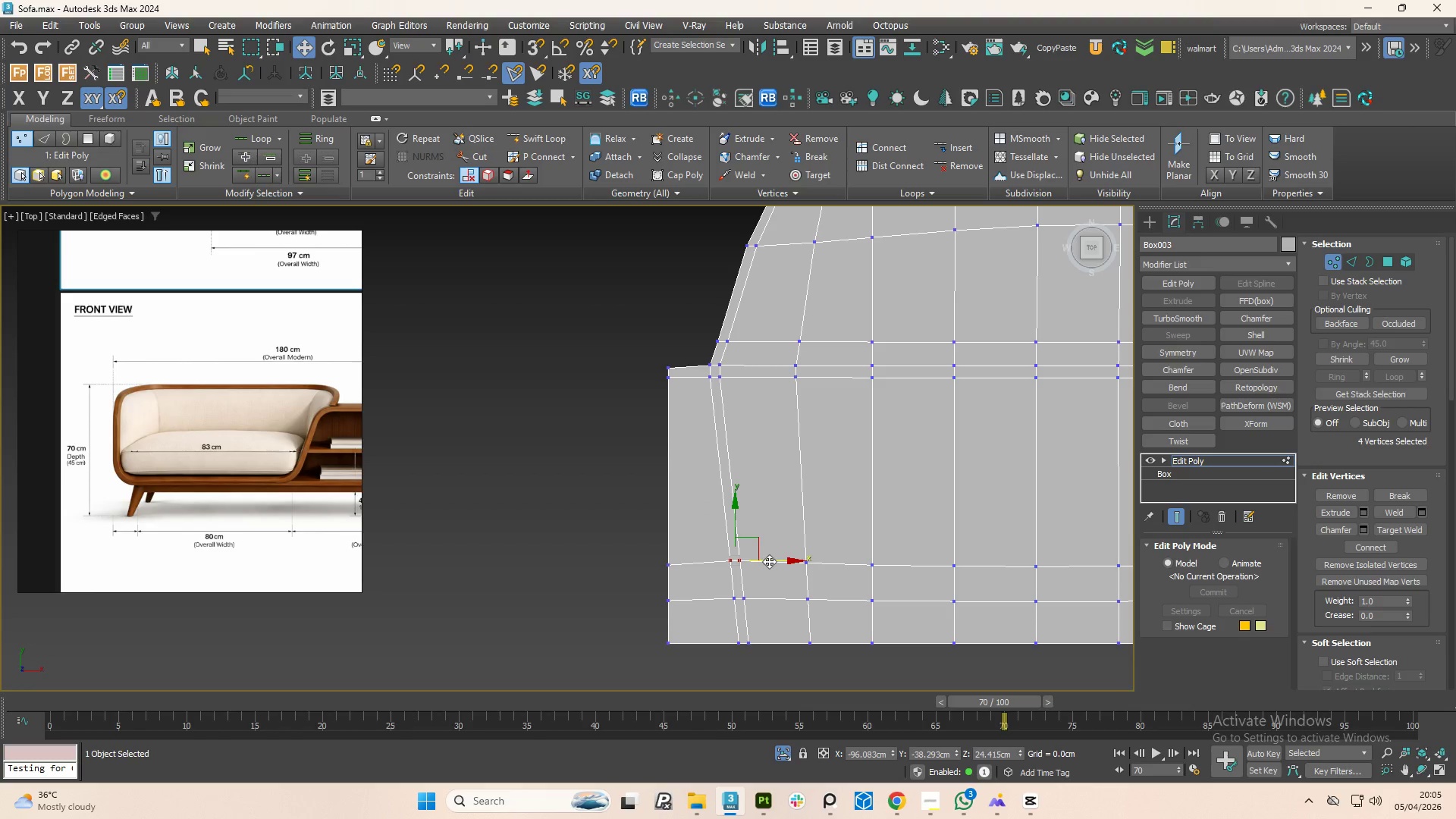 
left_click_drag(start_coordinate=[769, 561], to_coordinate=[750, 560])
 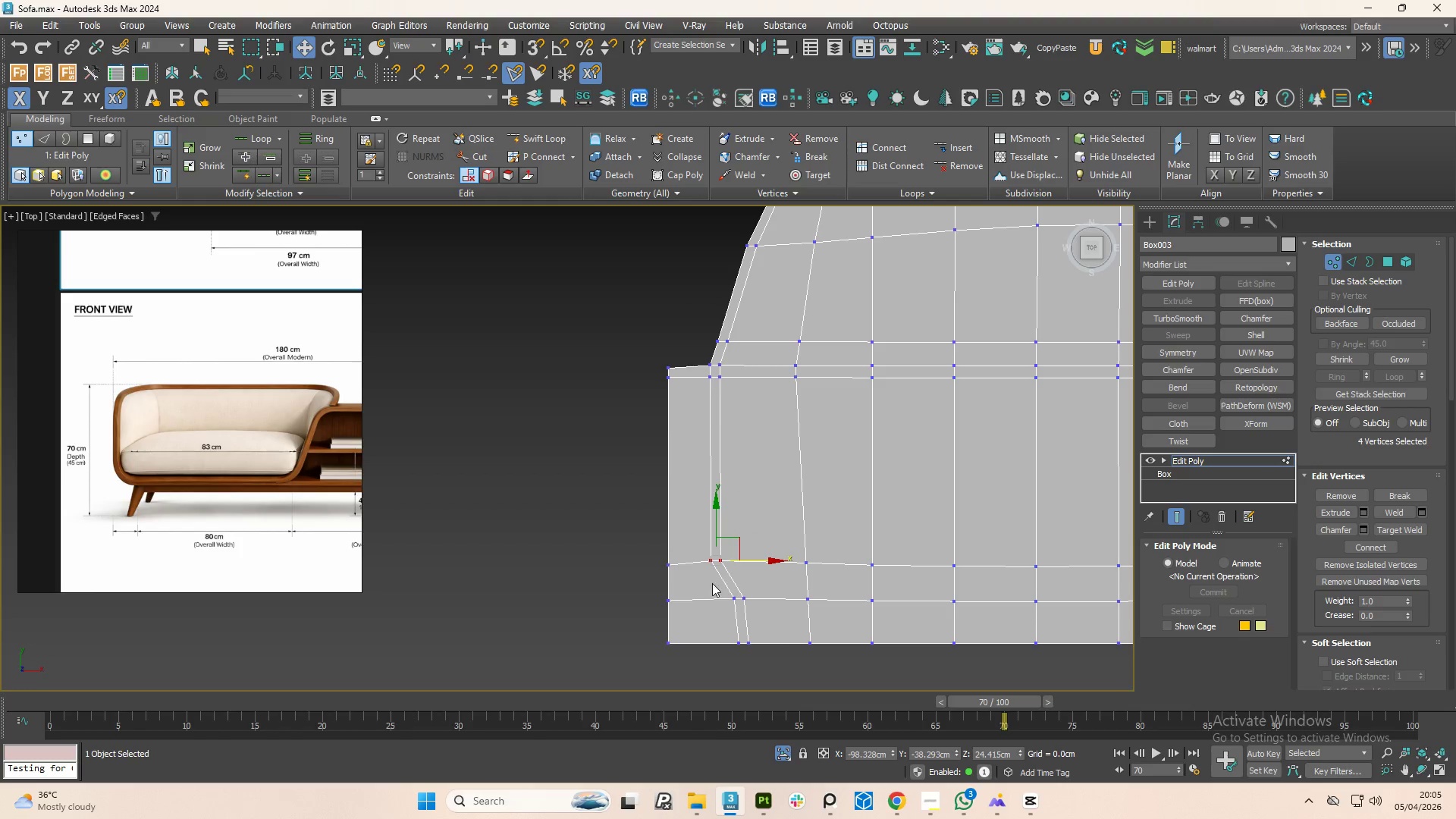 
left_click_drag(start_coordinate=[709, 586], to_coordinate=[770, 617])
 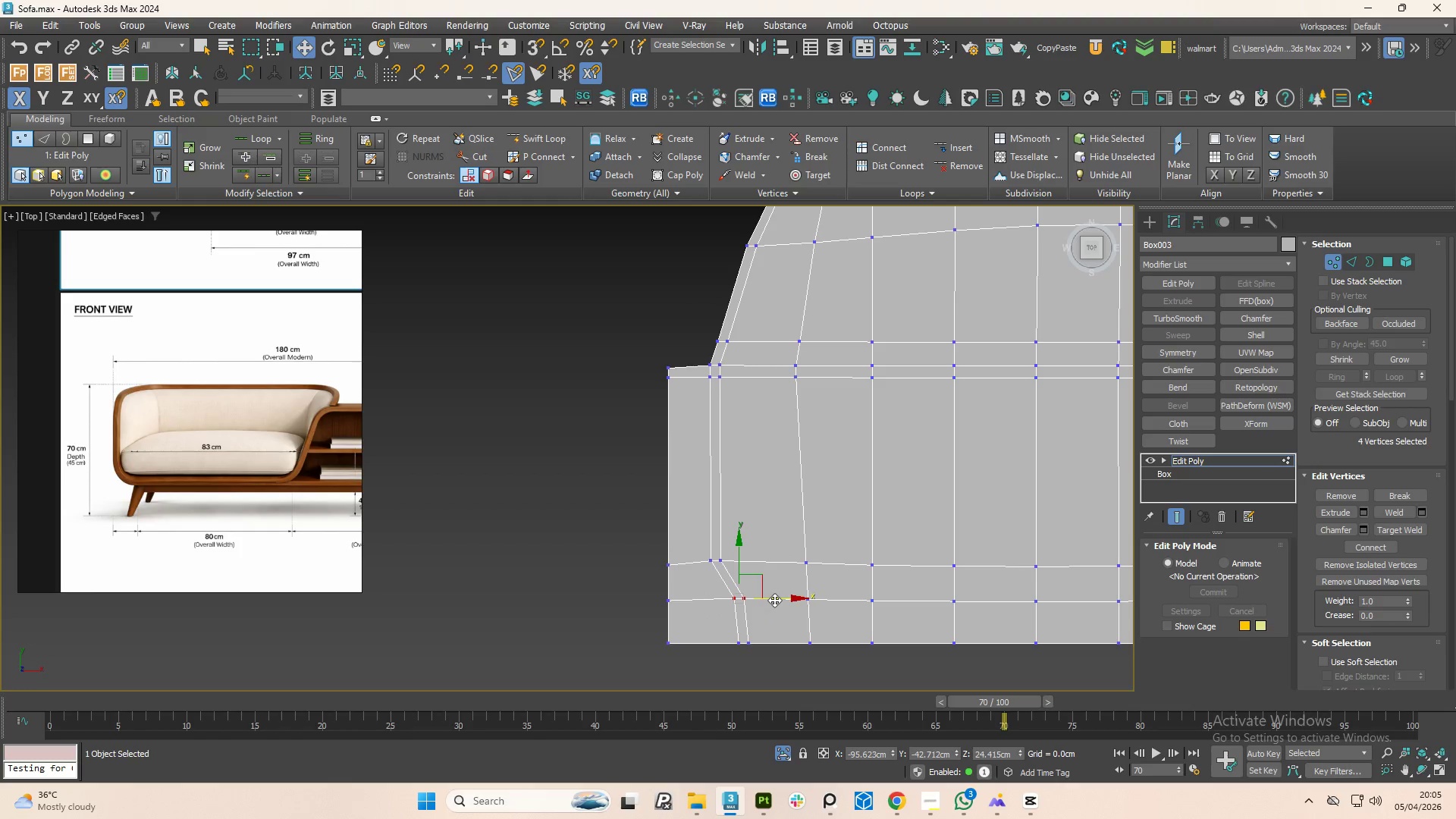 
left_click_drag(start_coordinate=[774, 600], to_coordinate=[752, 598])
 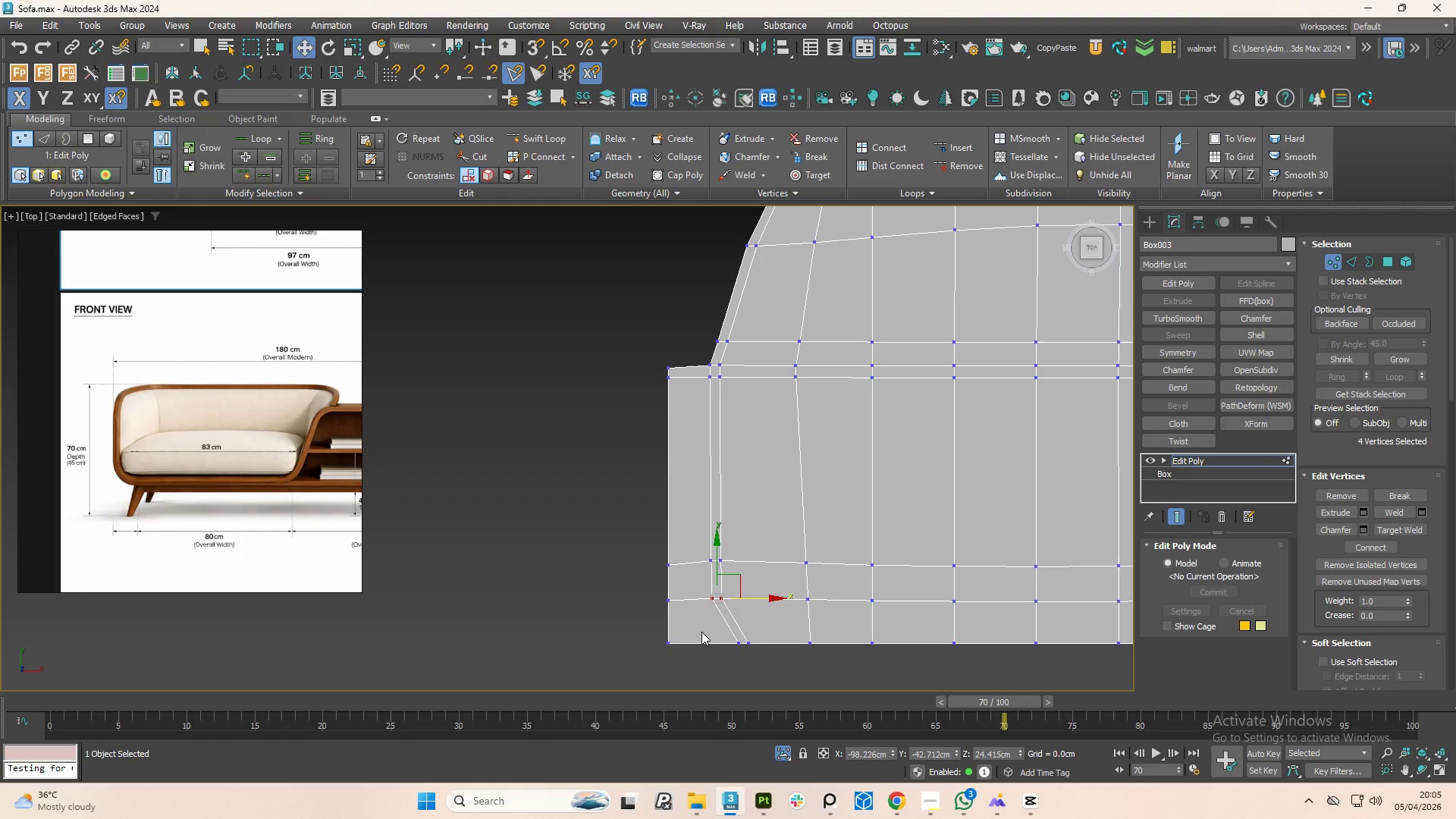 
left_click_drag(start_coordinate=[704, 632], to_coordinate=[774, 667])
 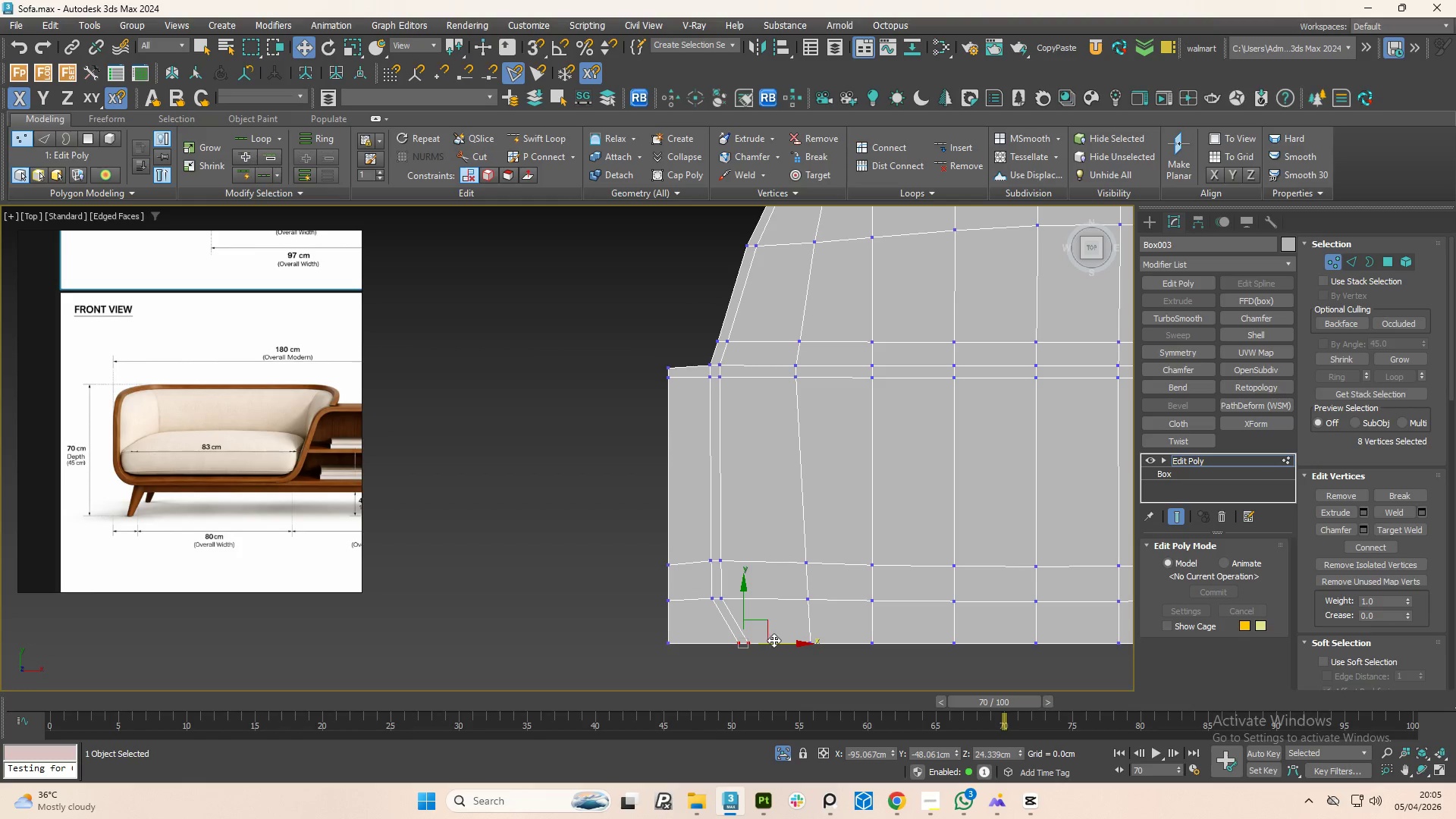 
left_click_drag(start_coordinate=[777, 641], to_coordinate=[750, 651])
 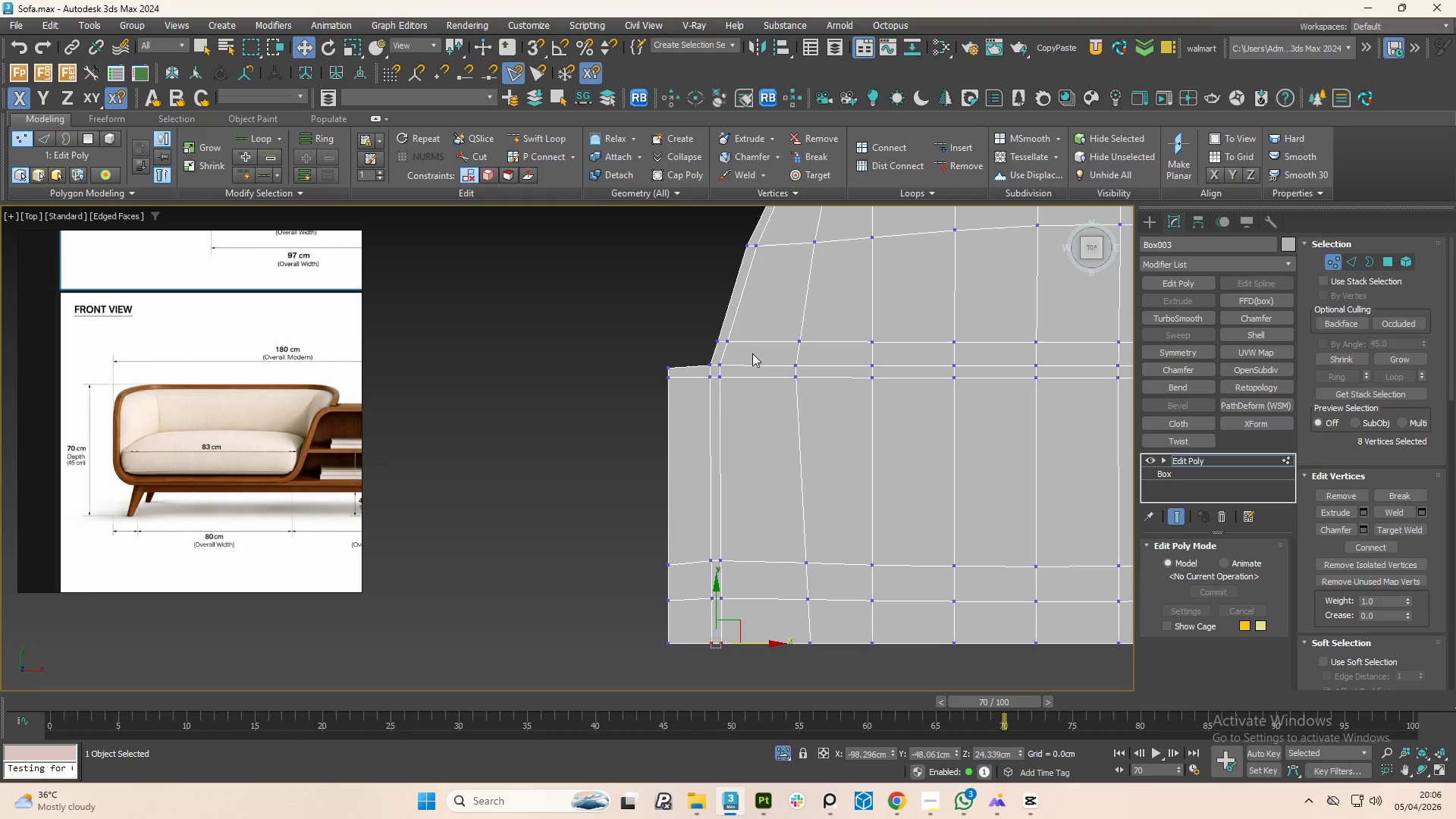 
scroll: coordinate [751, 350], scroll_direction: up, amount: 1.0
 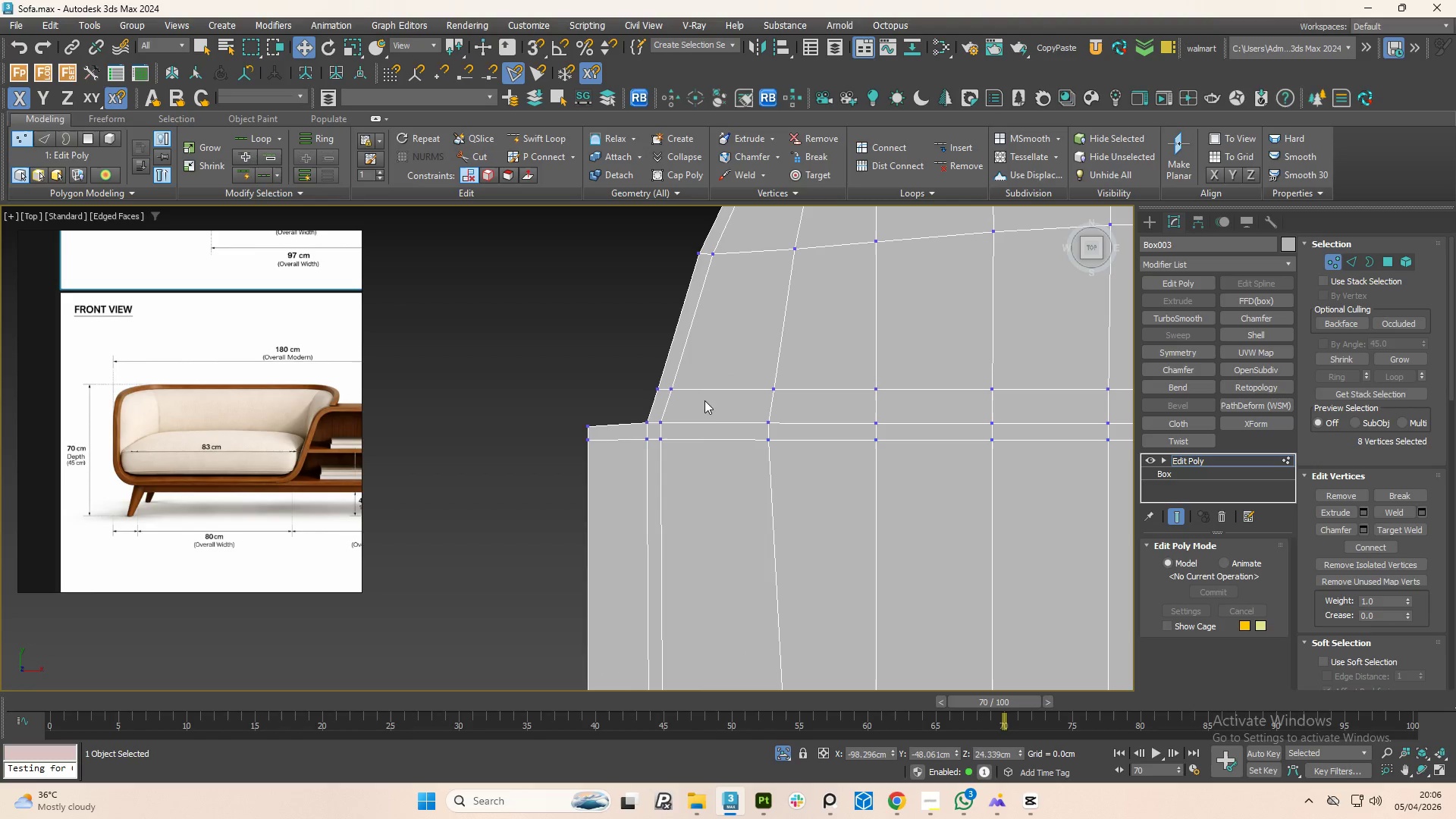 
key(Alt+1)
 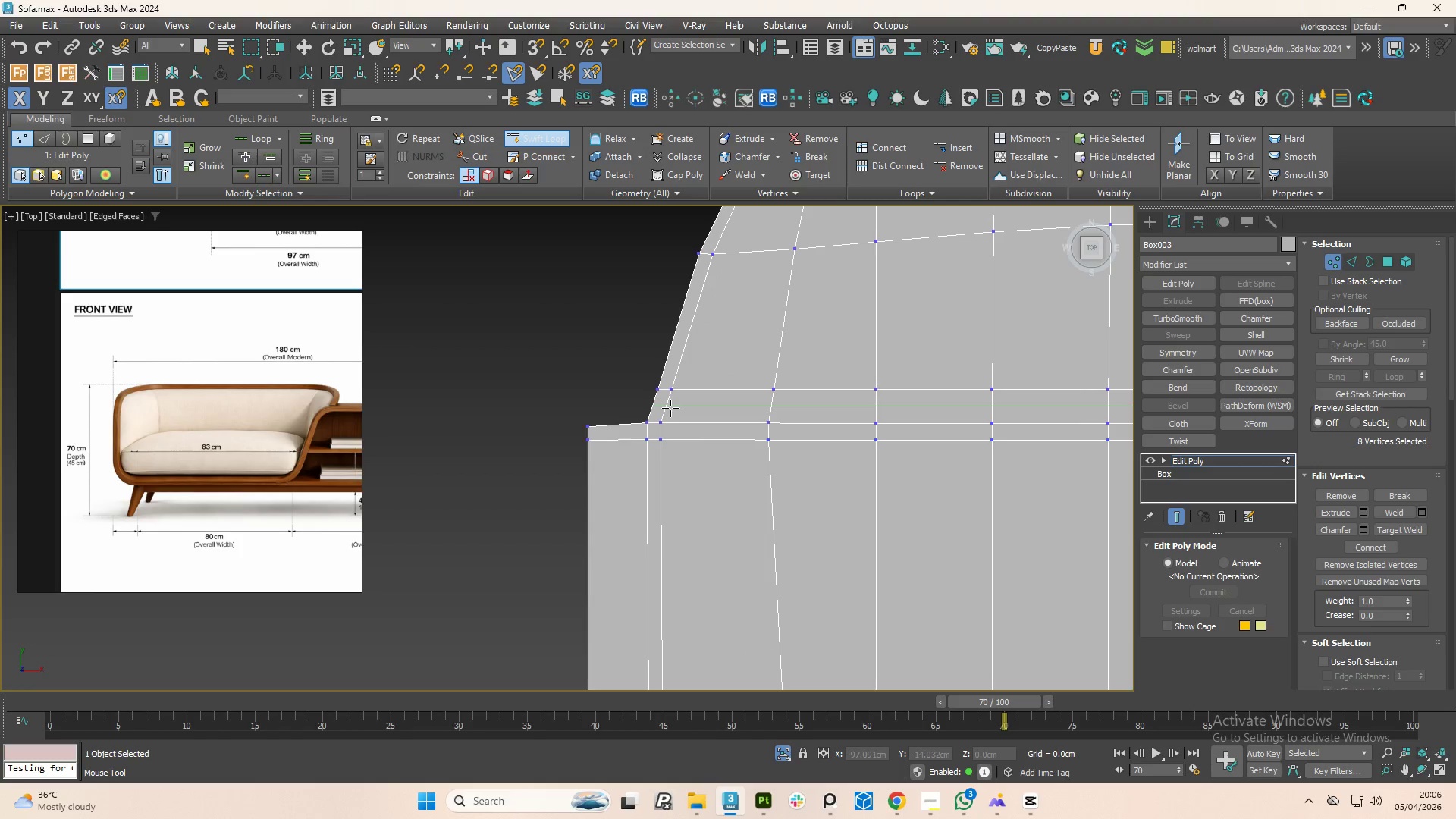 
left_click([670, 408])
 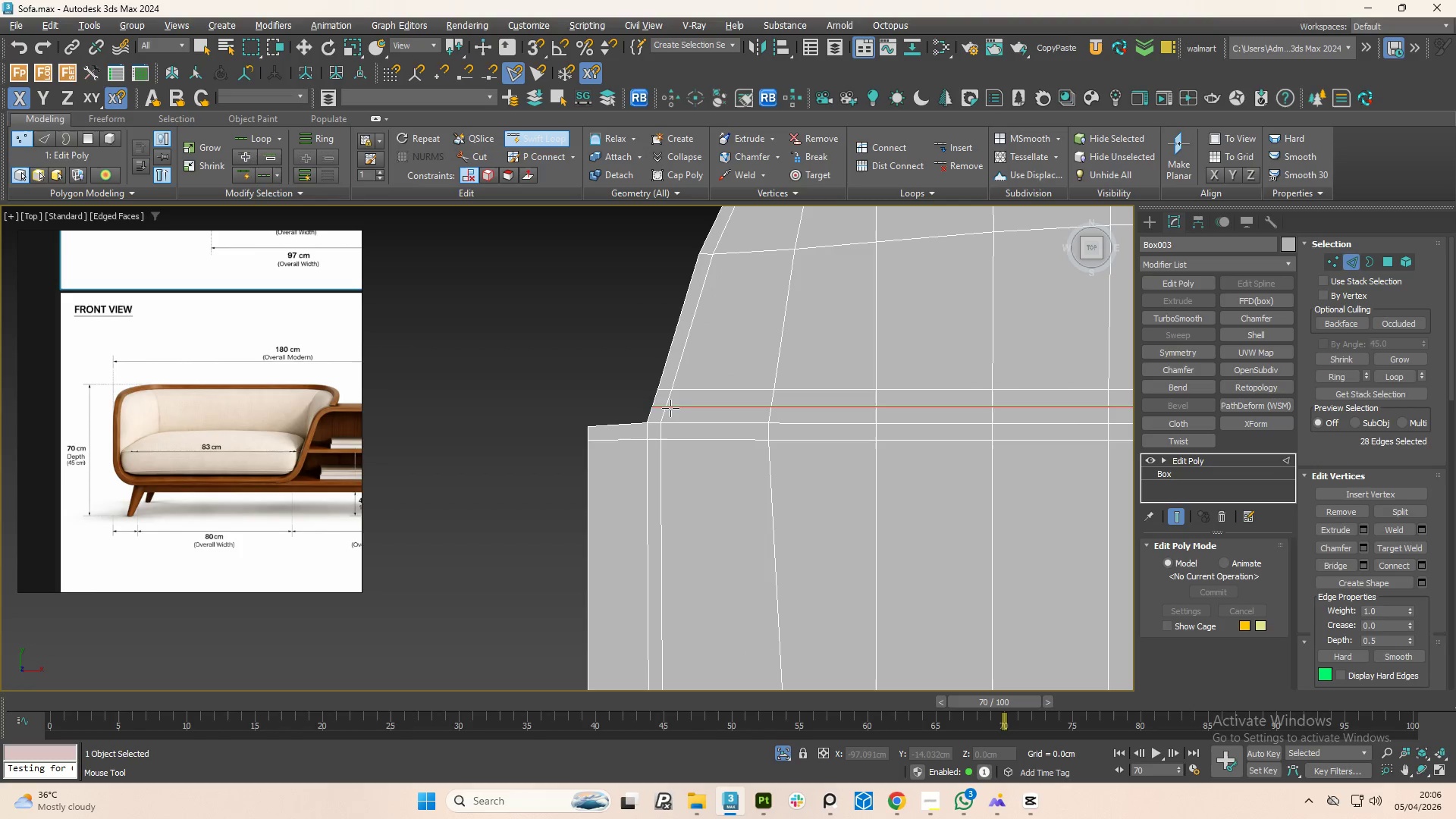 
right_click([670, 408])
 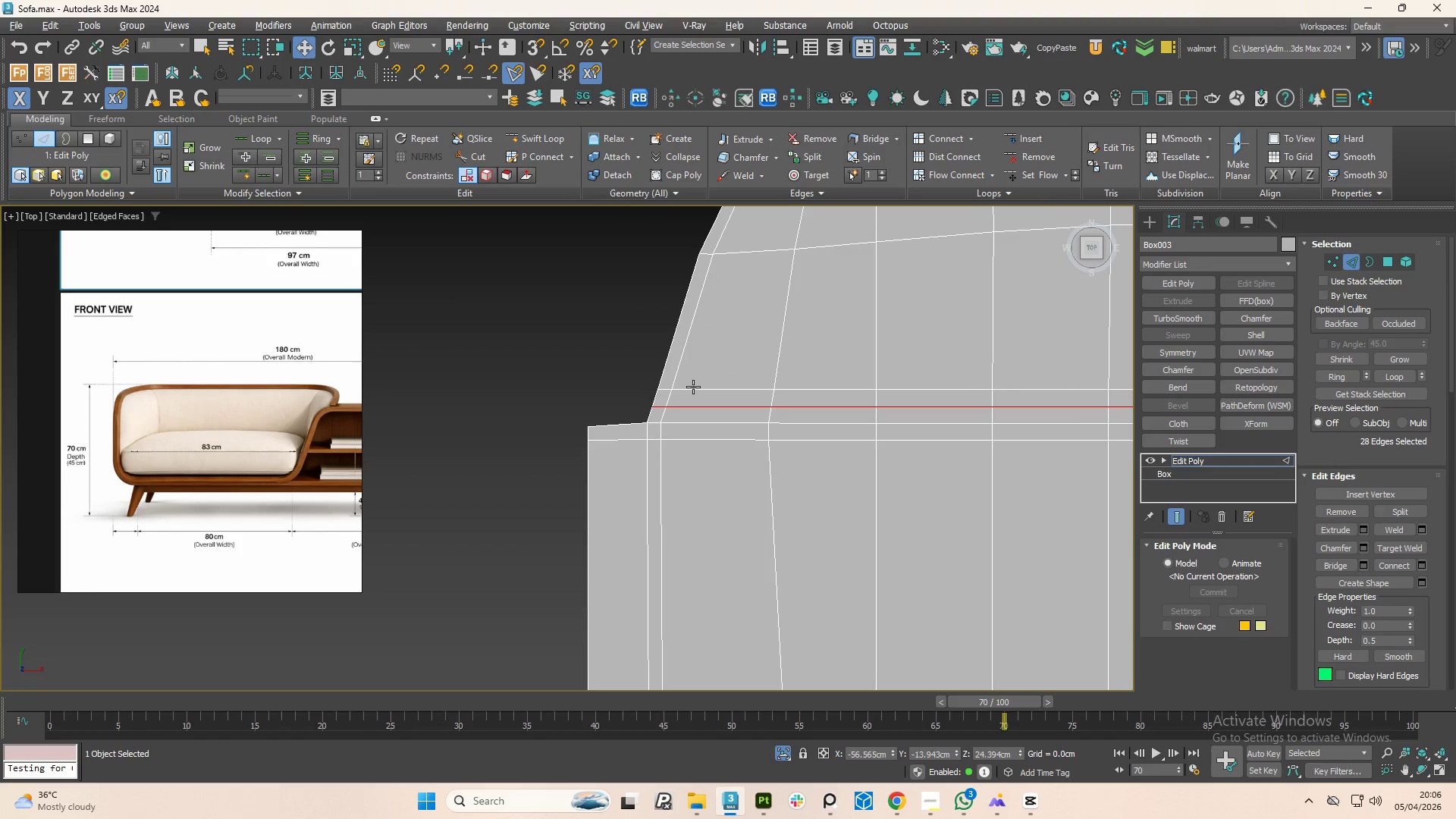 
double_click([693, 387])
 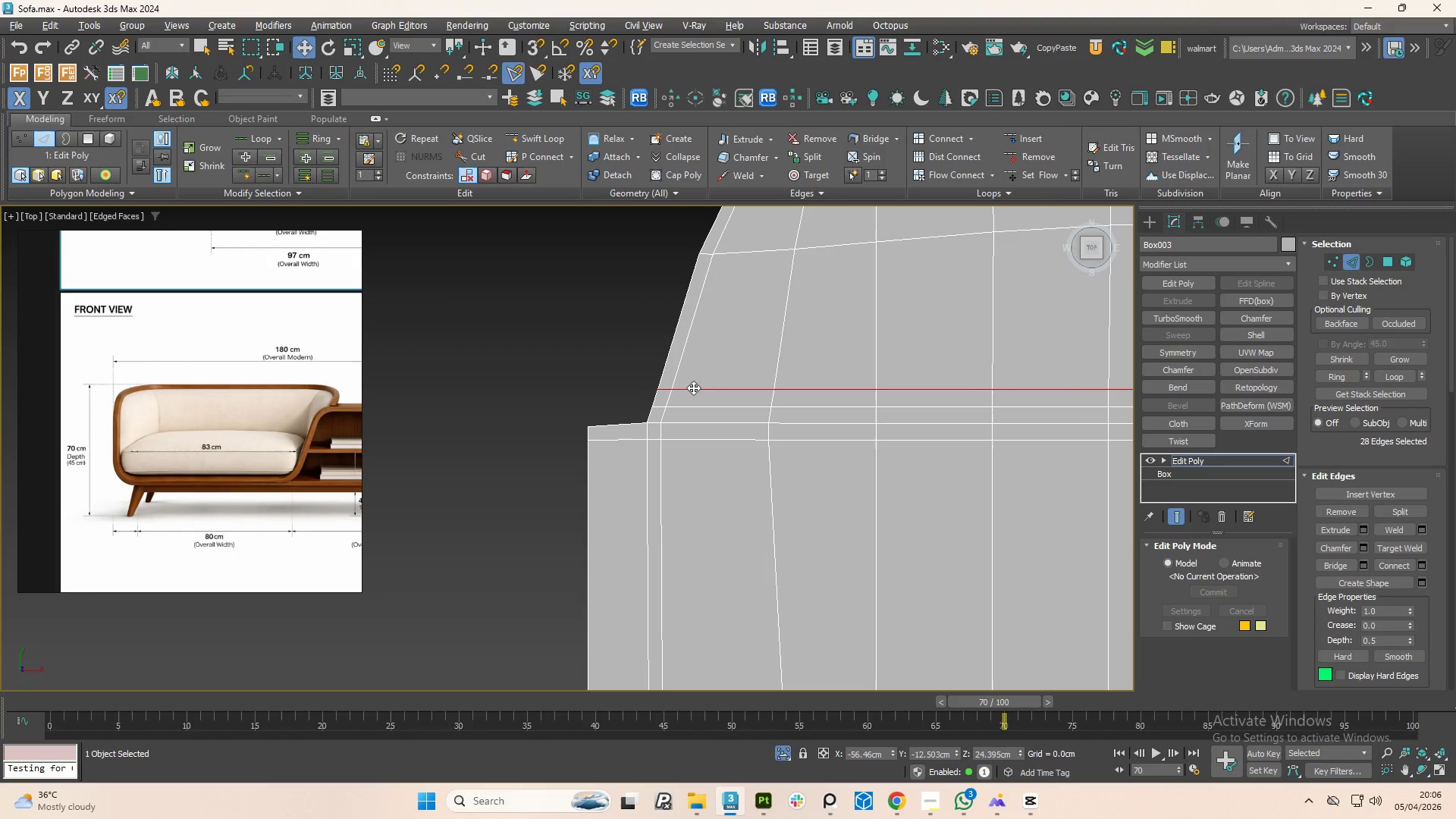 
key(Control+Backspace)
 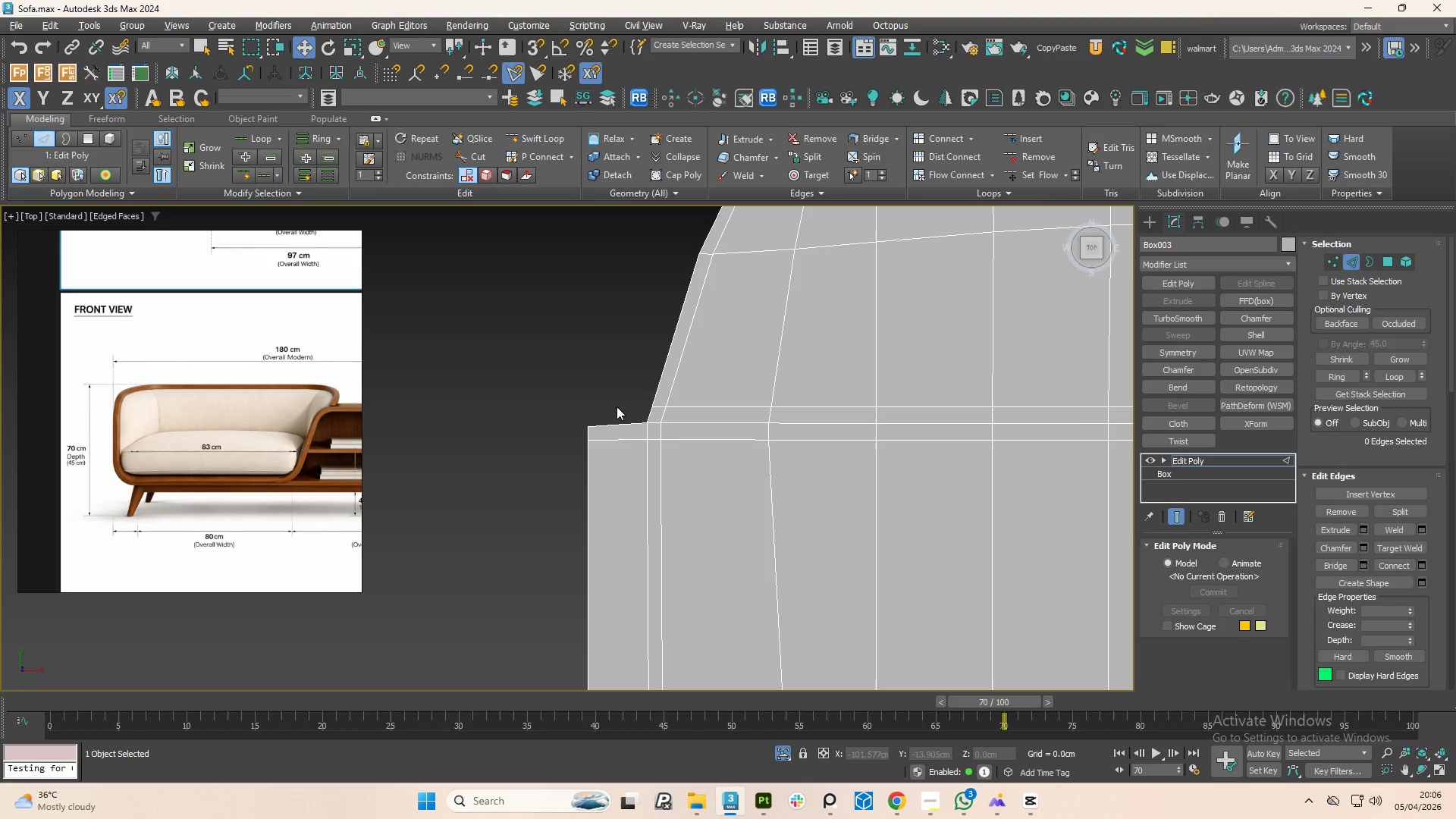 
scroll: coordinate [675, 408], scroll_direction: down, amount: 3.0
 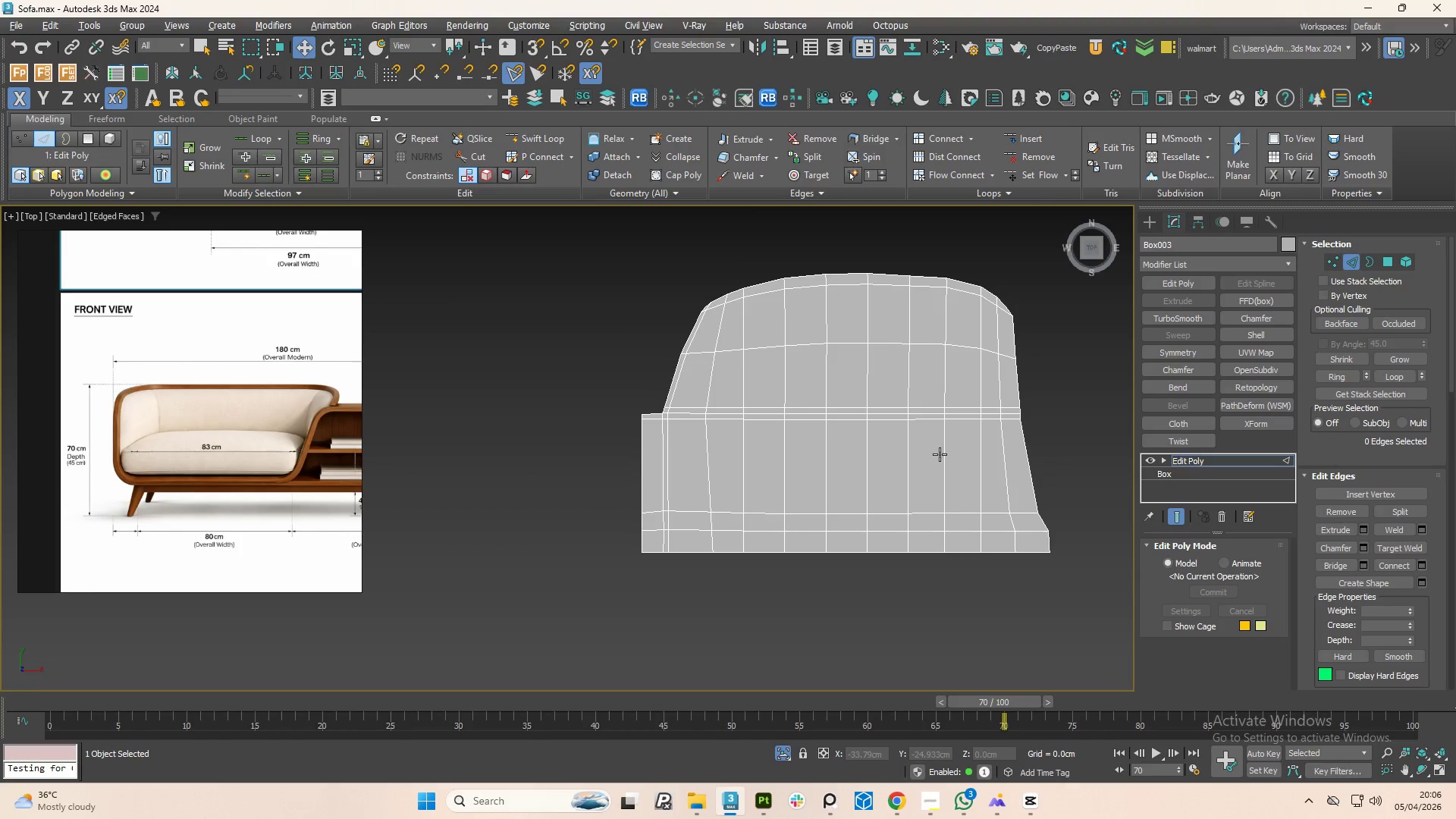 
hold_key(key=Space, duration=0.77)
 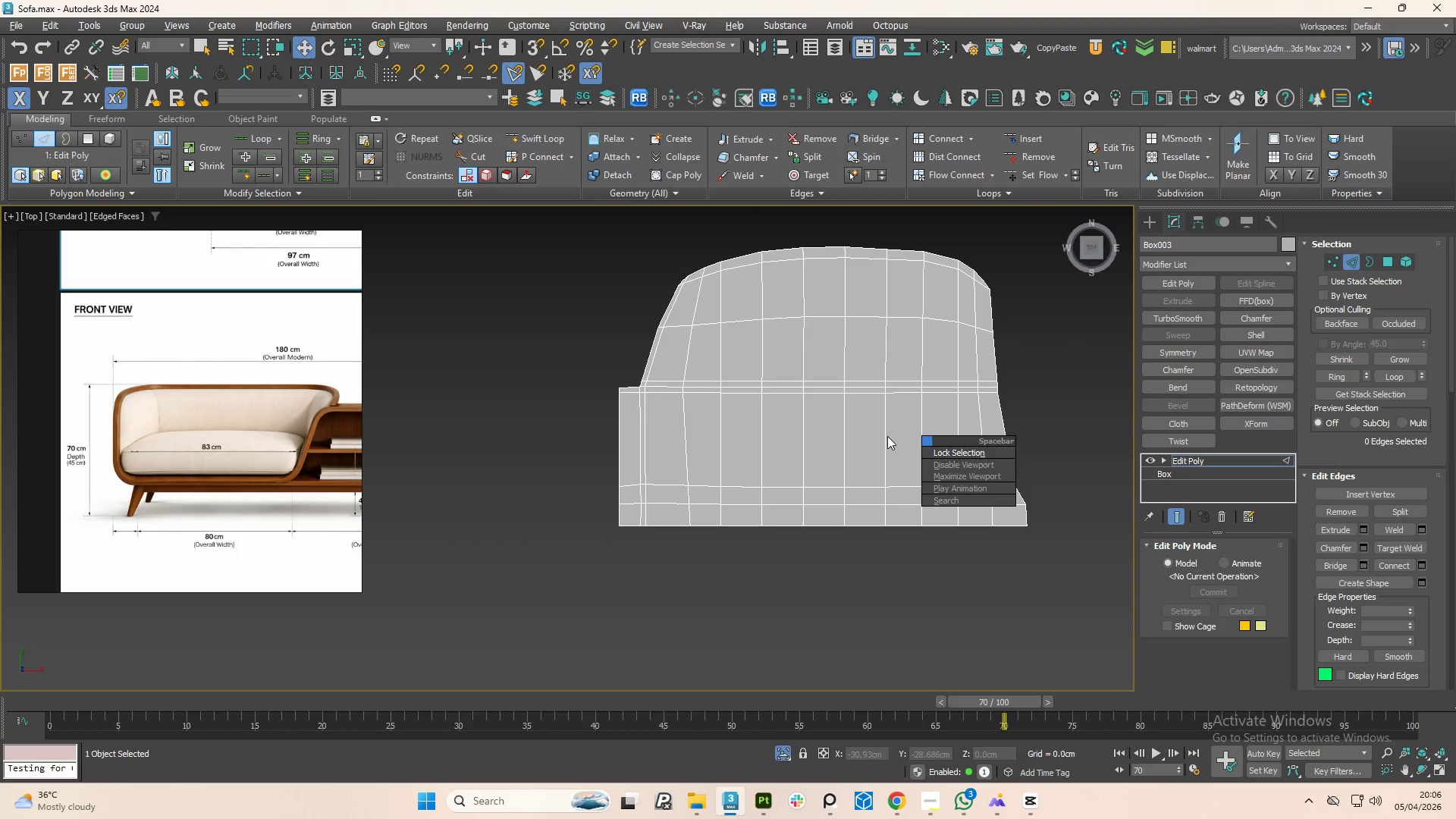 
right_click([887, 436])
 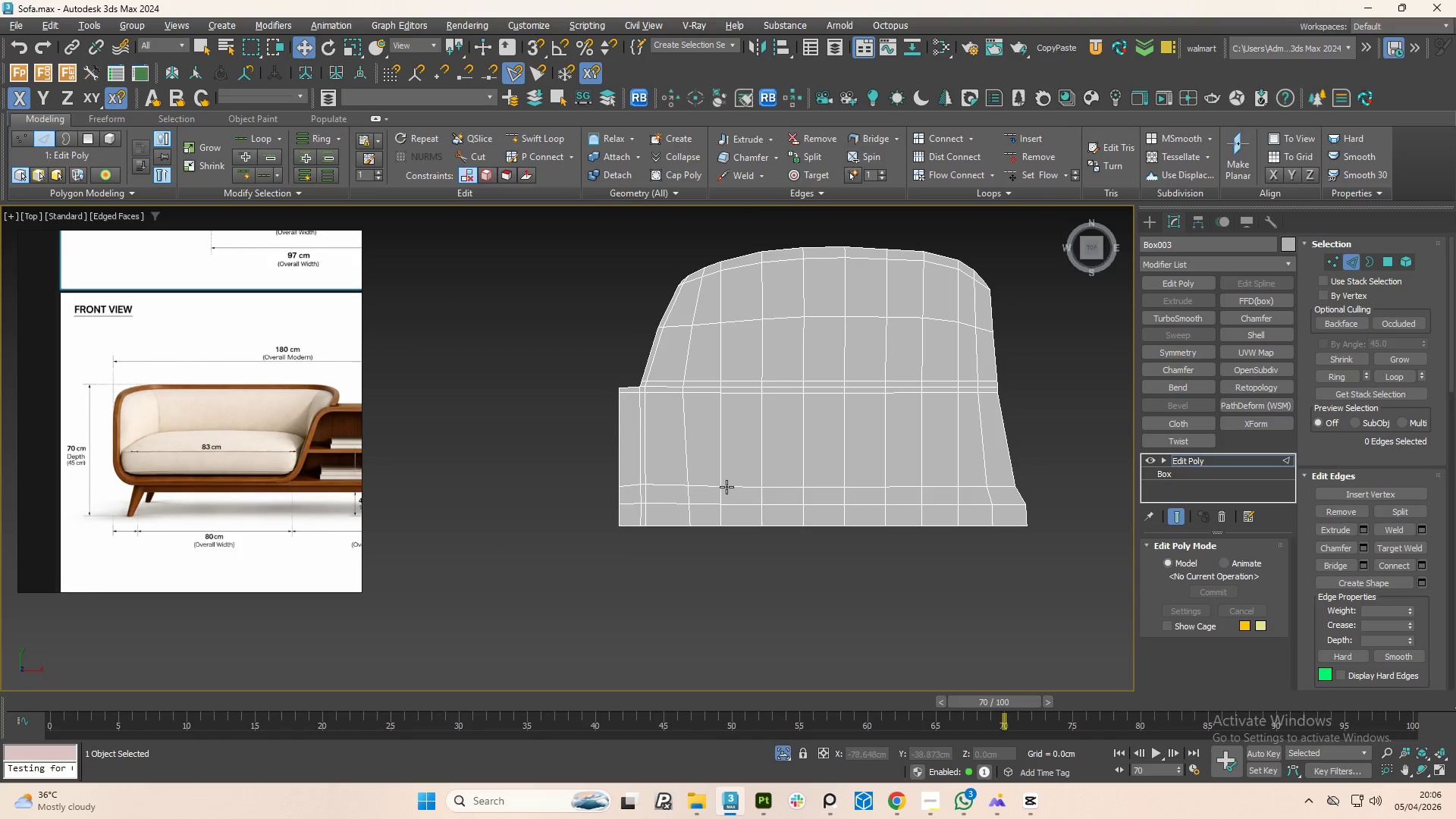 
double_click([726, 487])
 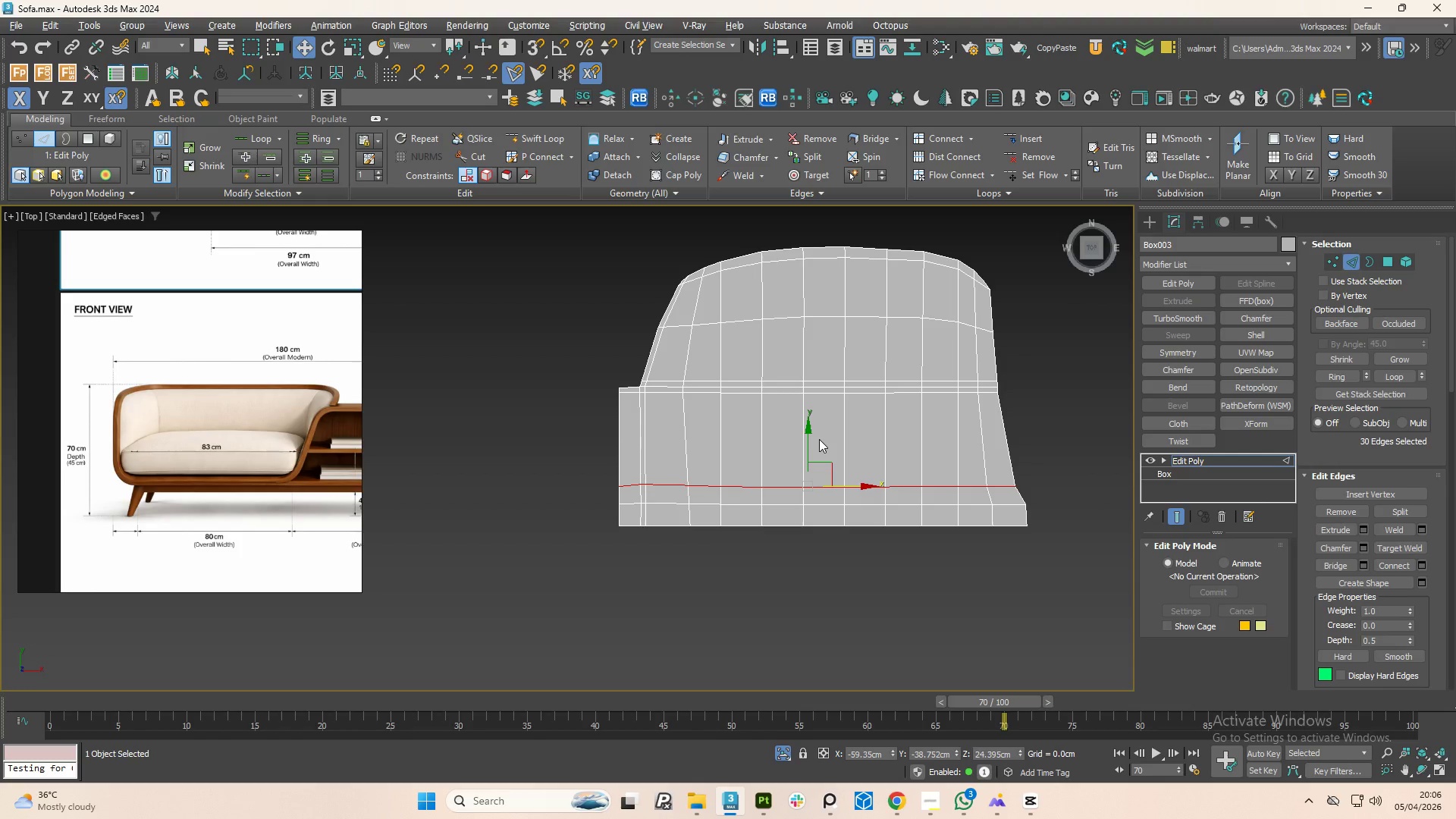 
key(R)
 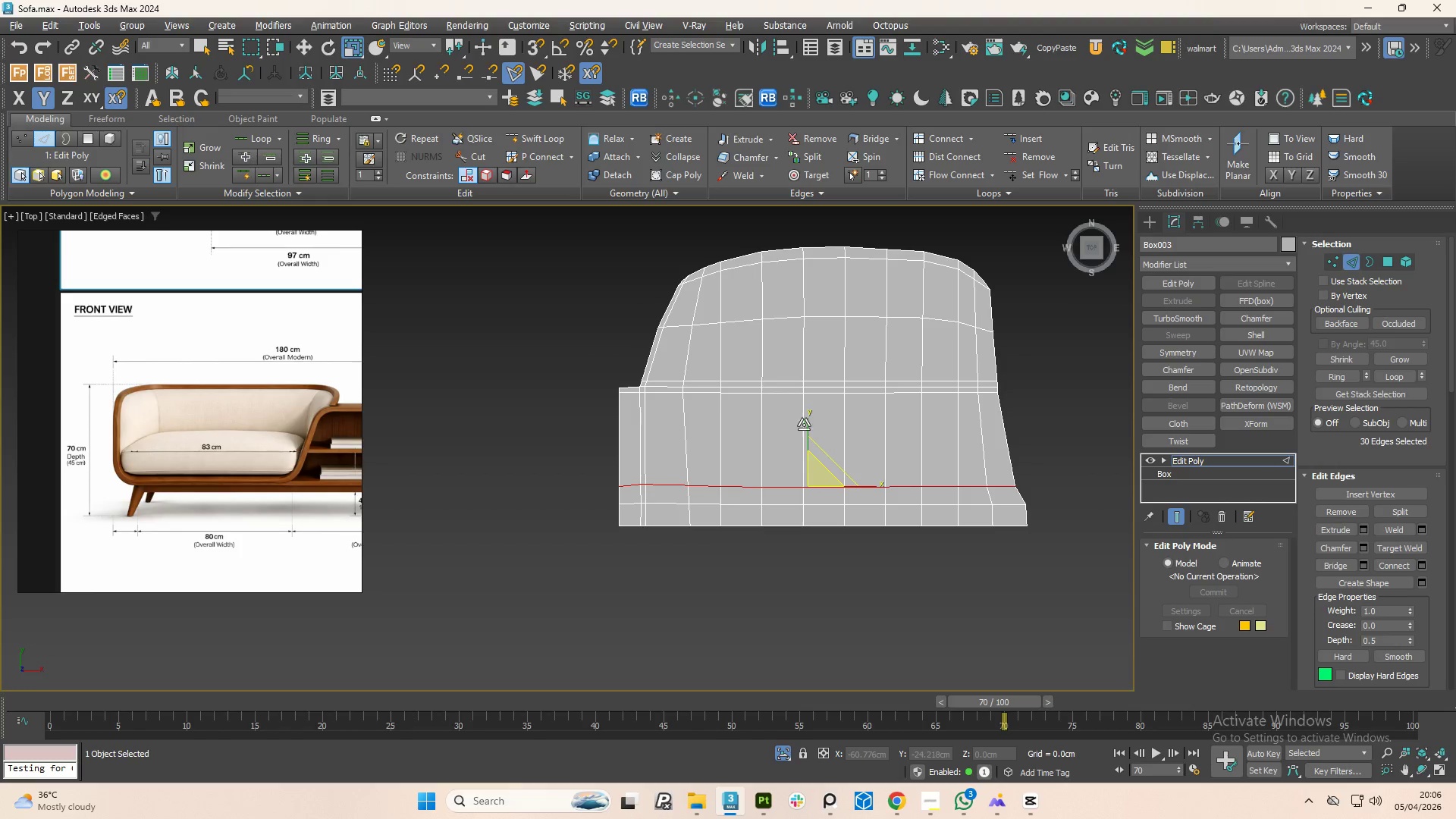 
left_click_drag(start_coordinate=[807, 425], to_coordinate=[742, 64])
 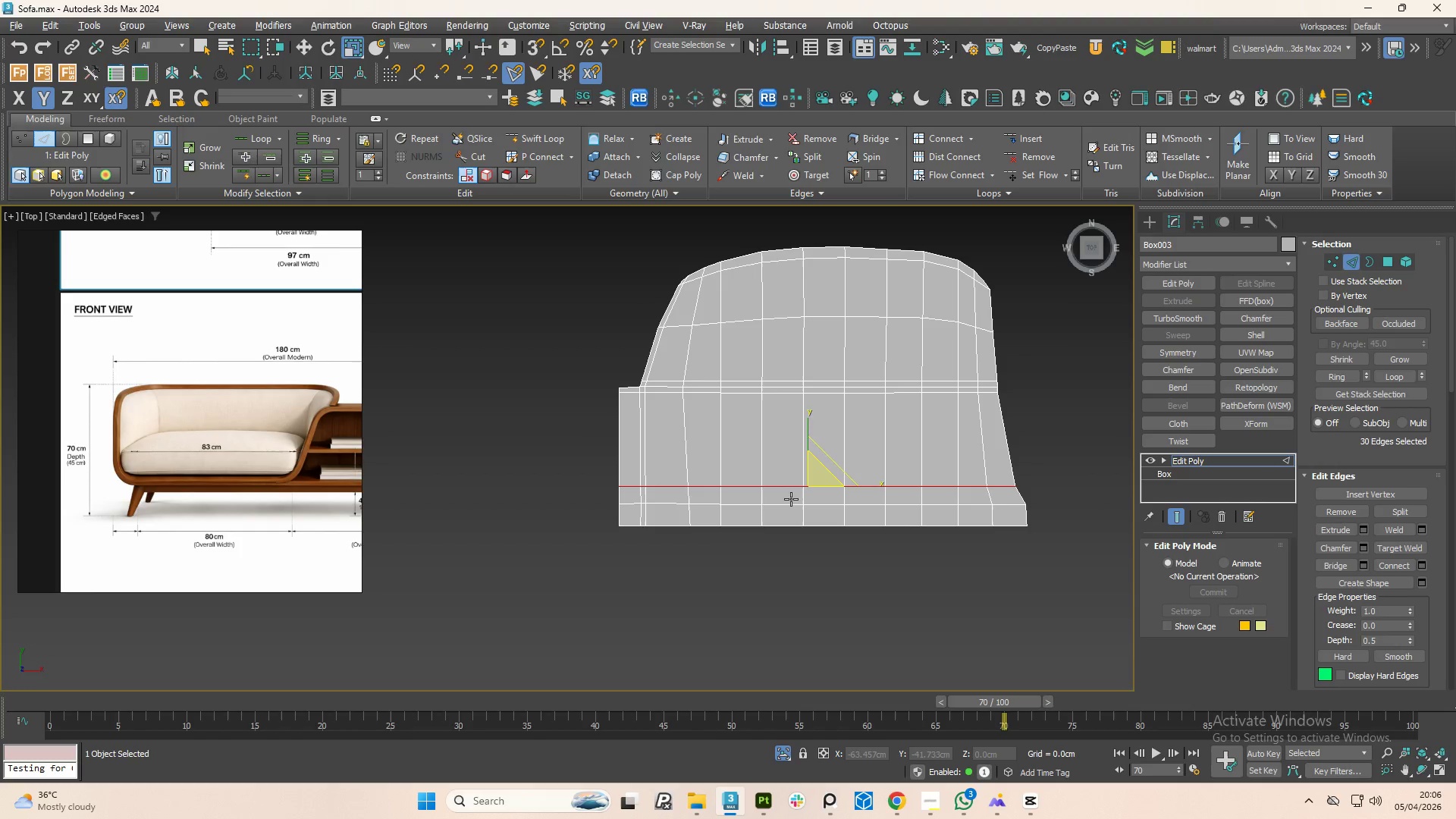 
double_click([791, 499])
 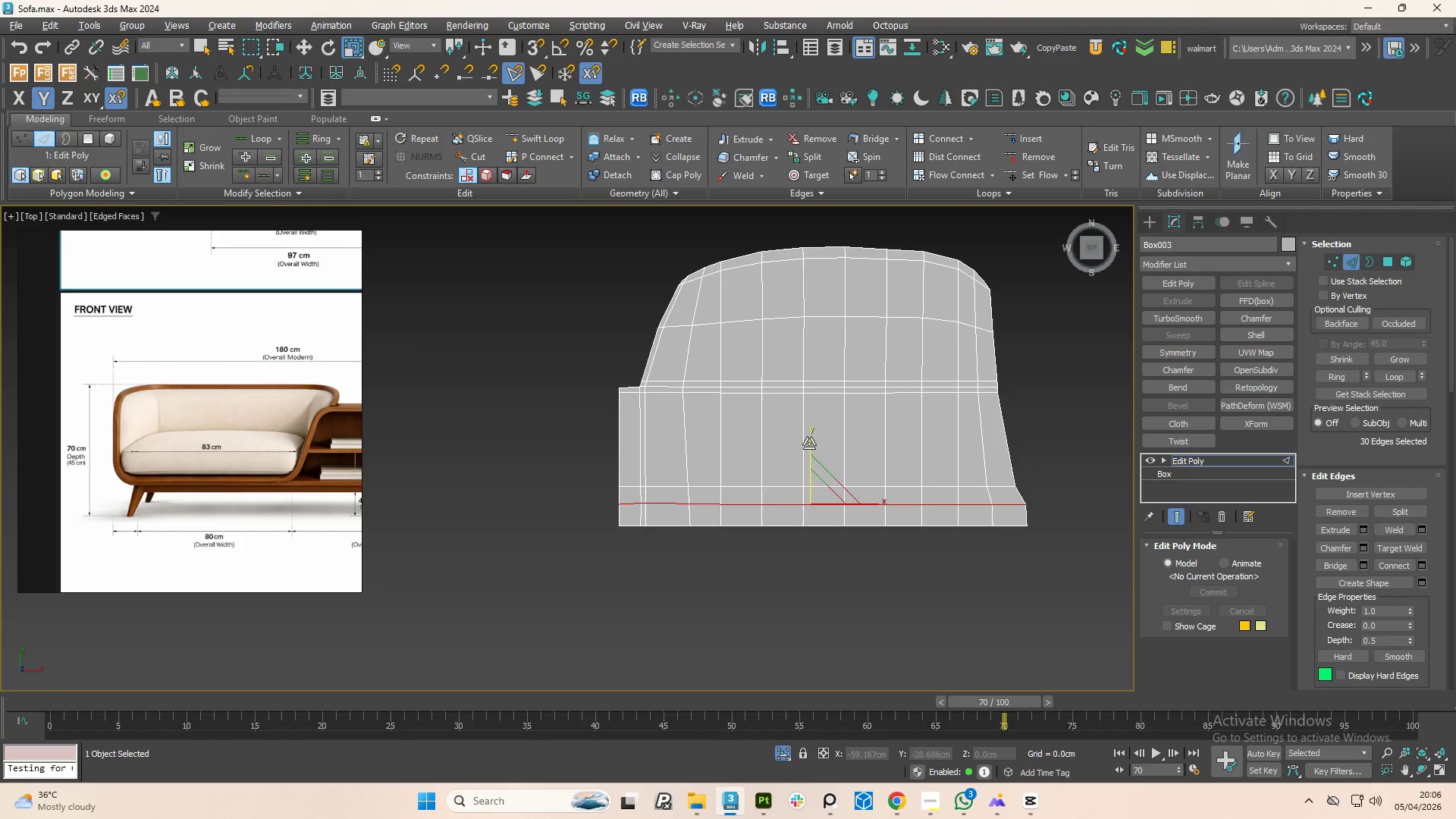 
left_click_drag(start_coordinate=[808, 444], to_coordinate=[944, 193])
 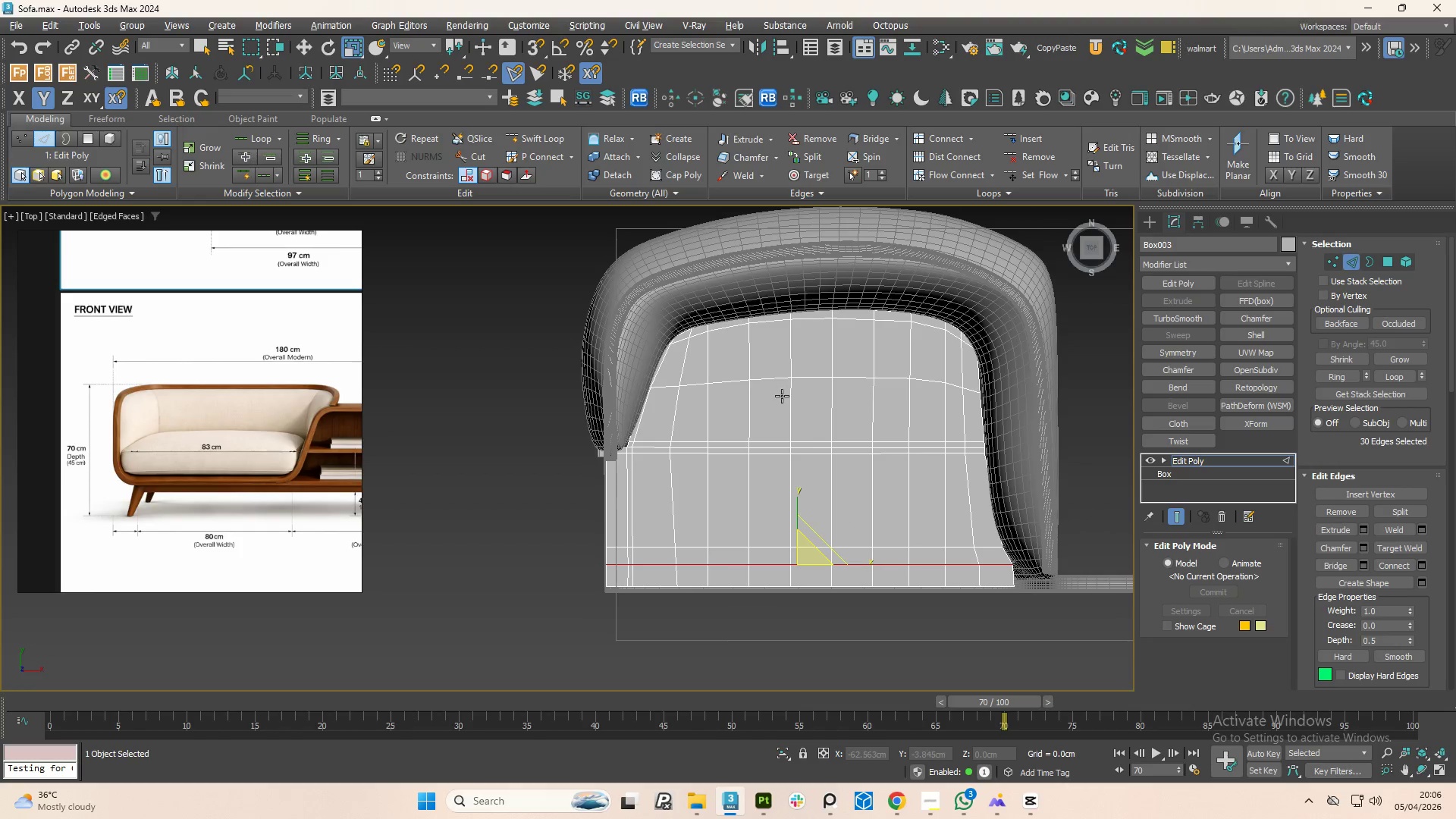 
key(F3)
 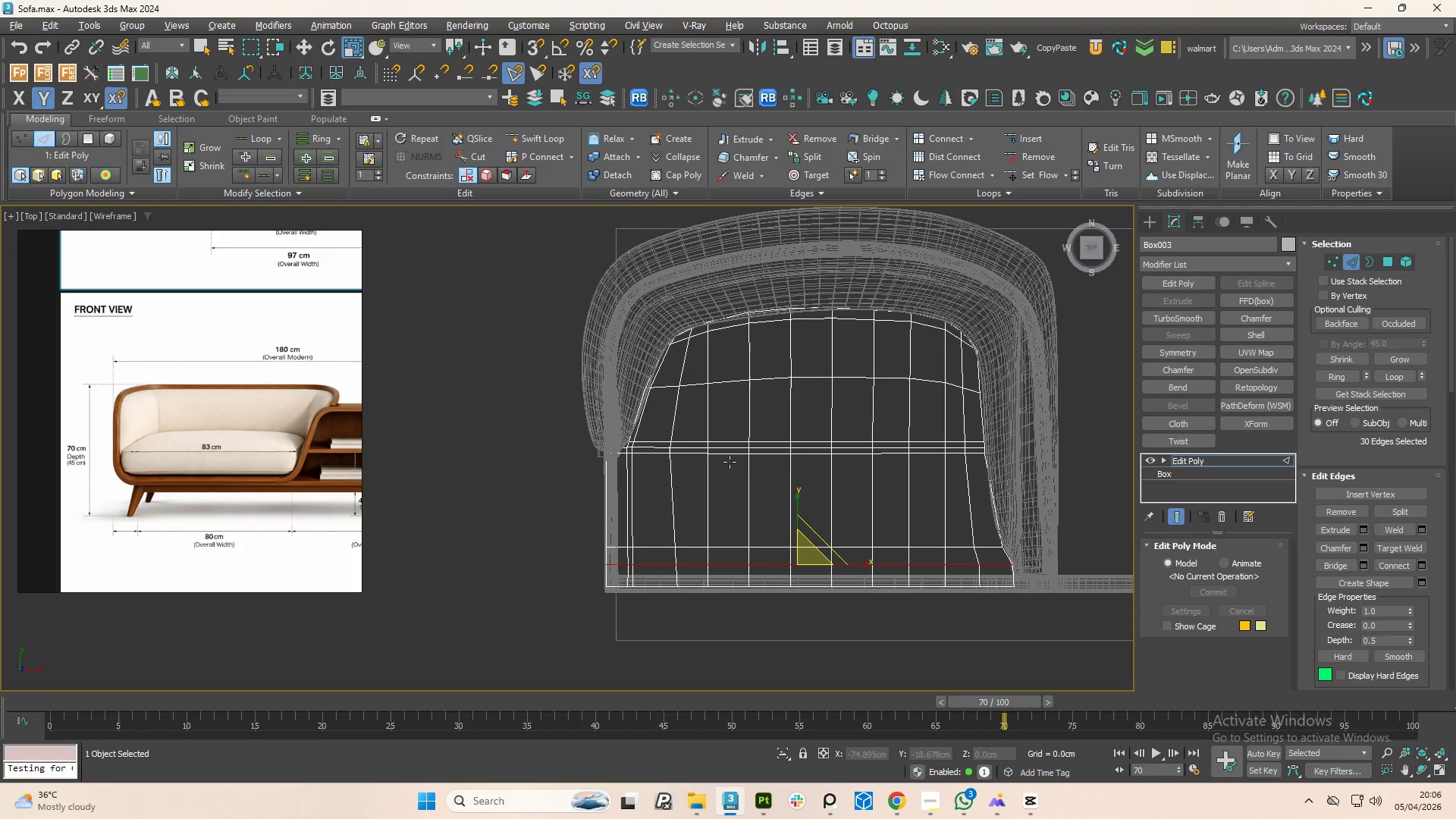 
scroll: coordinate [710, 465], scroll_direction: up, amount: 2.0
 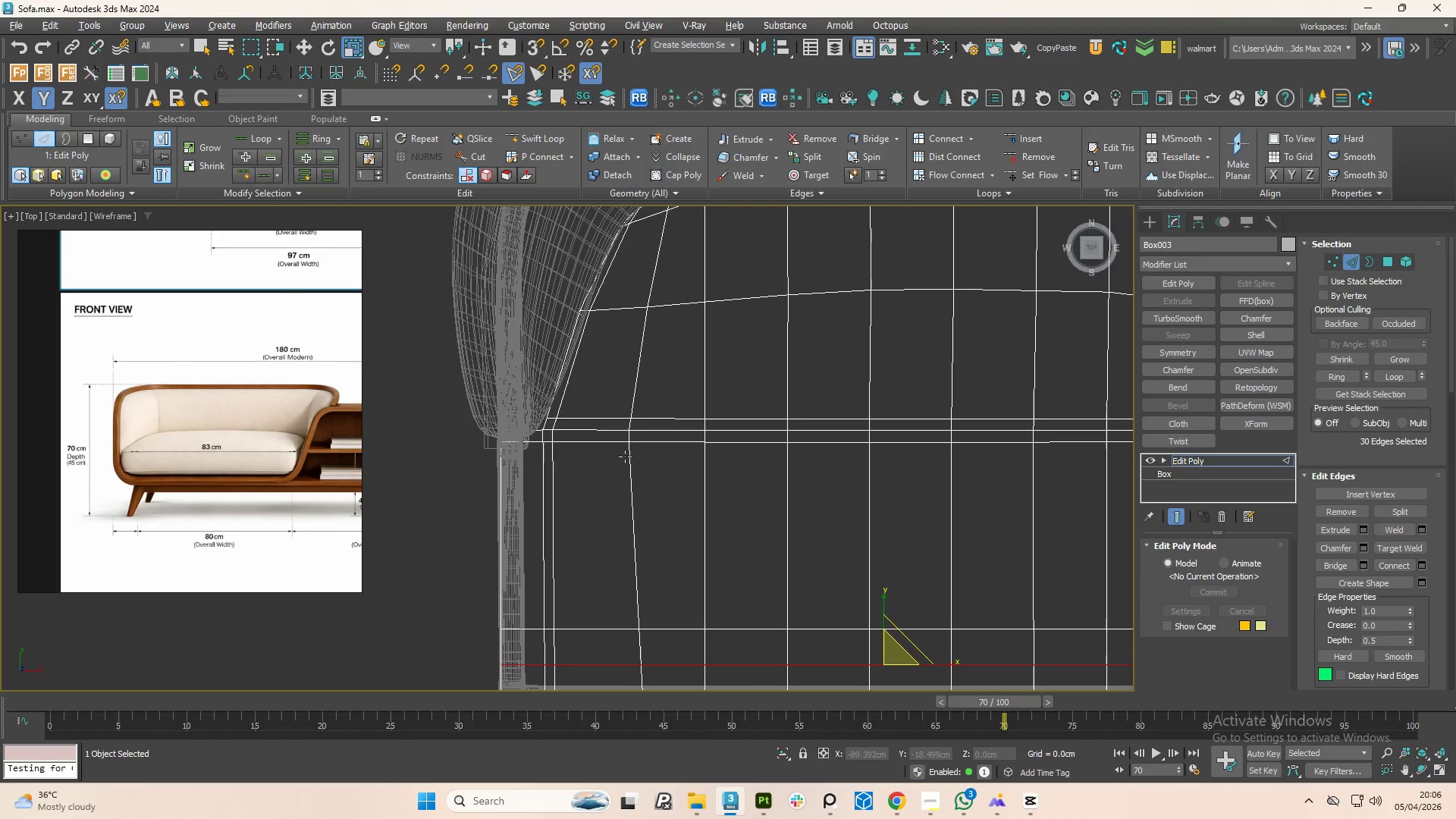 
scroll: coordinate [613, 462], scroll_direction: down, amount: 2.0
 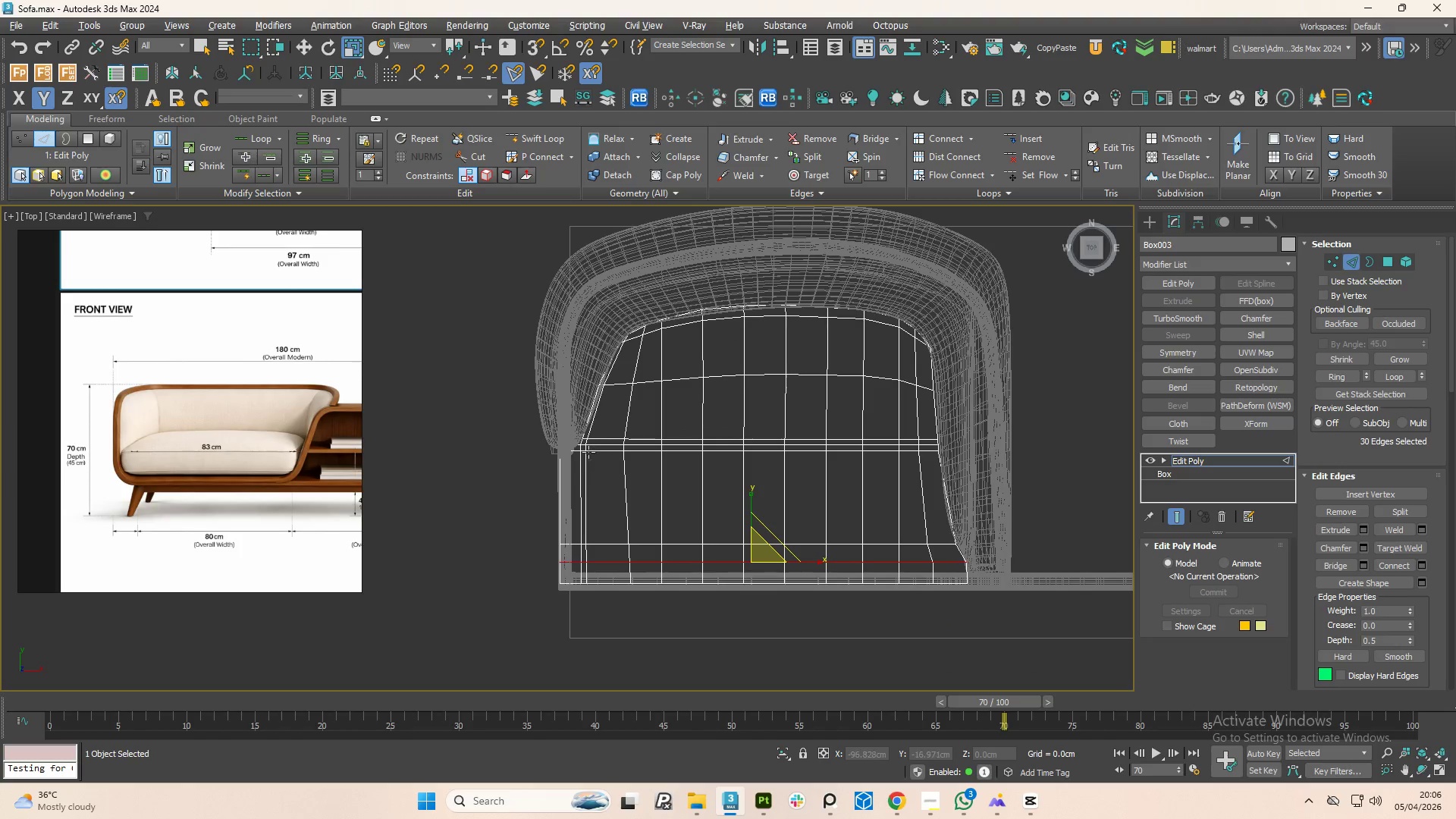 
type(1w)
 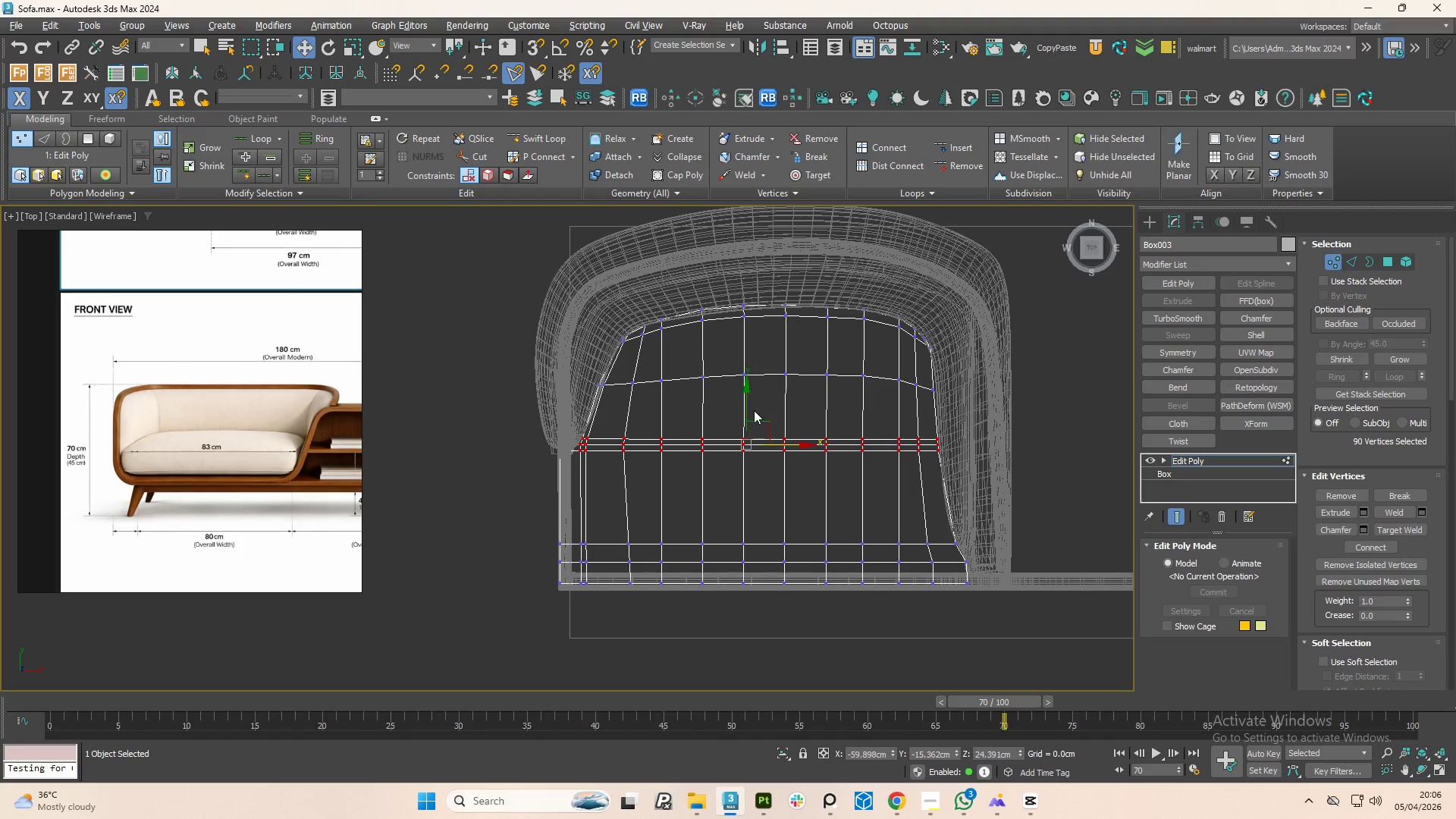 
left_click_drag(start_coordinate=[517, 411], to_coordinate=[1029, 470])
 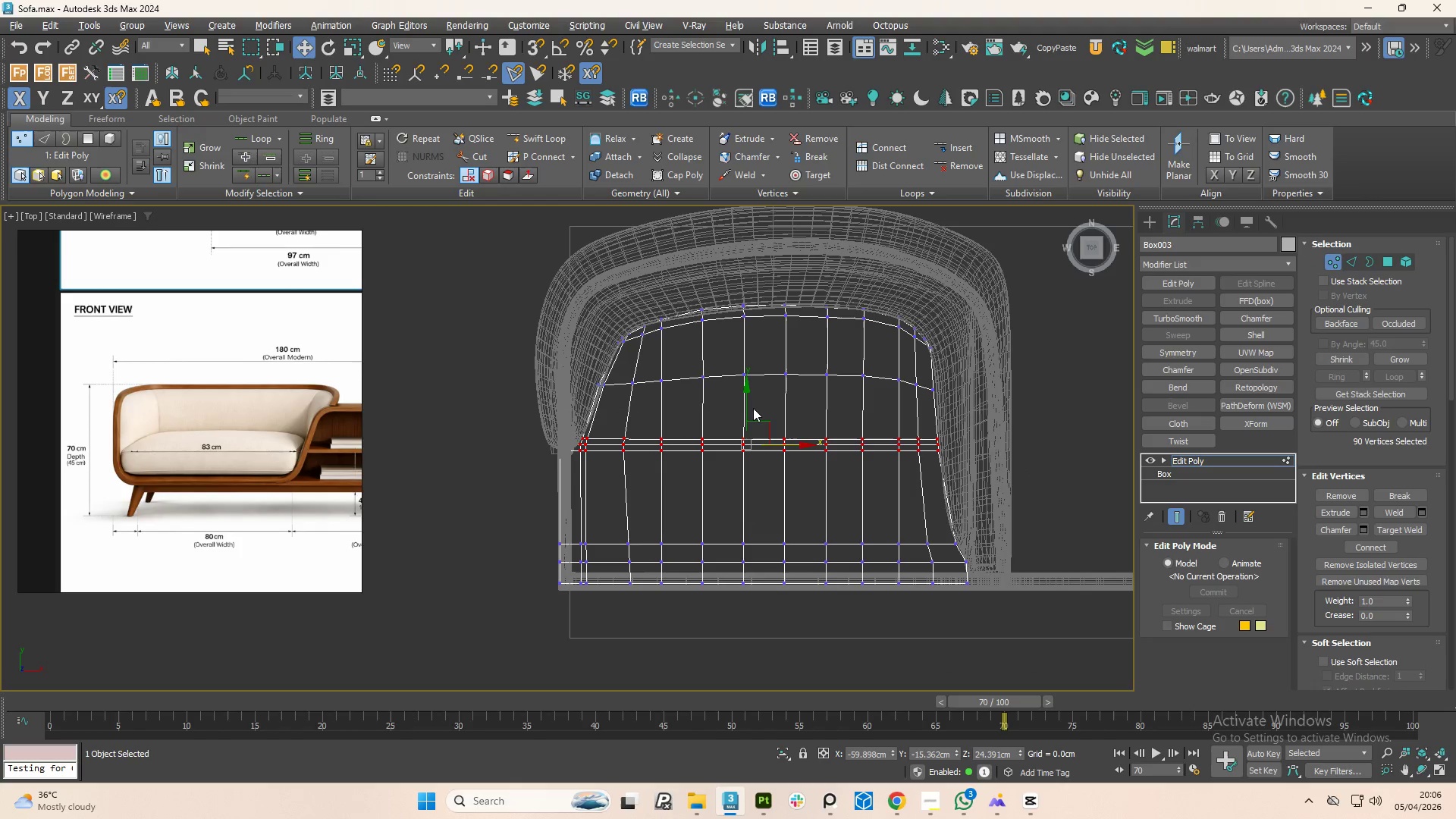 
left_click_drag(start_coordinate=[745, 405], to_coordinate=[756, 408])
 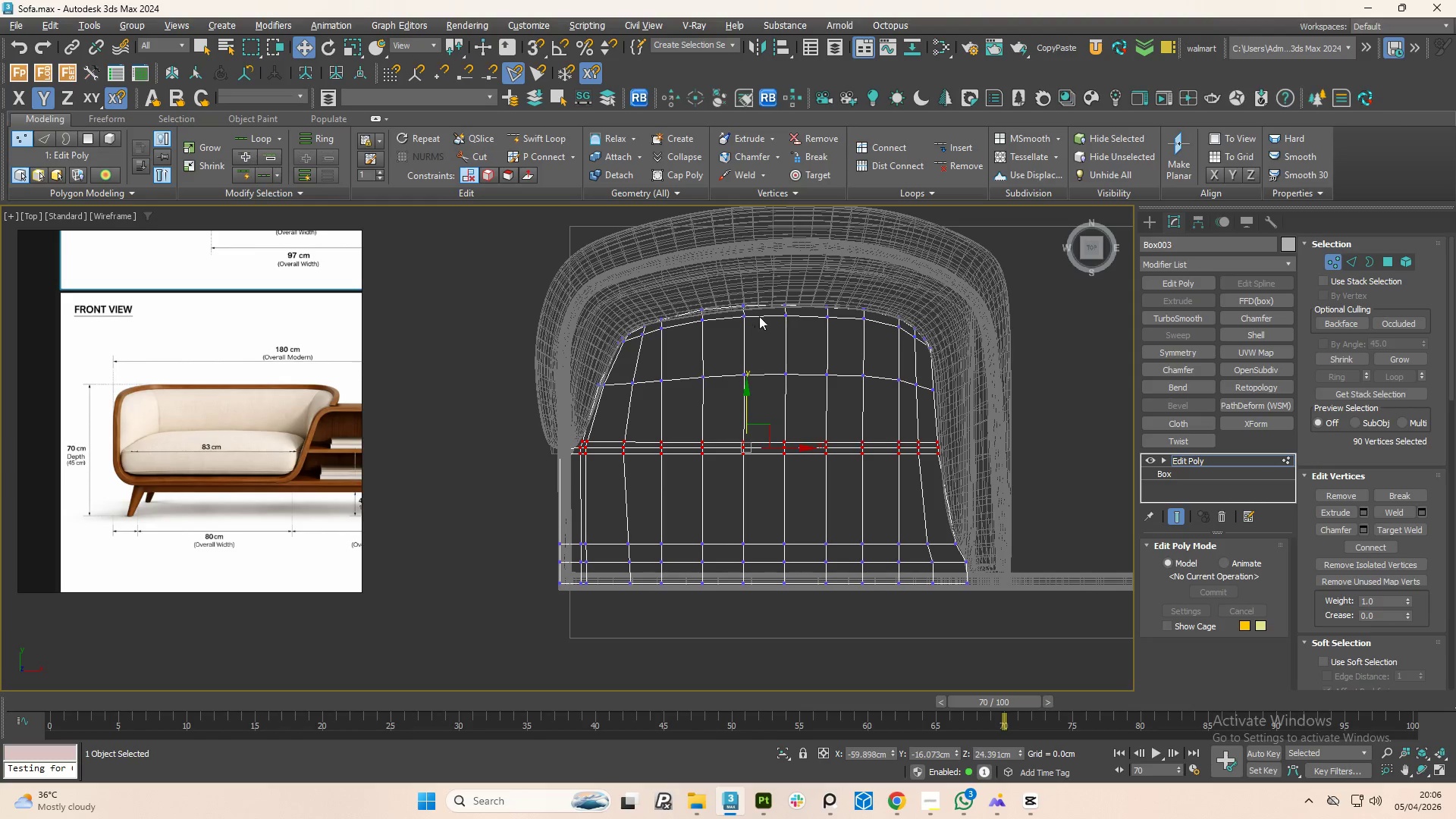 
key(W)
 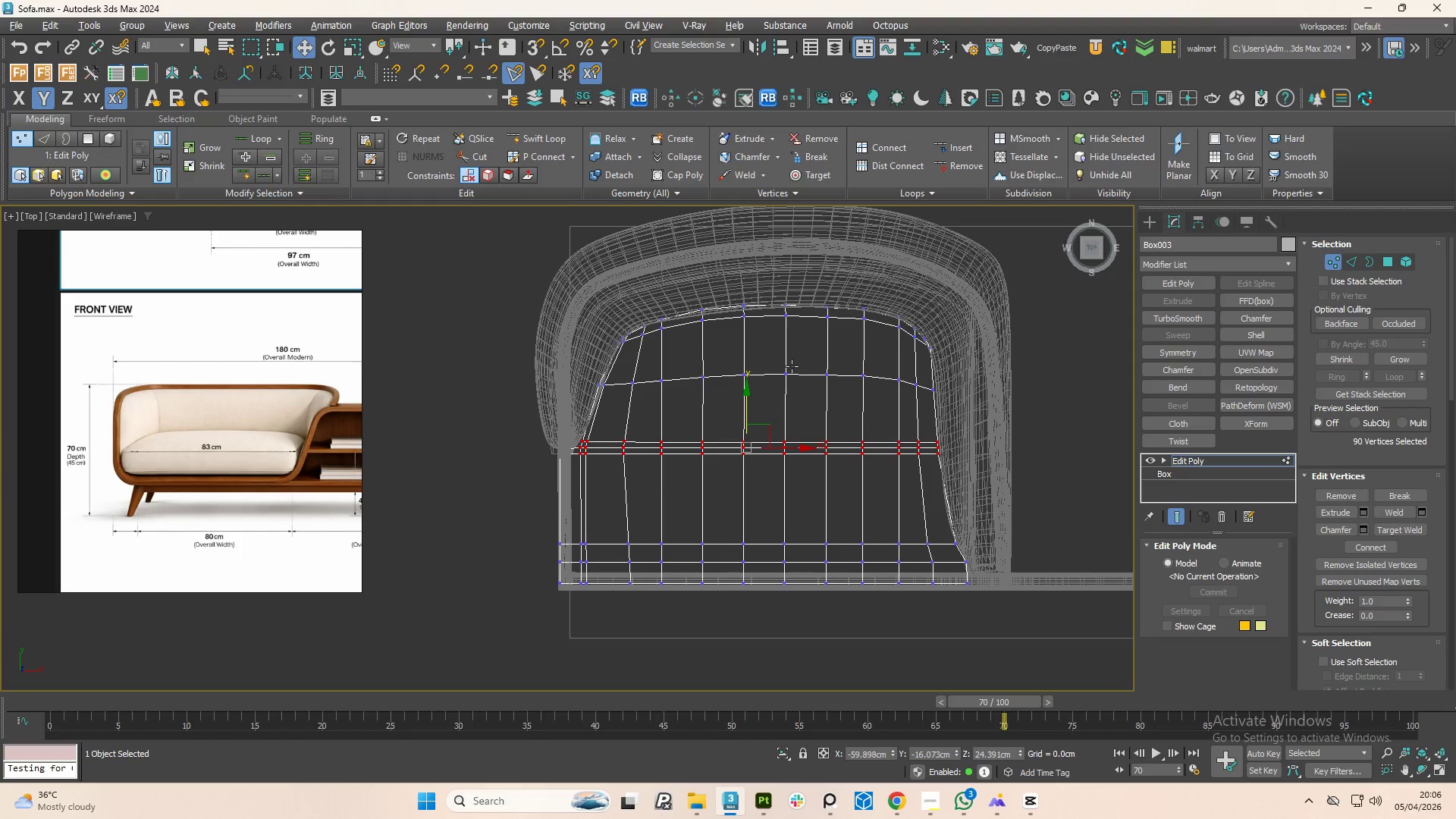 
key(F3)
 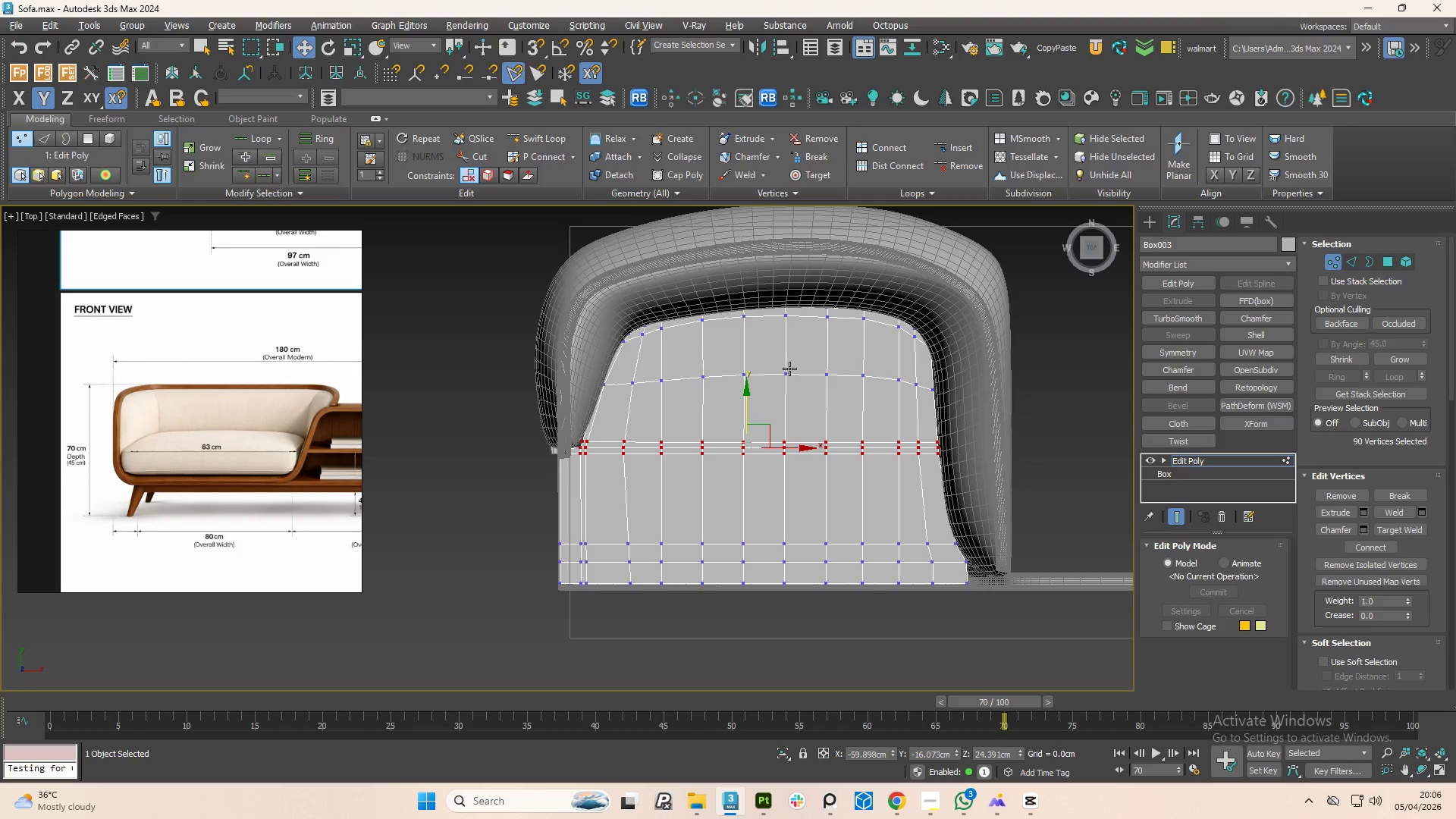 
hold_key(key=AltLeft, duration=1.52)
 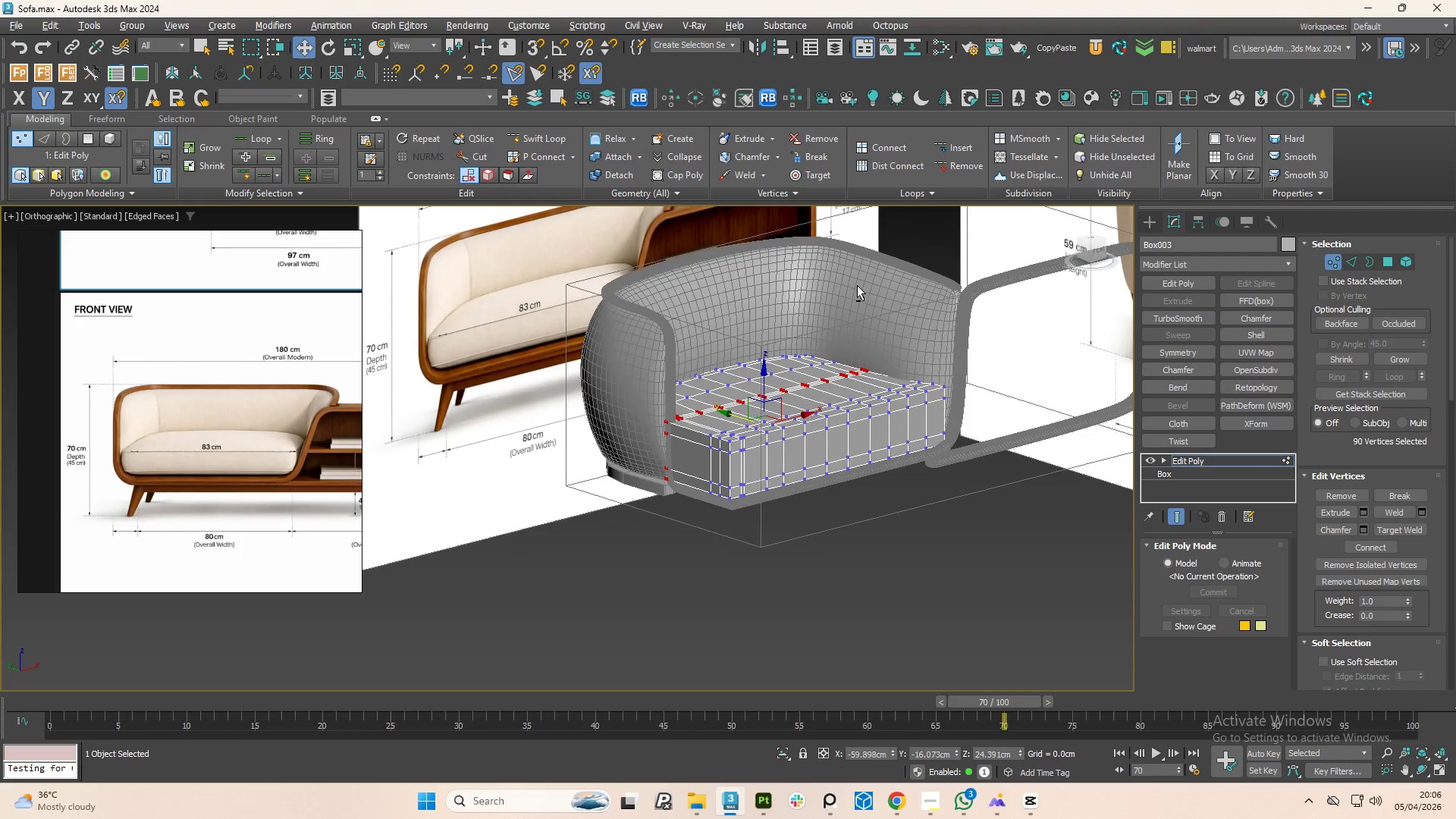 
scroll: coordinate [789, 369], scroll_direction: down, amount: 1.0
 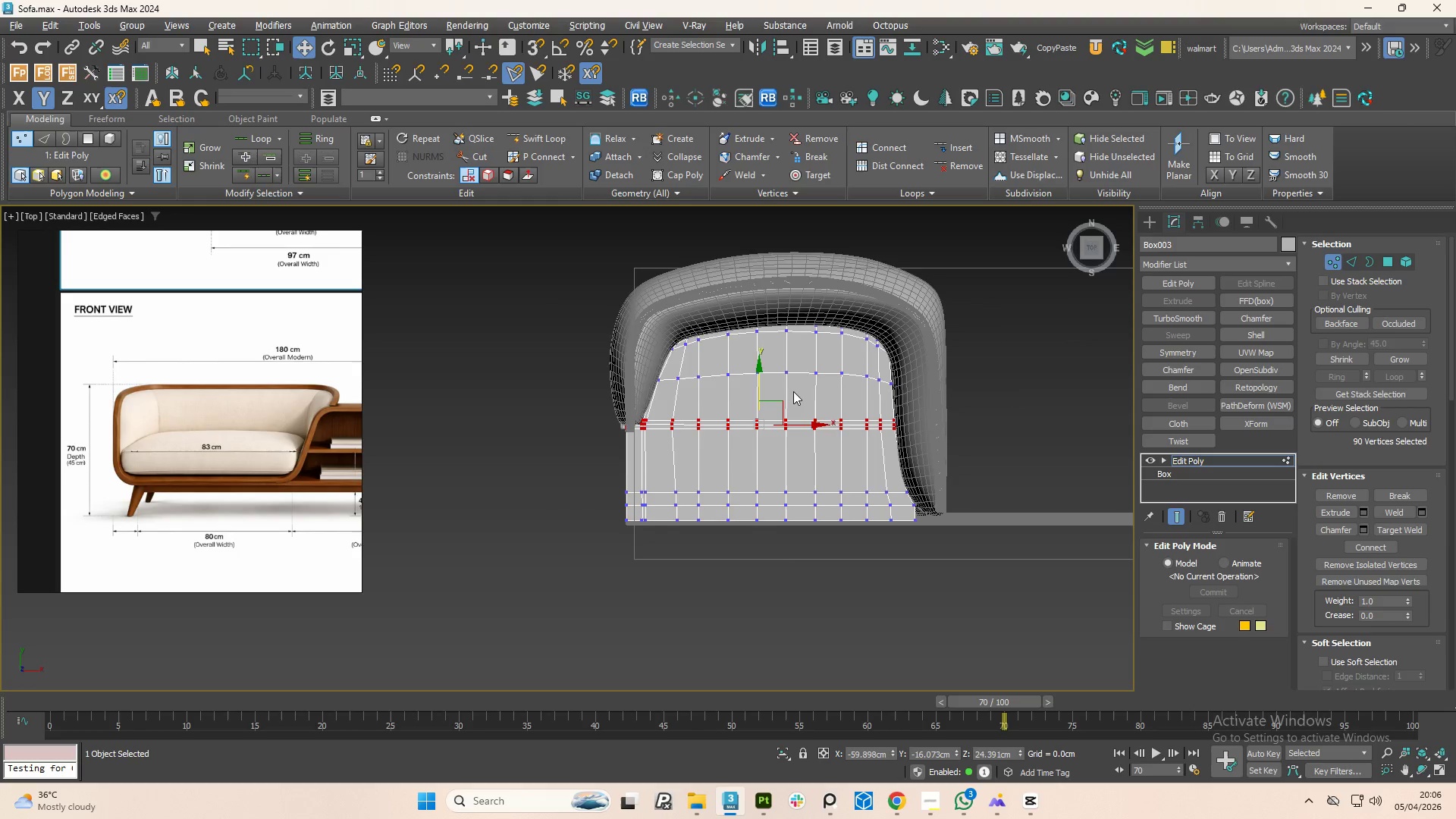 
key(Alt+AltLeft)
 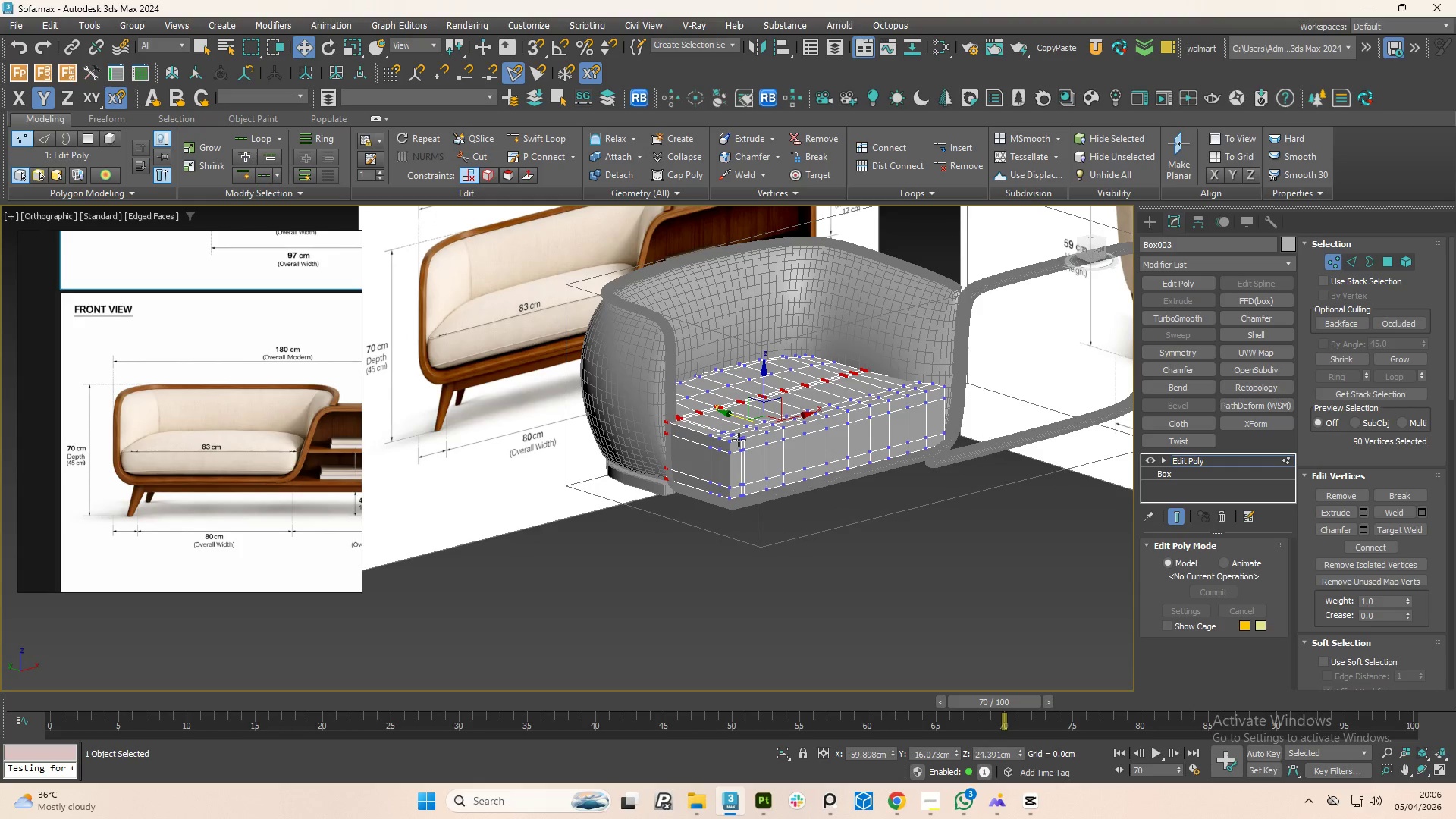 
scroll: coordinate [732, 445], scroll_direction: up, amount: 2.0
 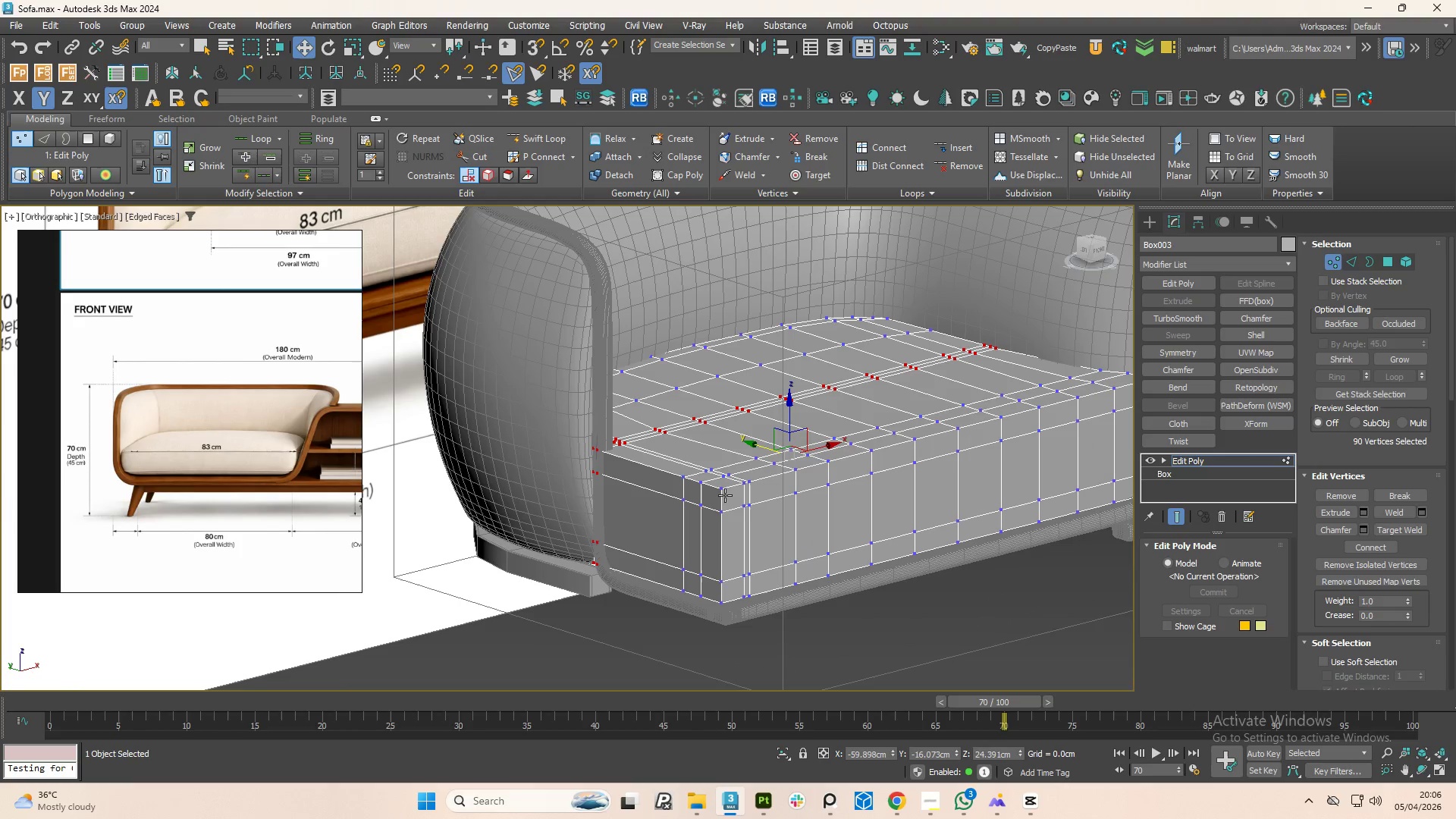 
scroll: coordinate [265, 528], scroll_direction: down, amount: 1.0
 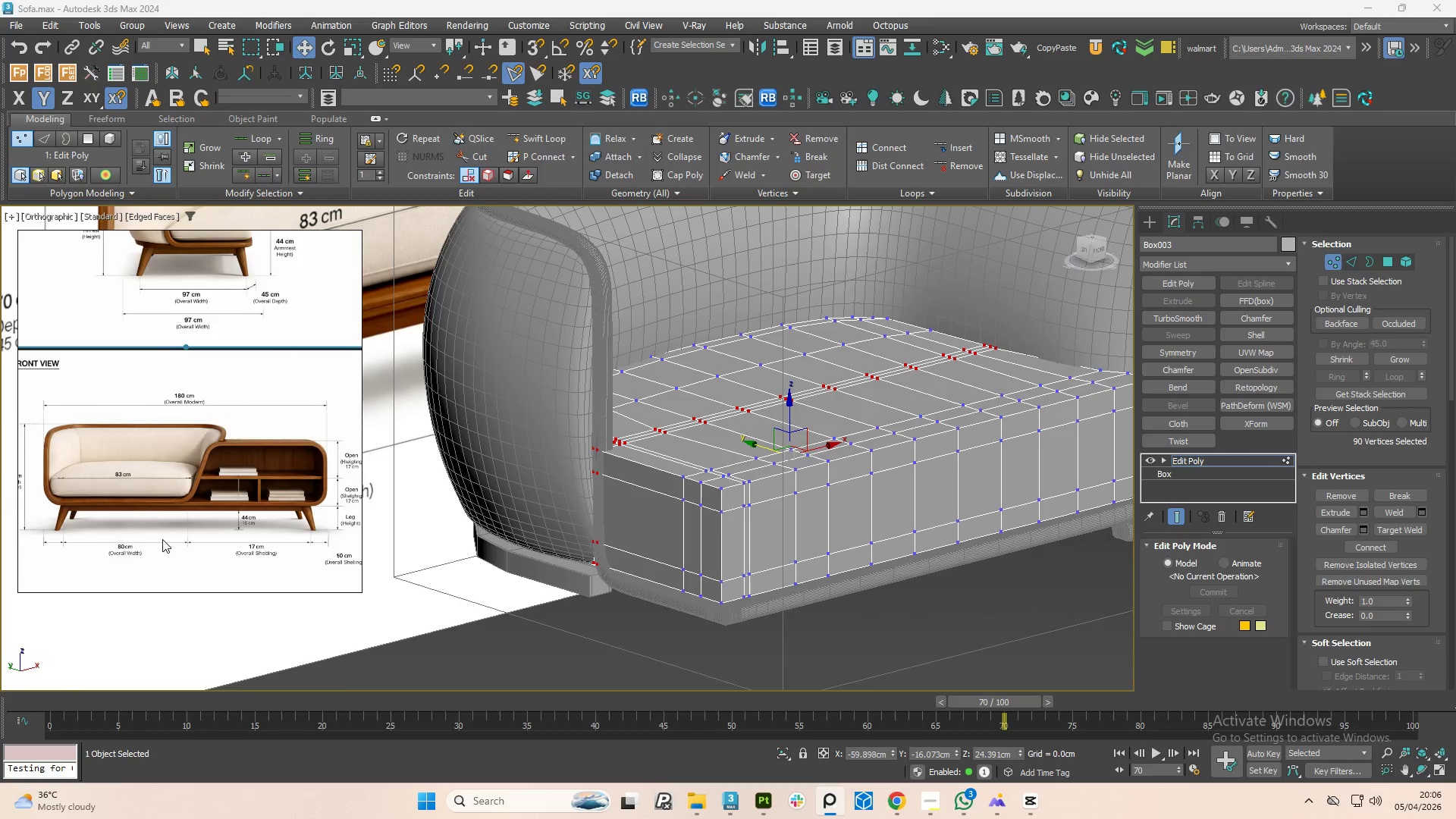 
scroll: coordinate [272, 532], scroll_direction: up, amount: 3.0
 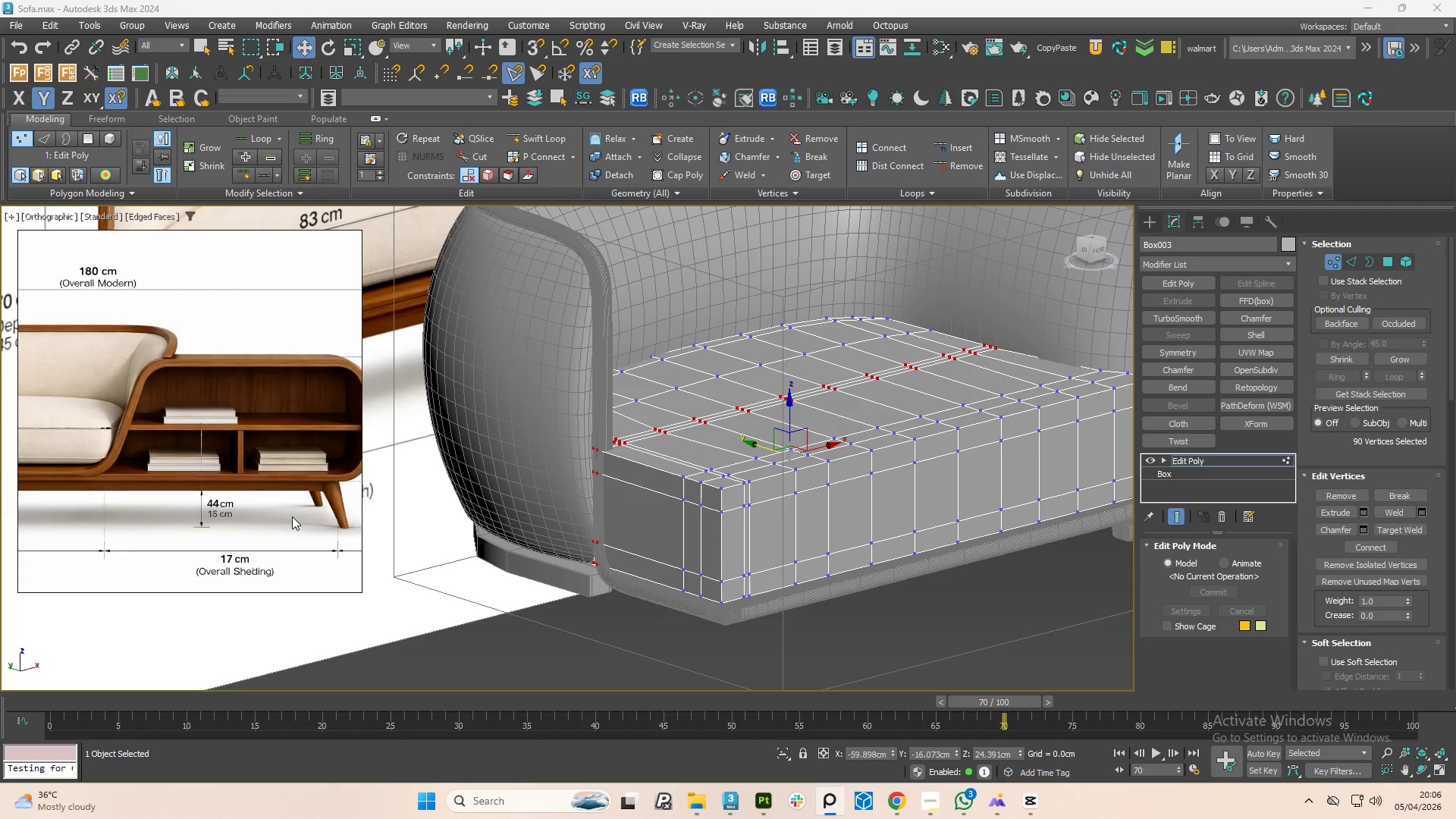 
hold_key(key=AltLeft, duration=1.27)
 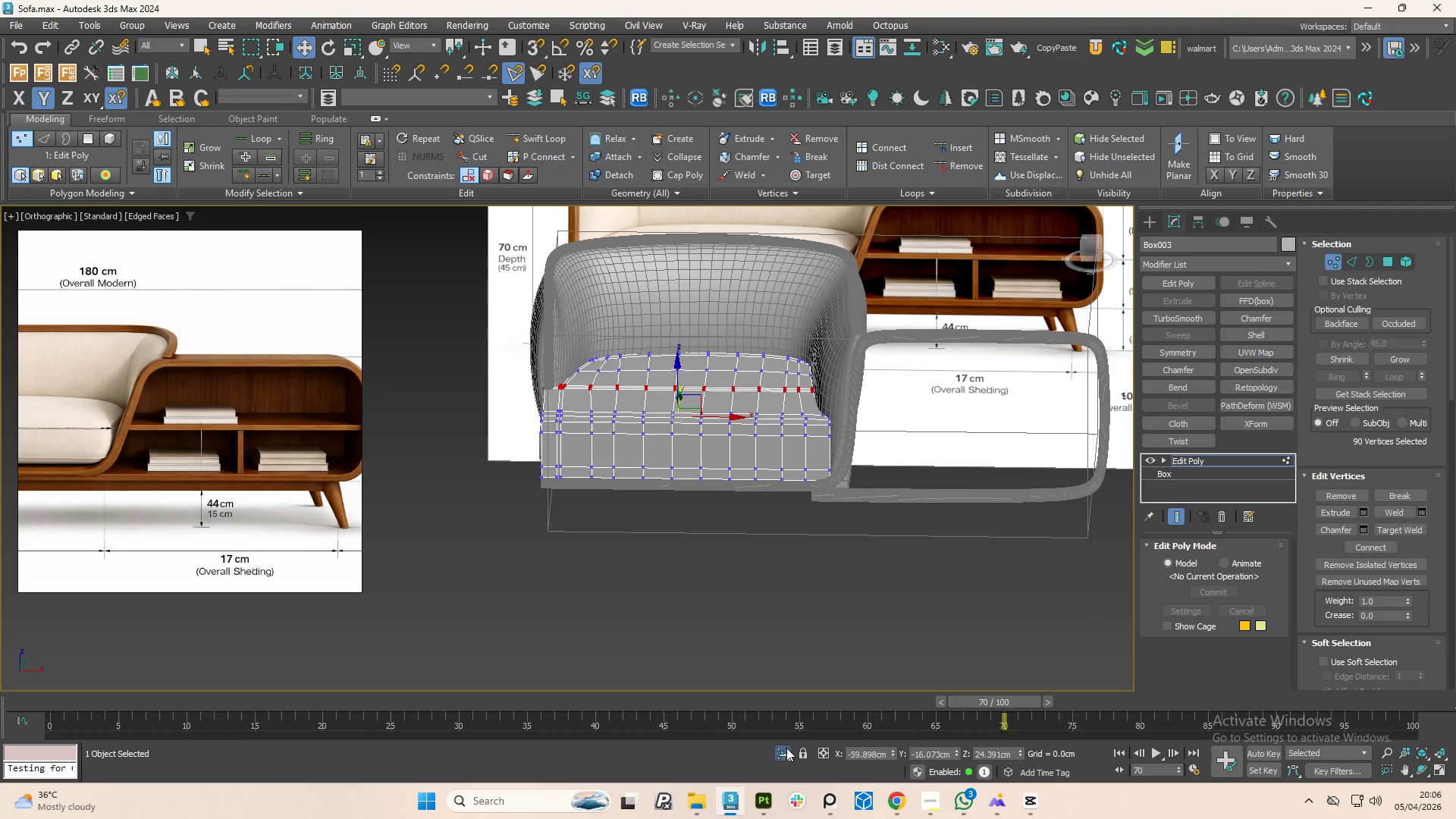 
scroll: coordinate [595, 396], scroll_direction: down, amount: 2.0
 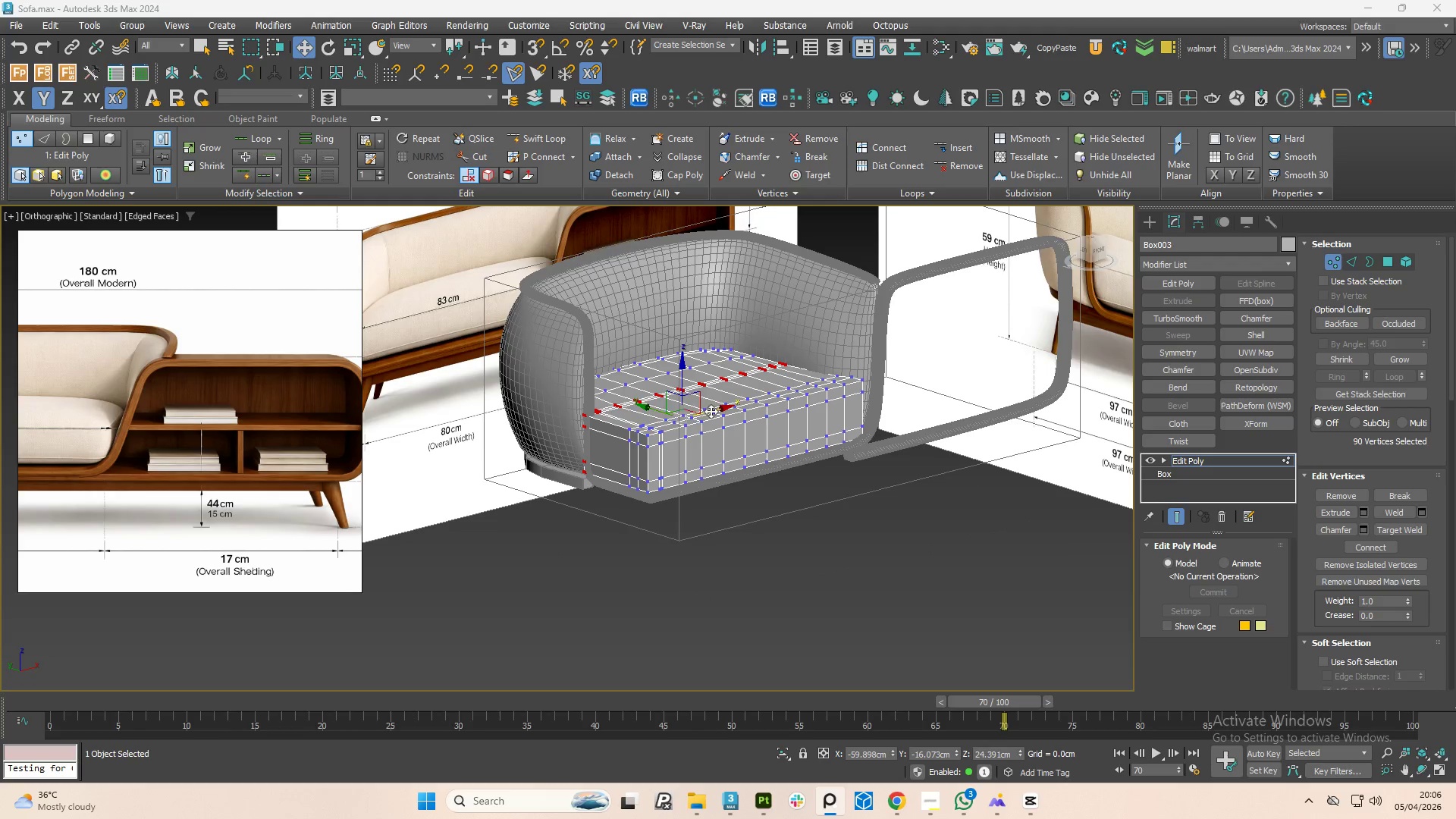 
double_click([786, 748])
 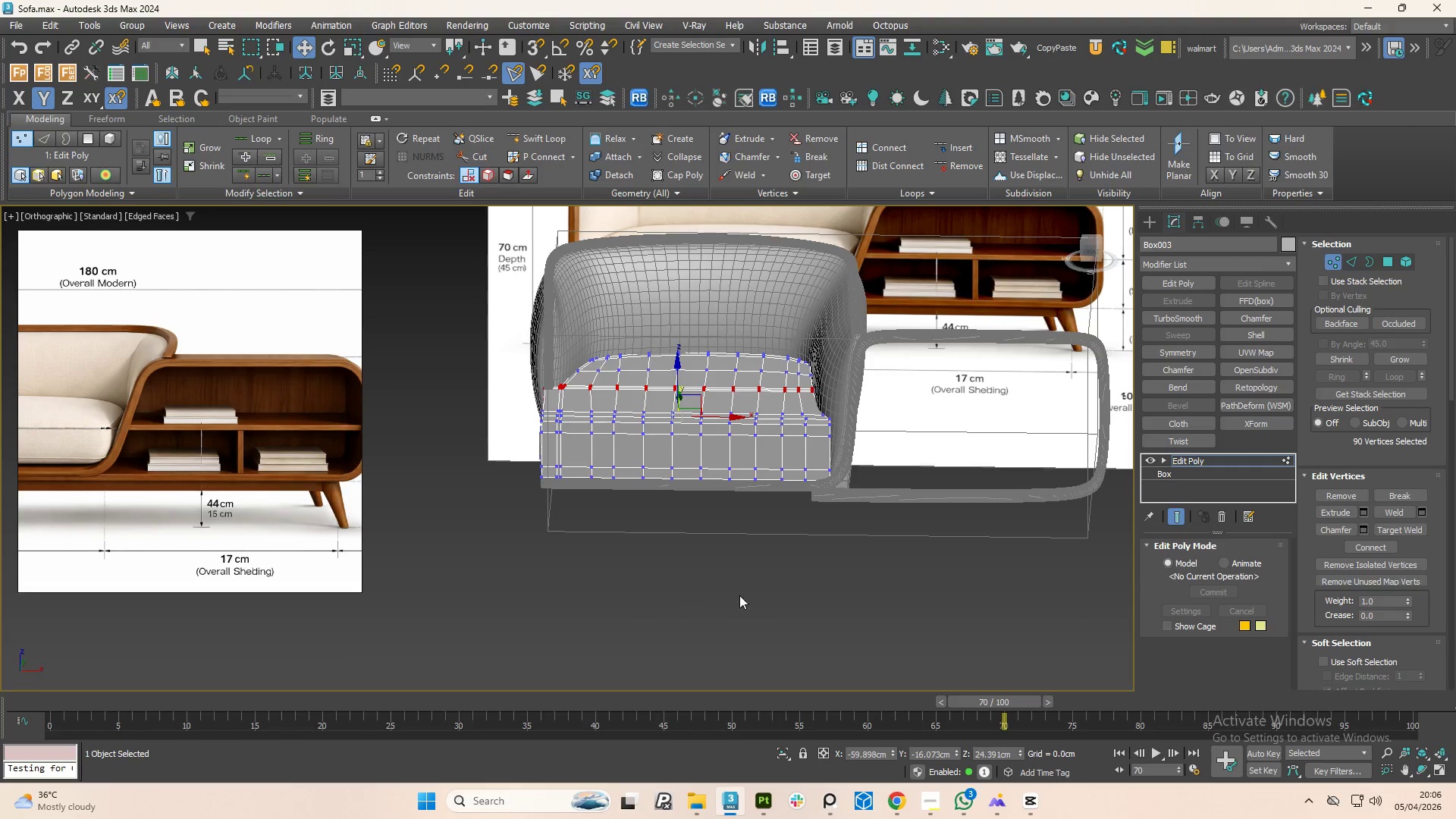 
hold_key(key=AltLeft, duration=1.5)
 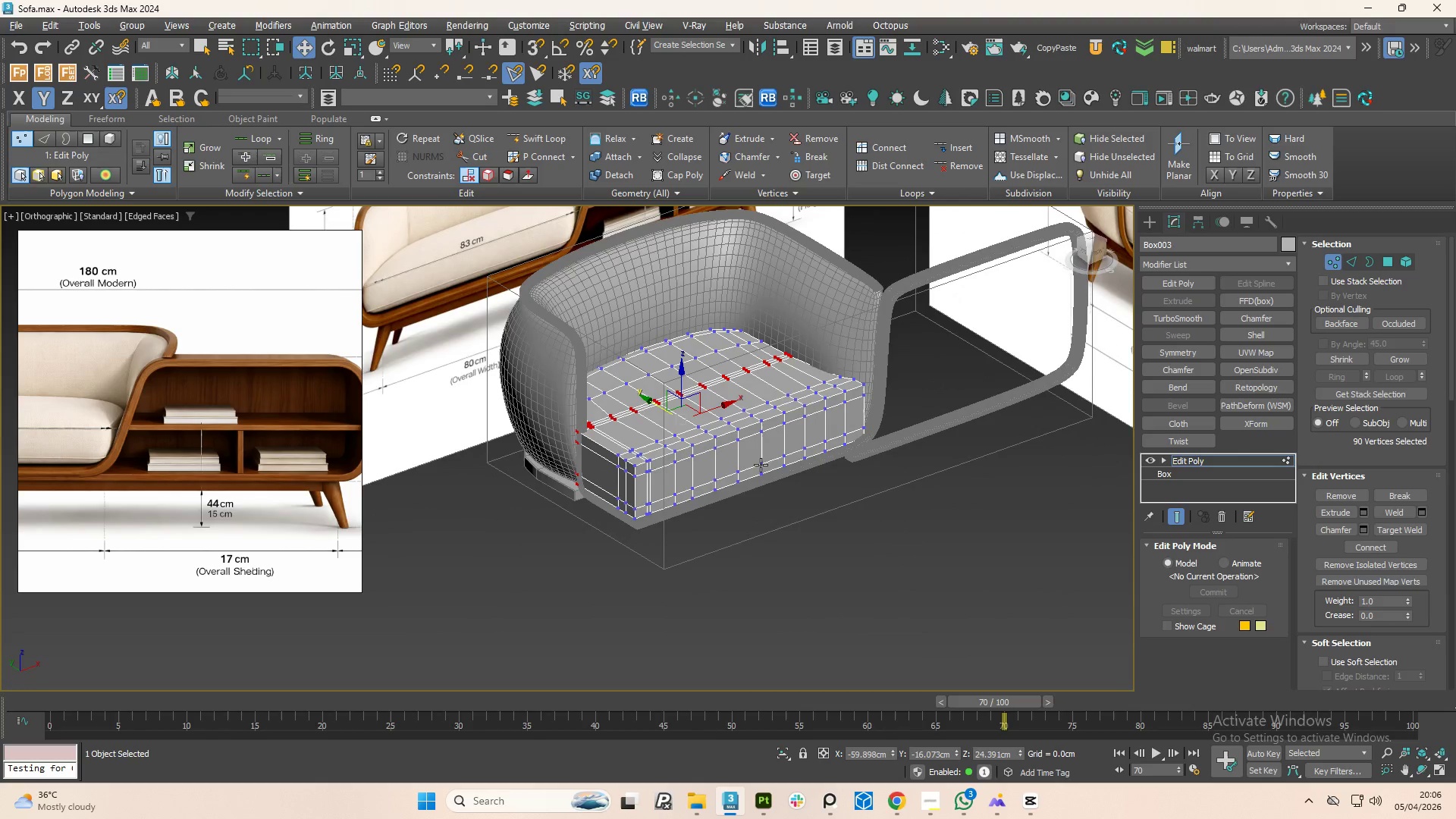 
key(Alt+AltLeft)
 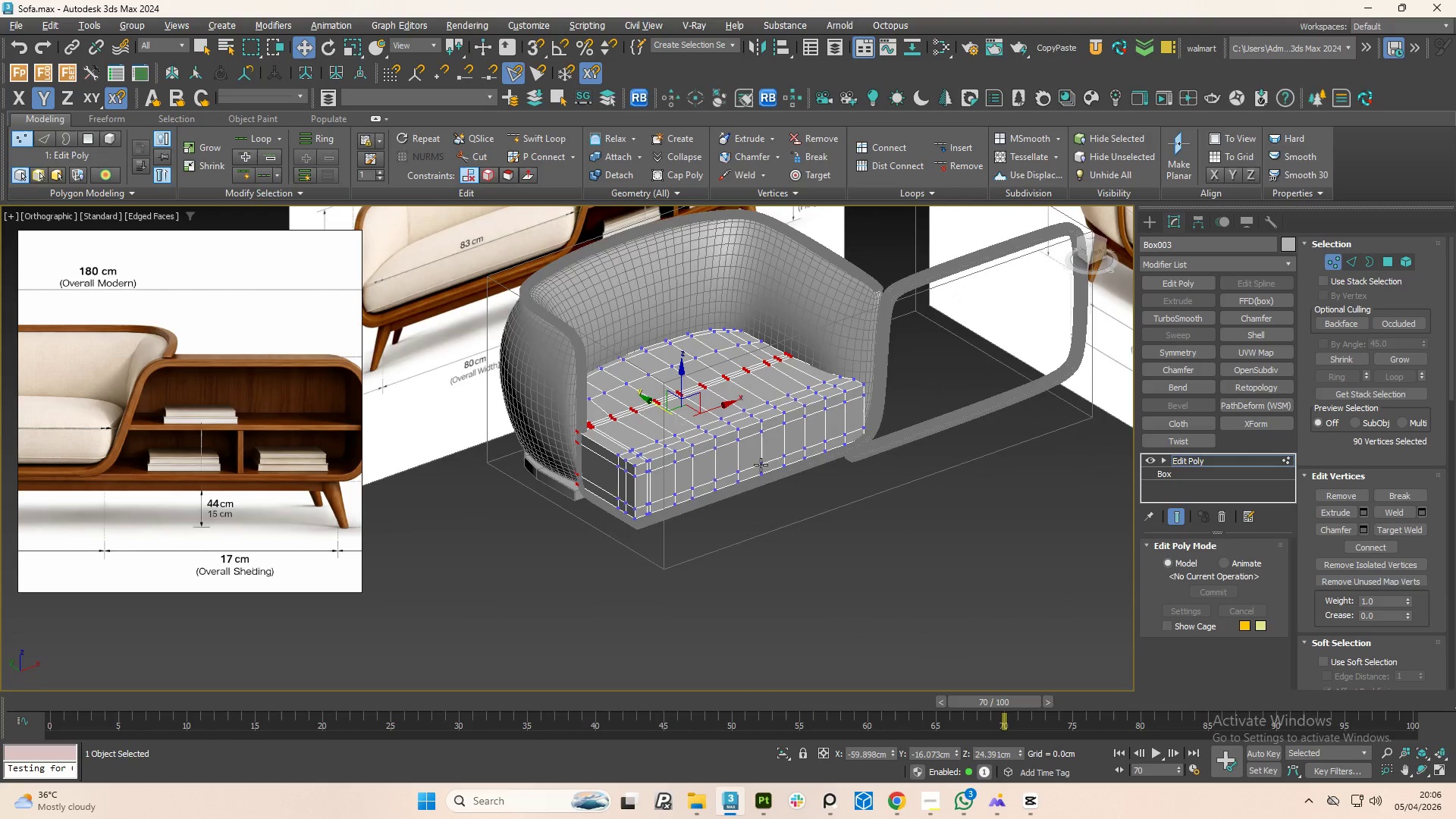 
key(Alt+AltLeft)
 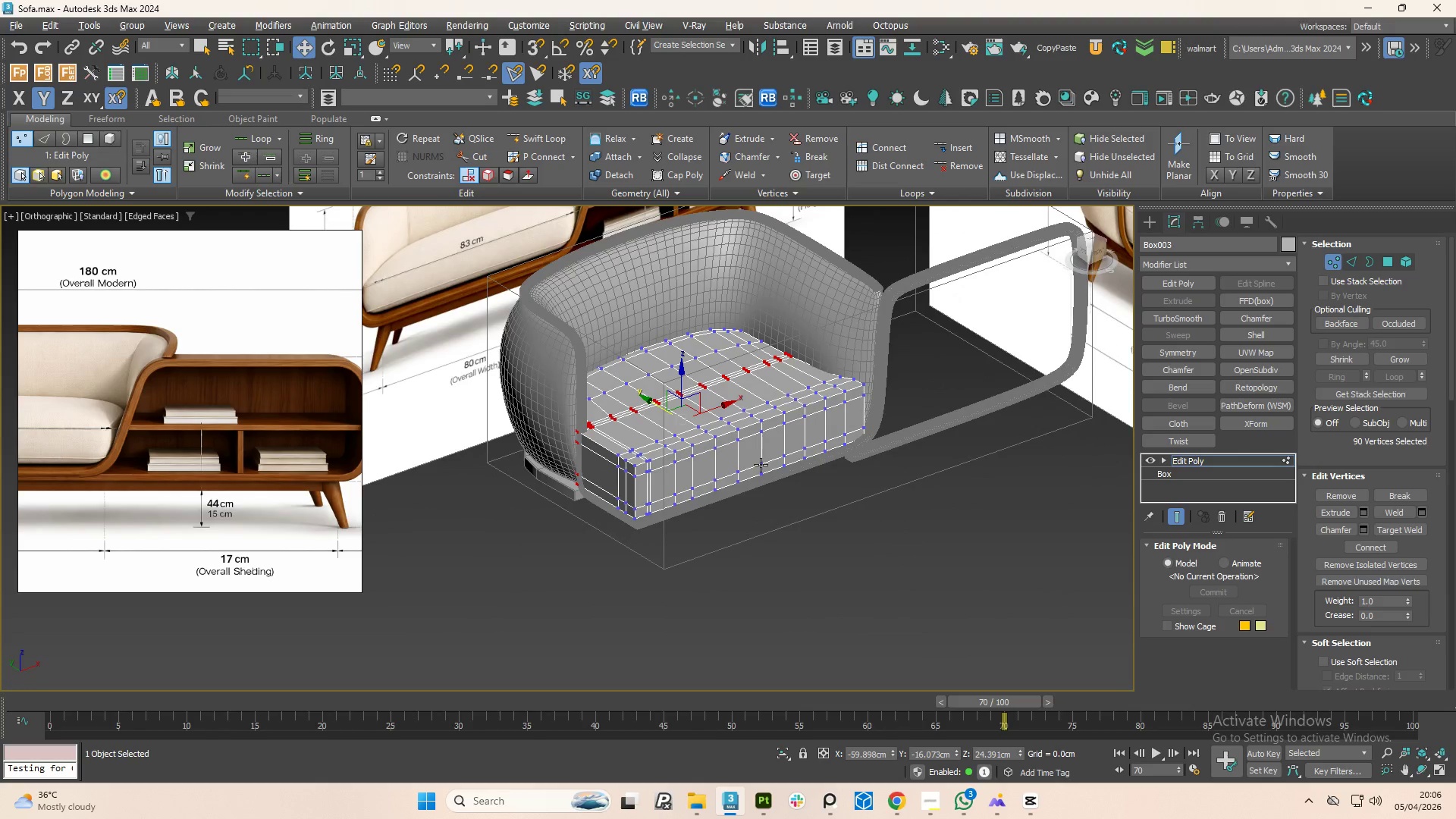 
key(Alt+AltLeft)
 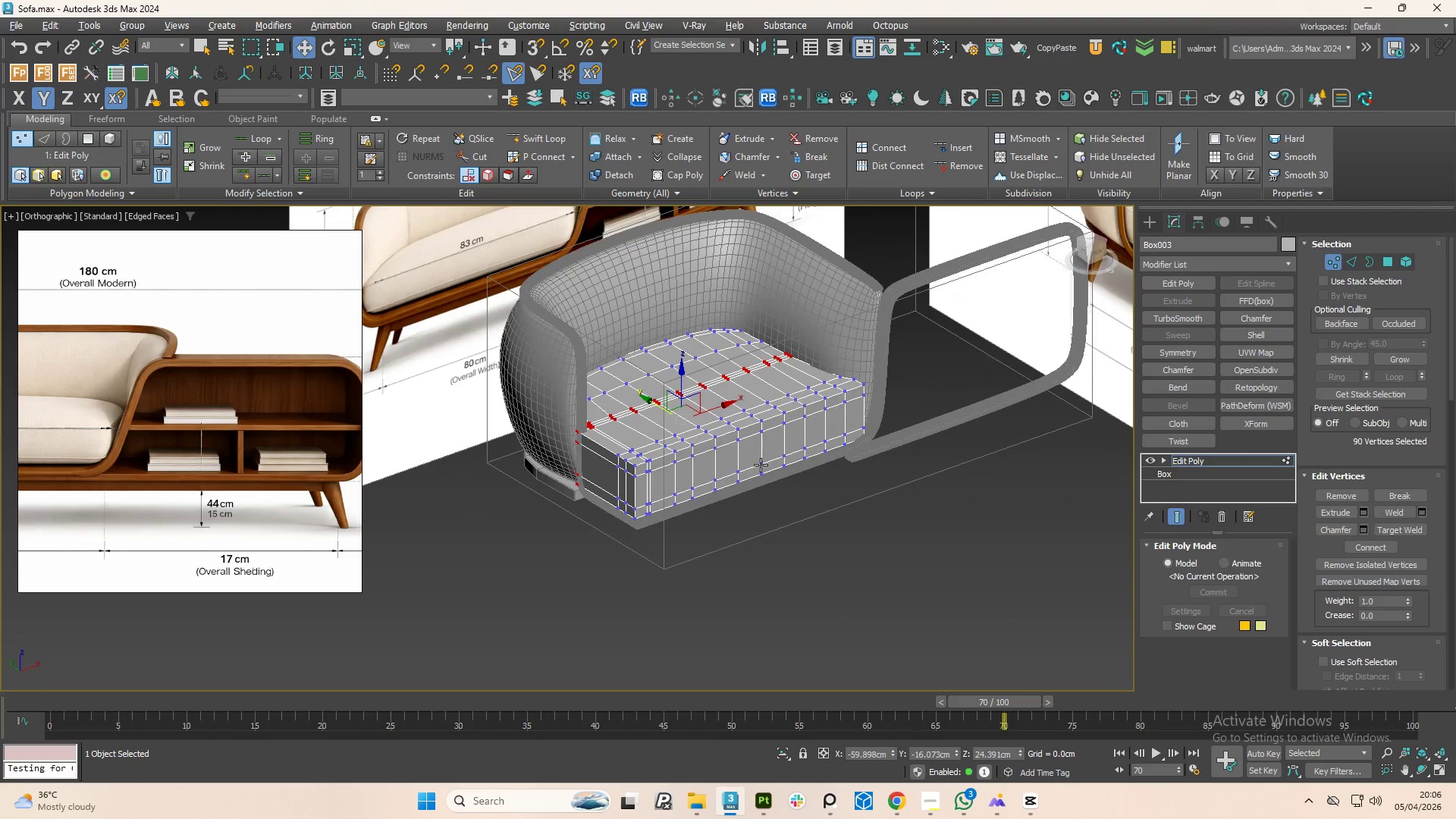 
key(Alt+AltLeft)
 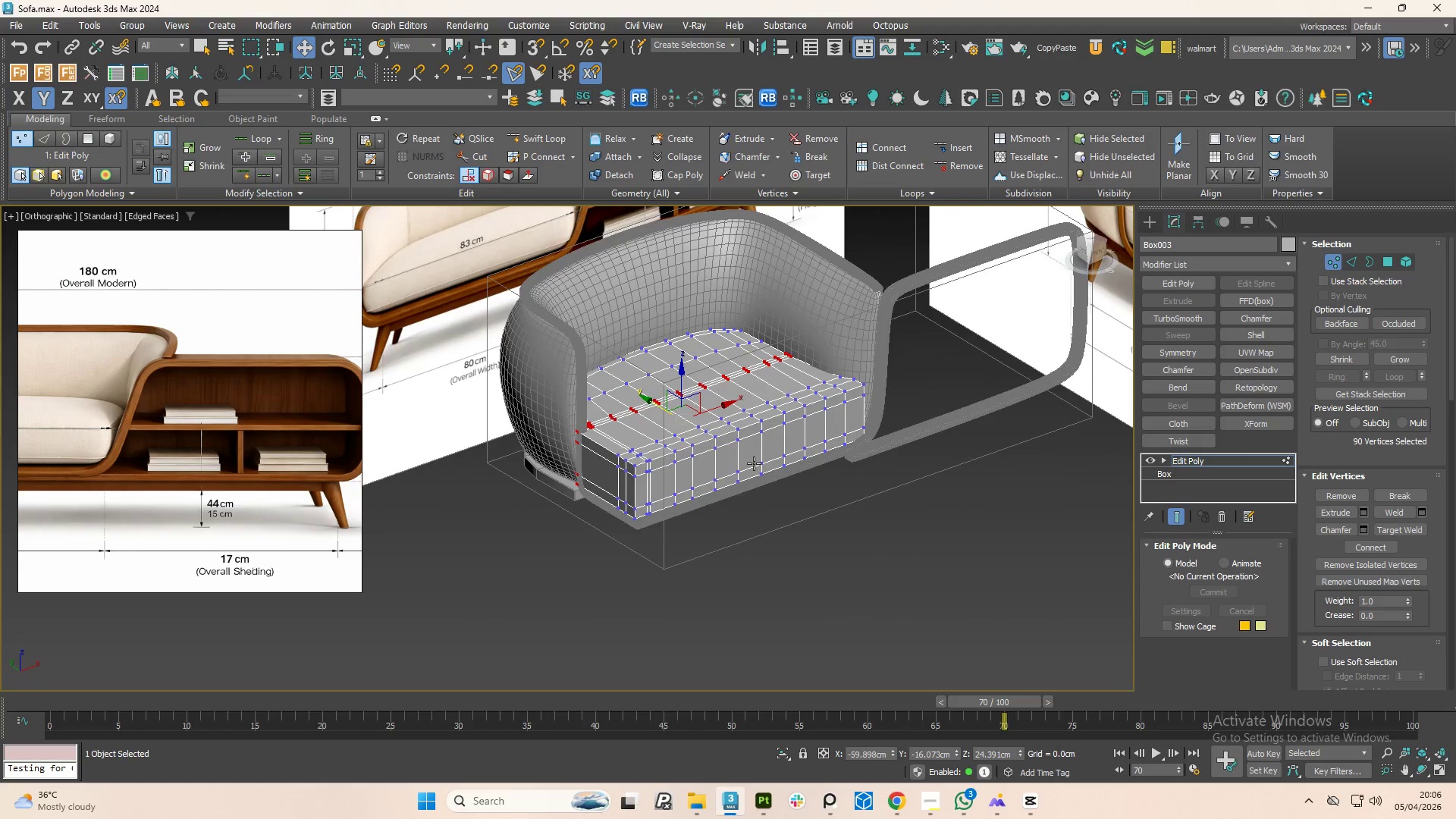 
key(1)
 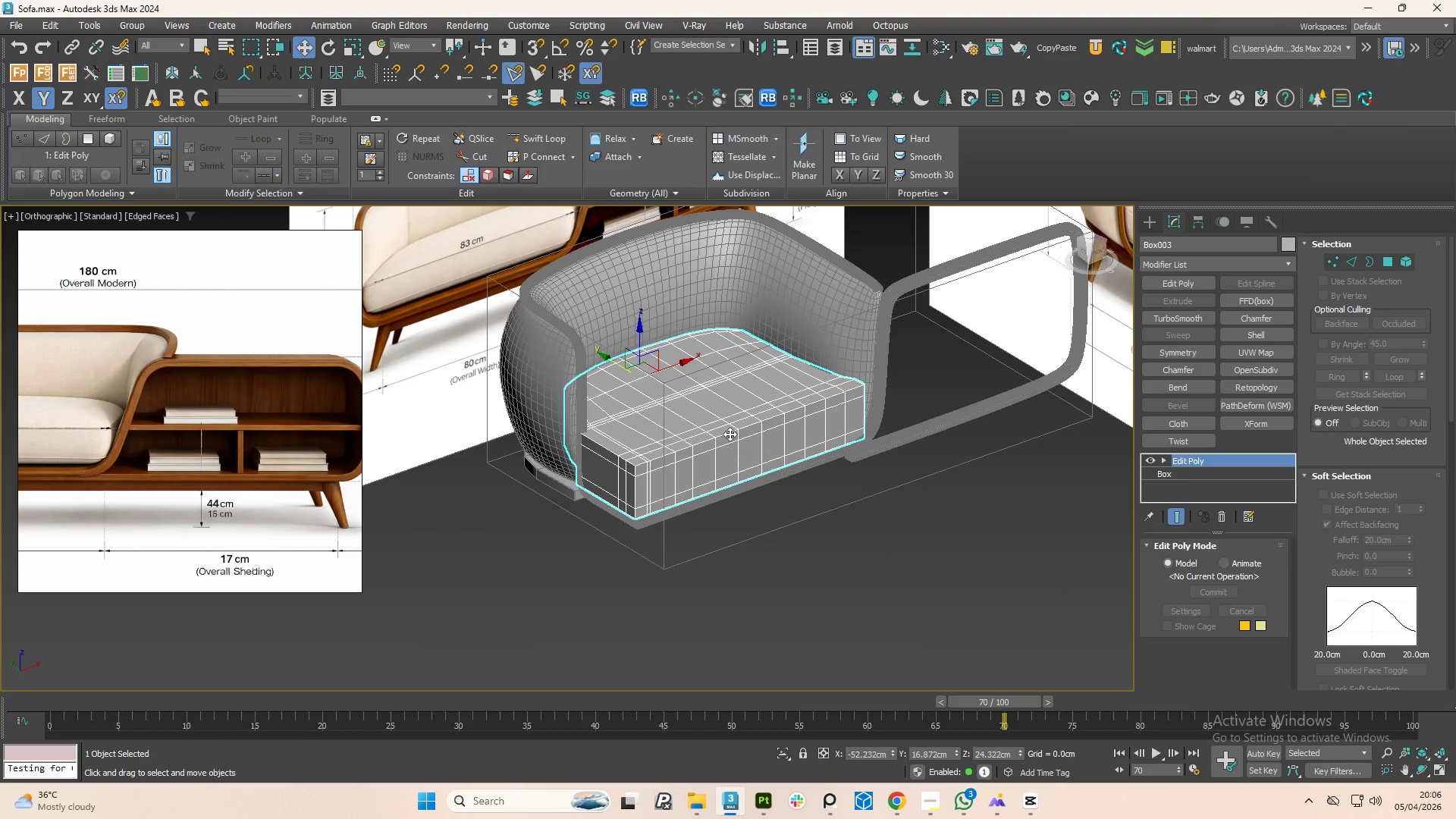 
hold_key(key=AltLeft, duration=1.5)
 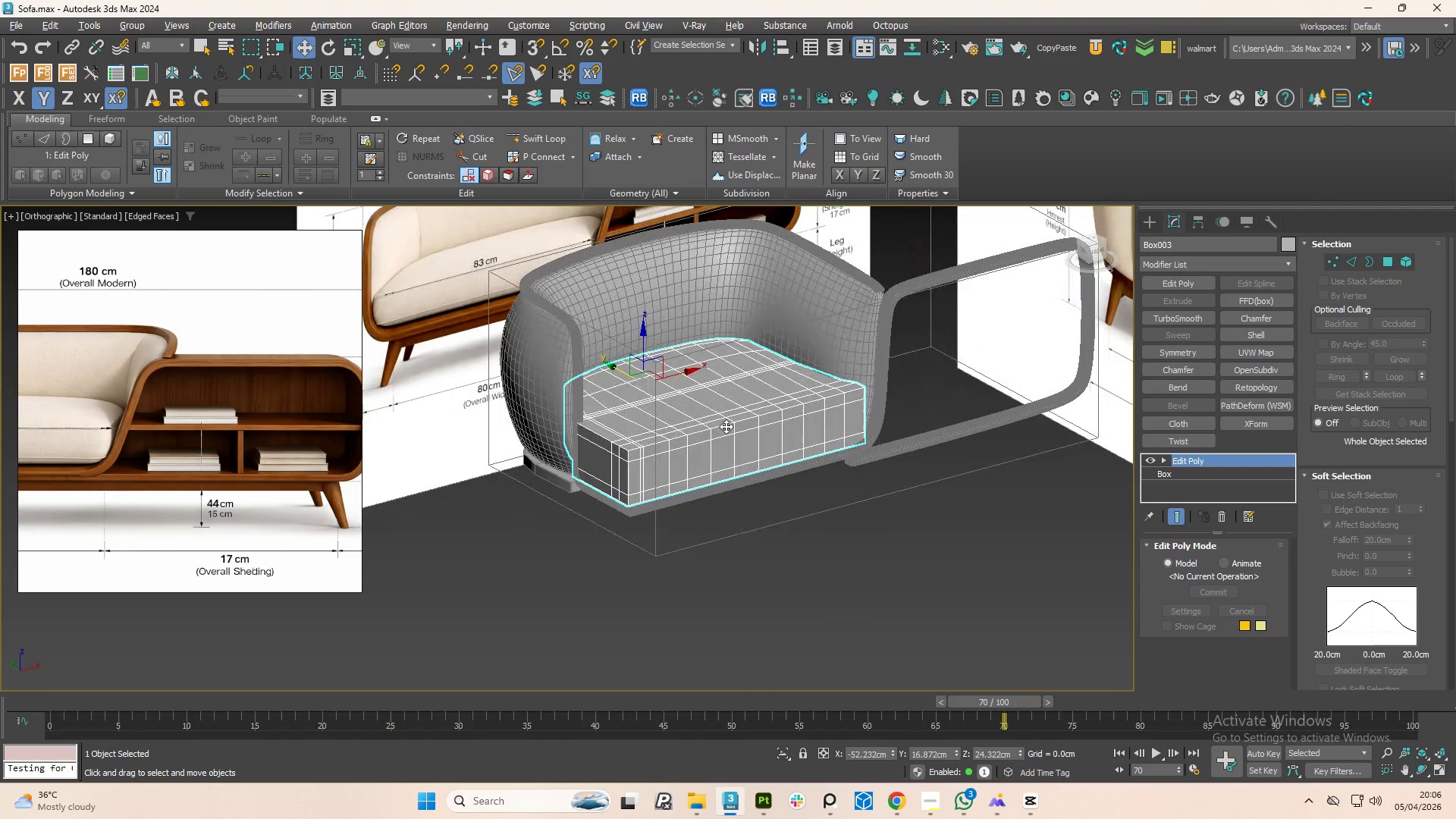 
key(Alt+AltLeft)
 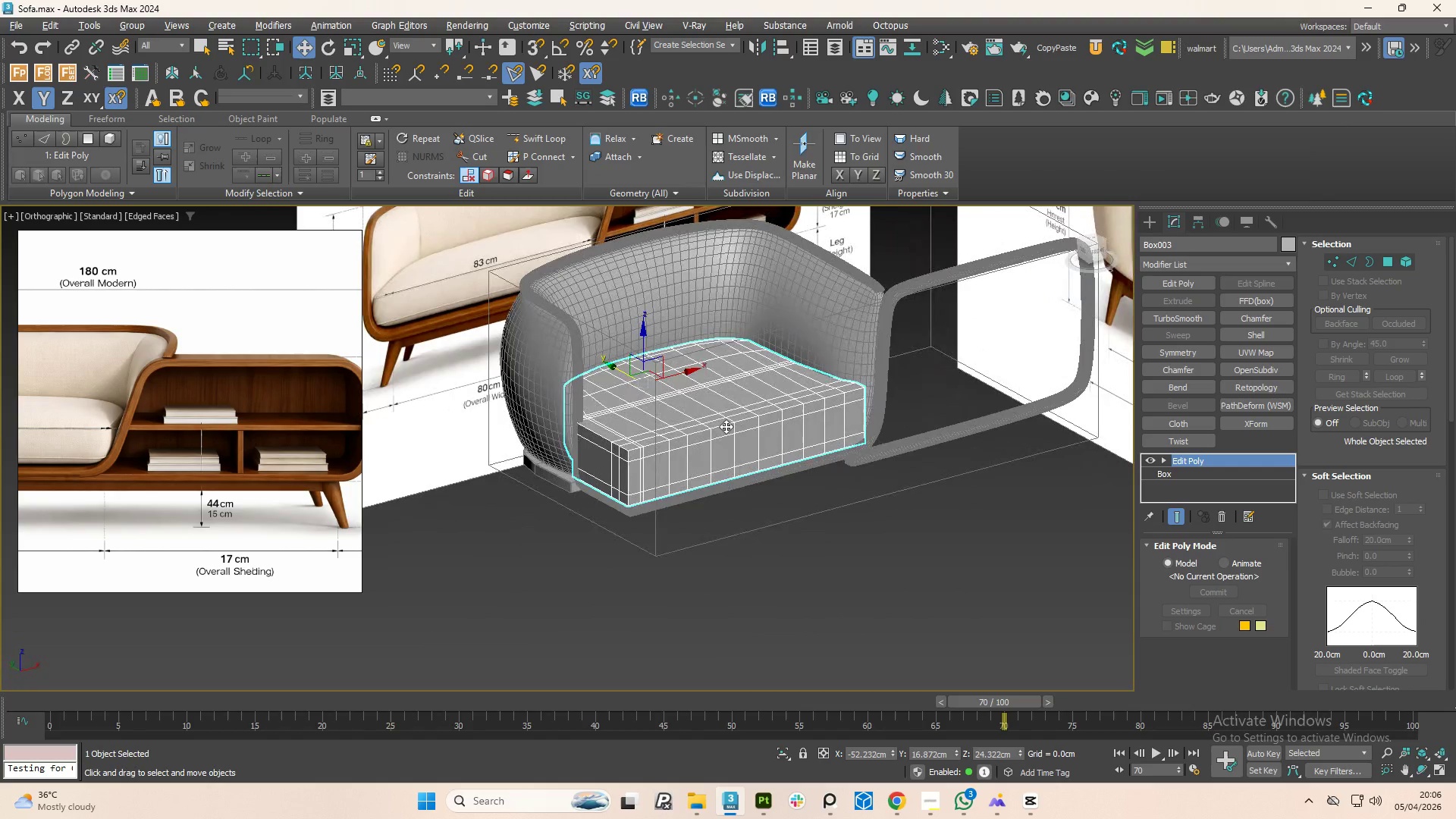 
key(Alt+AltLeft)
 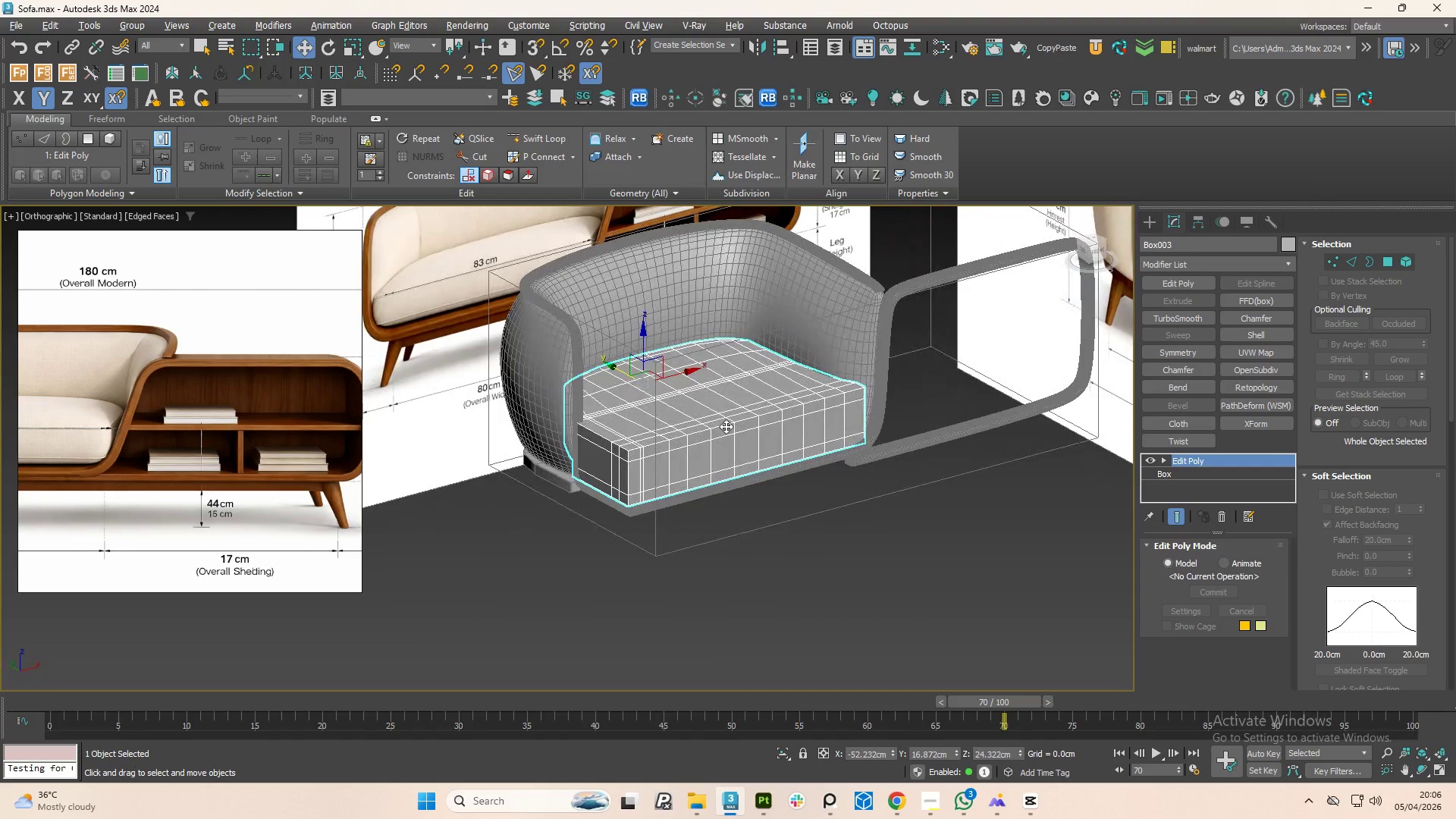 
key(Alt+AltLeft)
 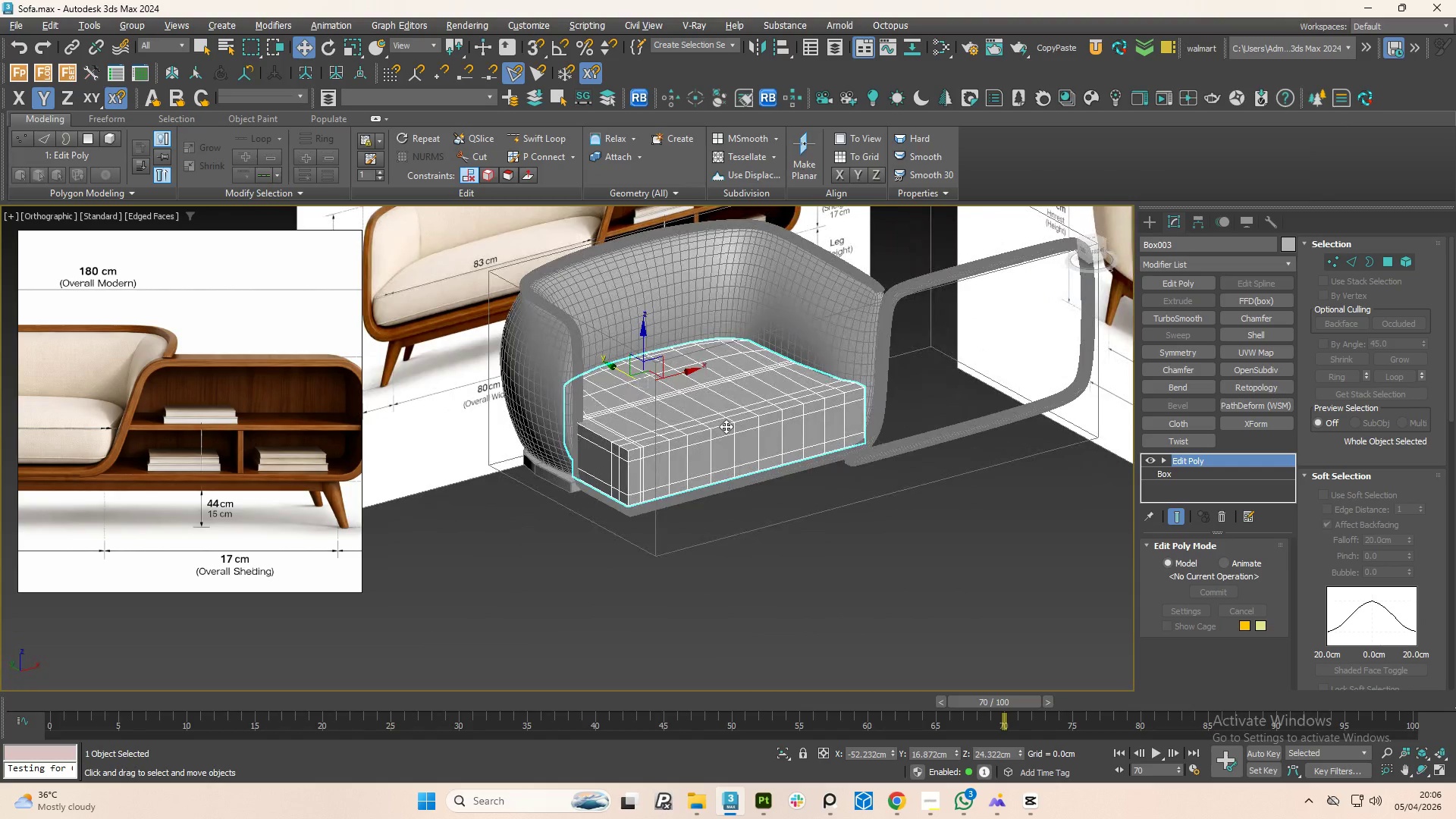 
key(Alt+AltLeft)
 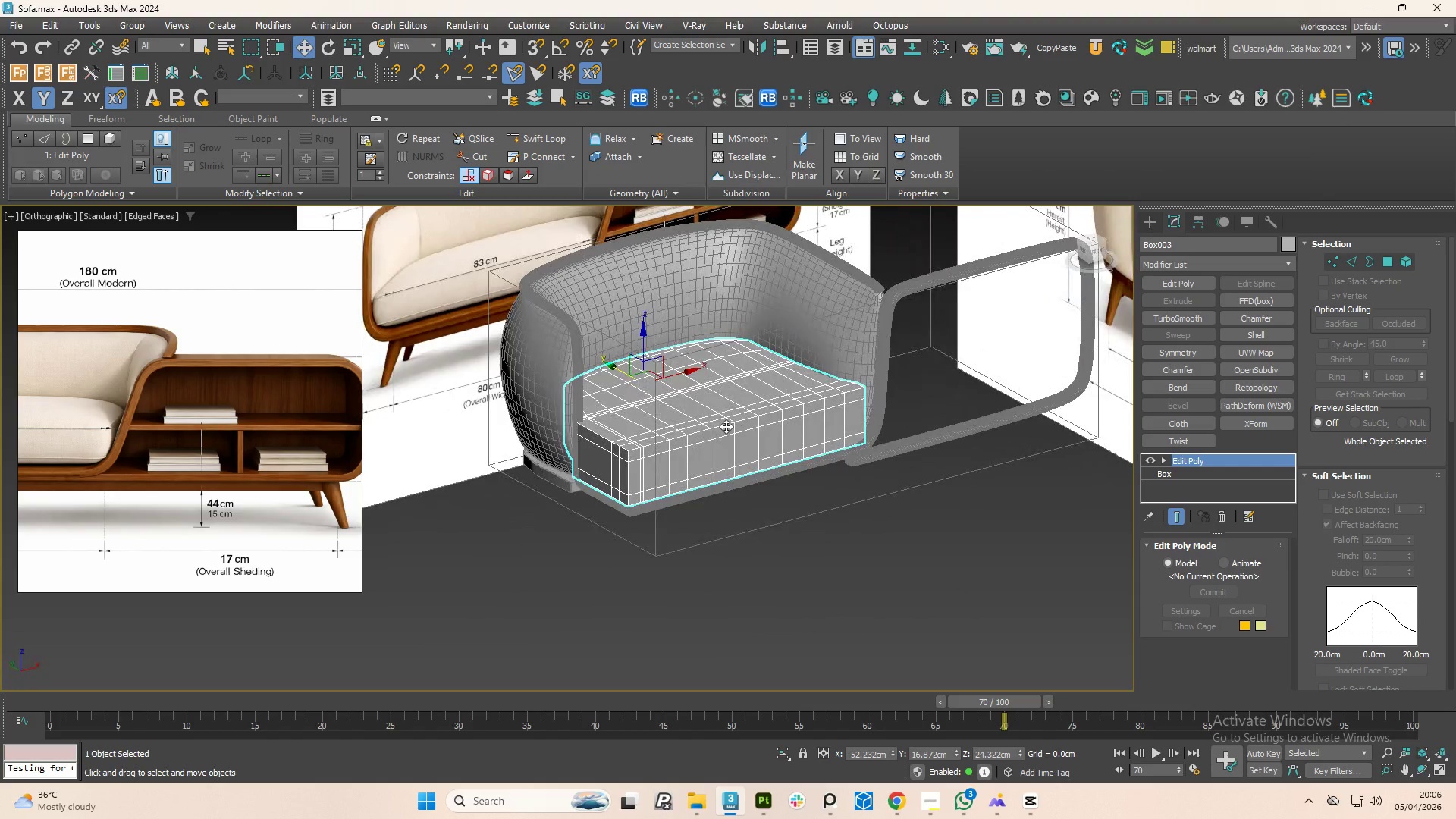 
key(Alt+AltLeft)
 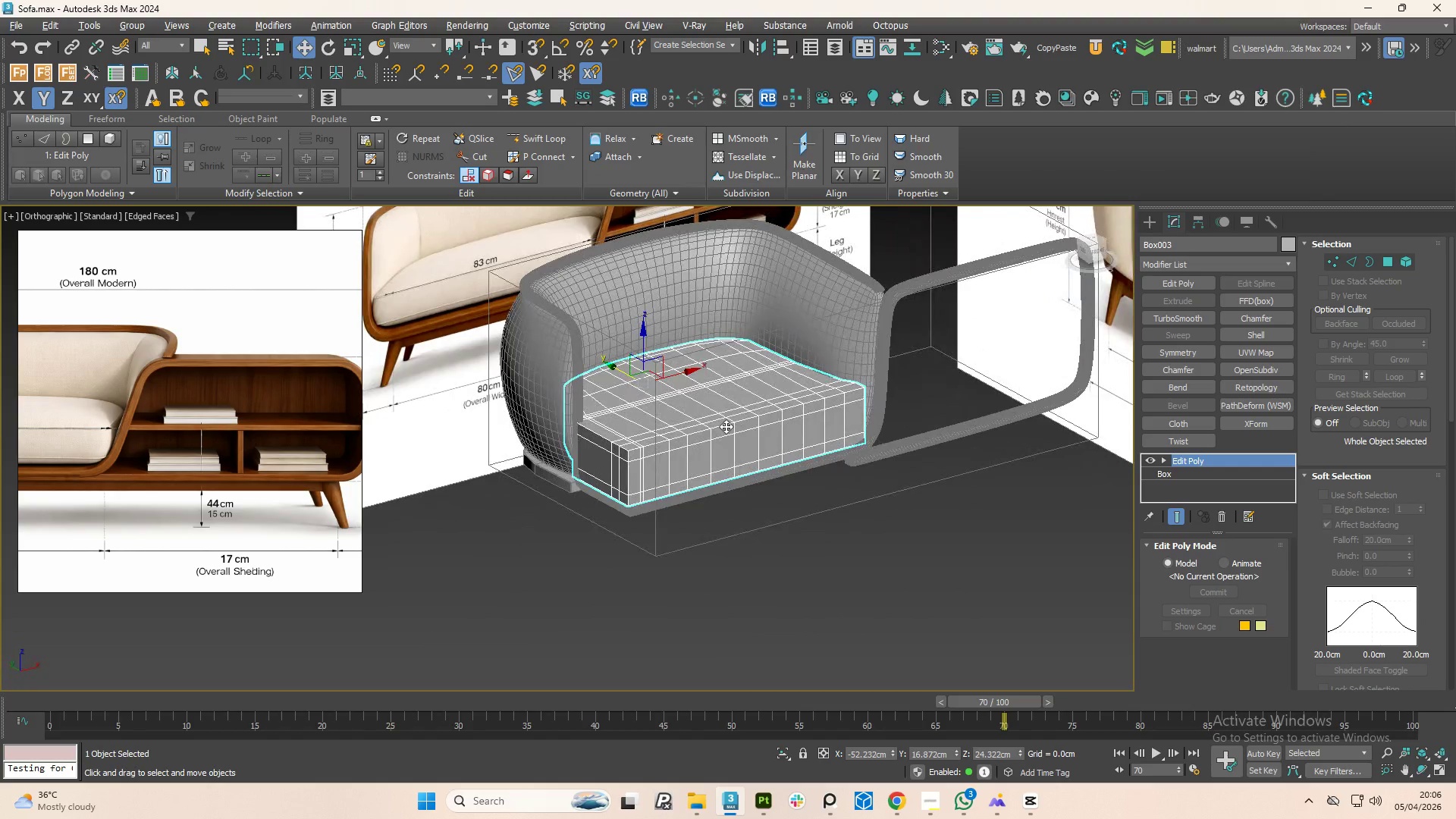 
key(Alt+AltLeft)
 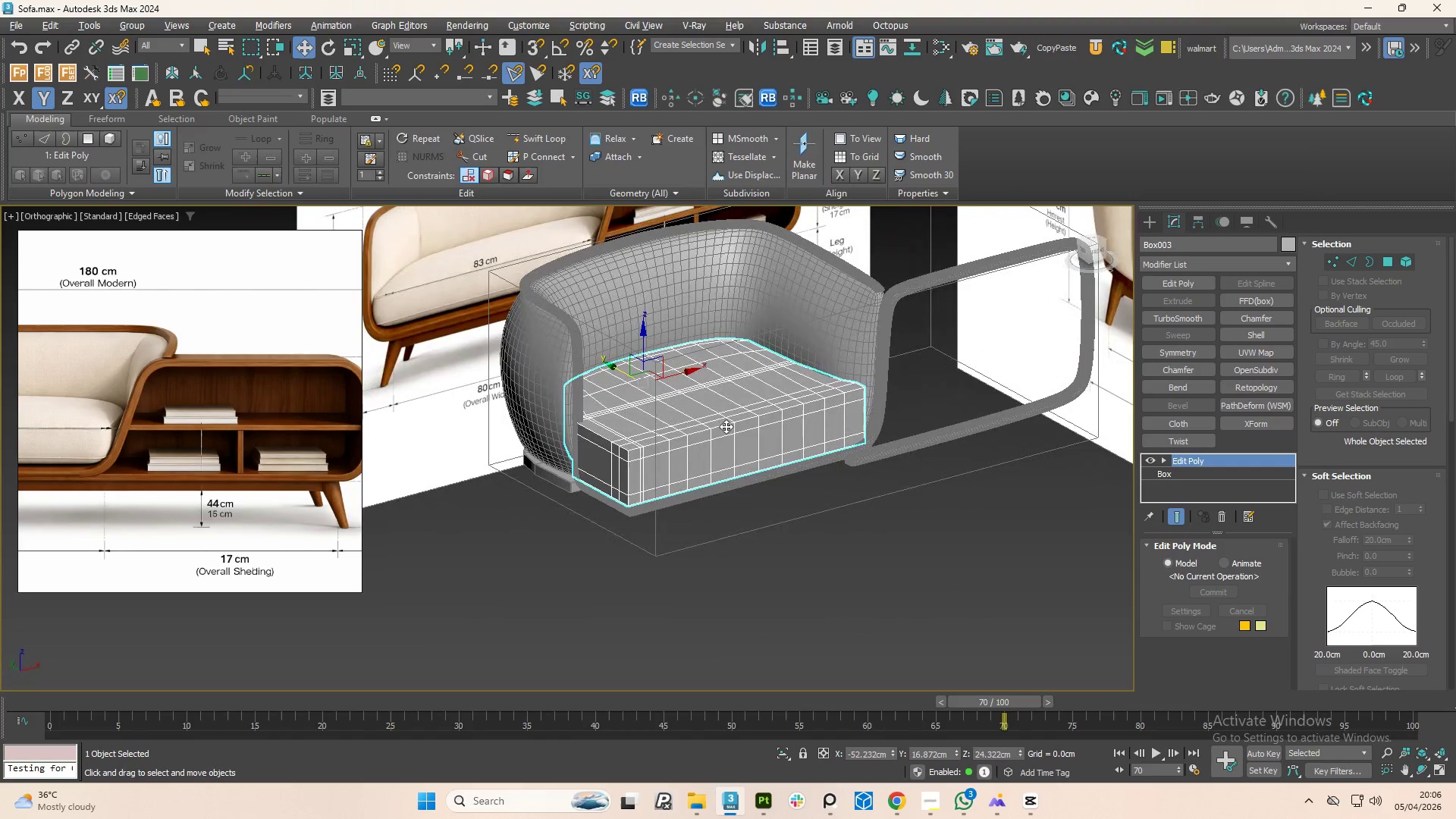 
key(Alt+AltLeft)
 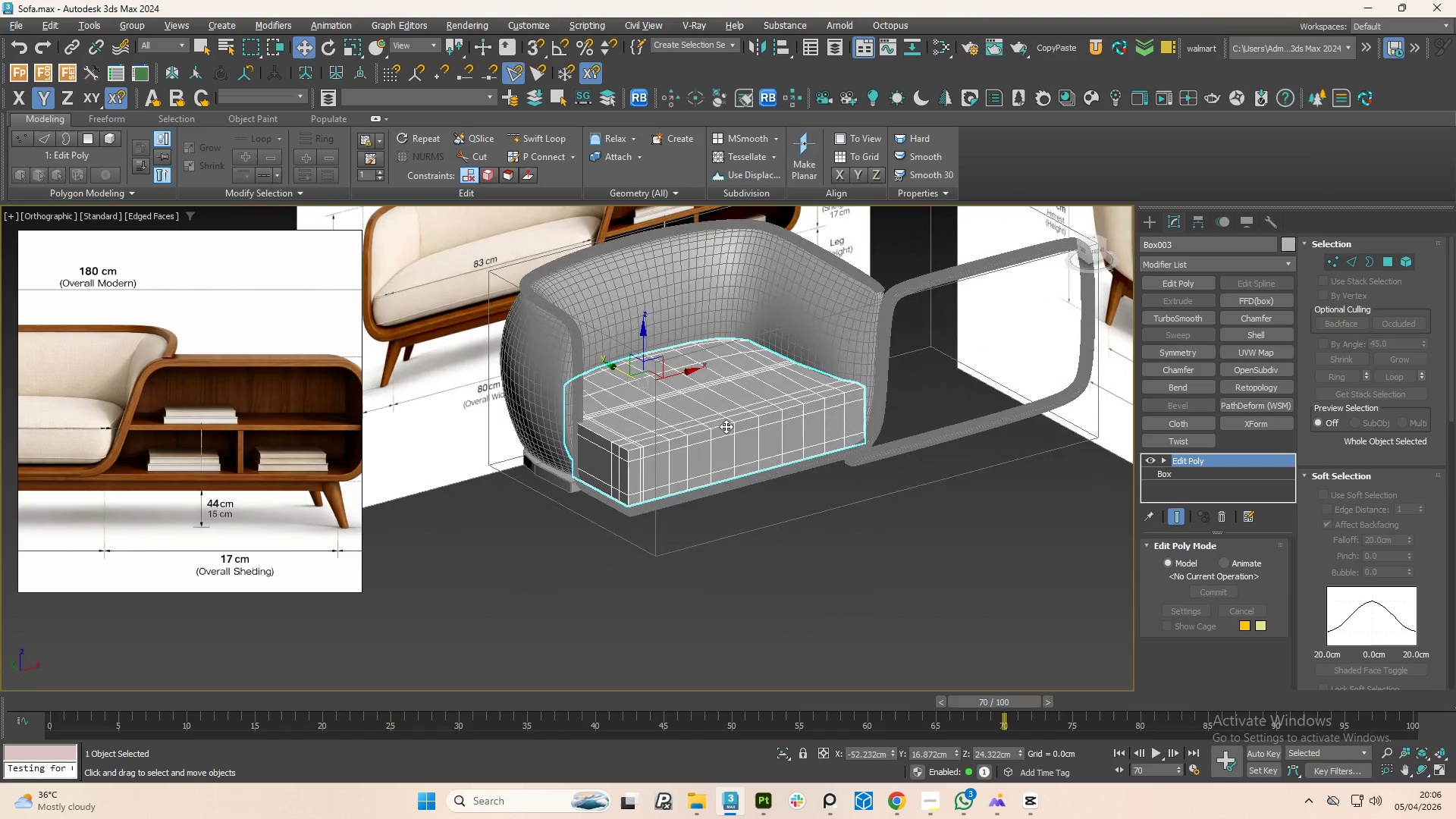 
key(Alt+AltLeft)
 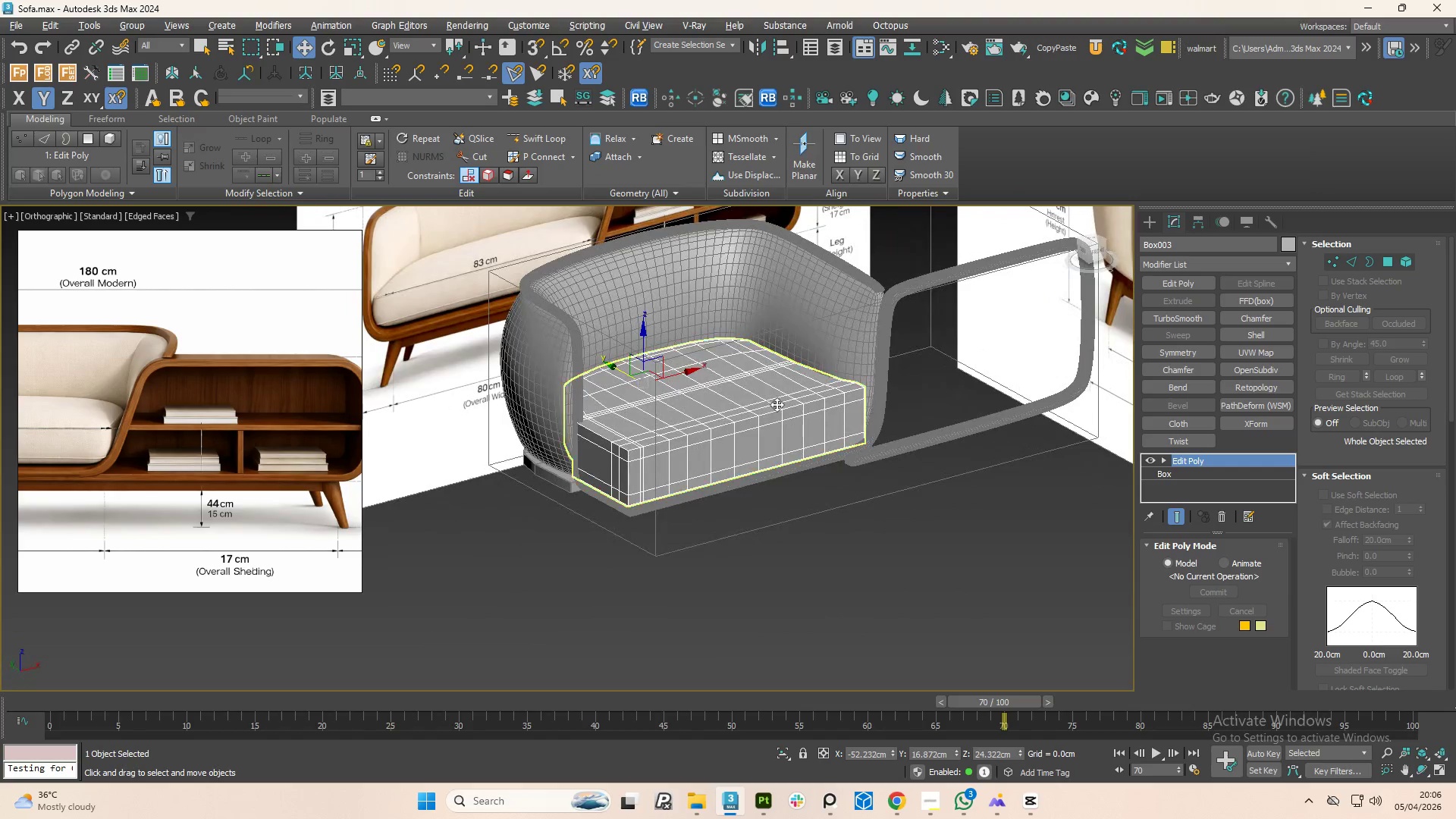 
key(Alt+AltLeft)
 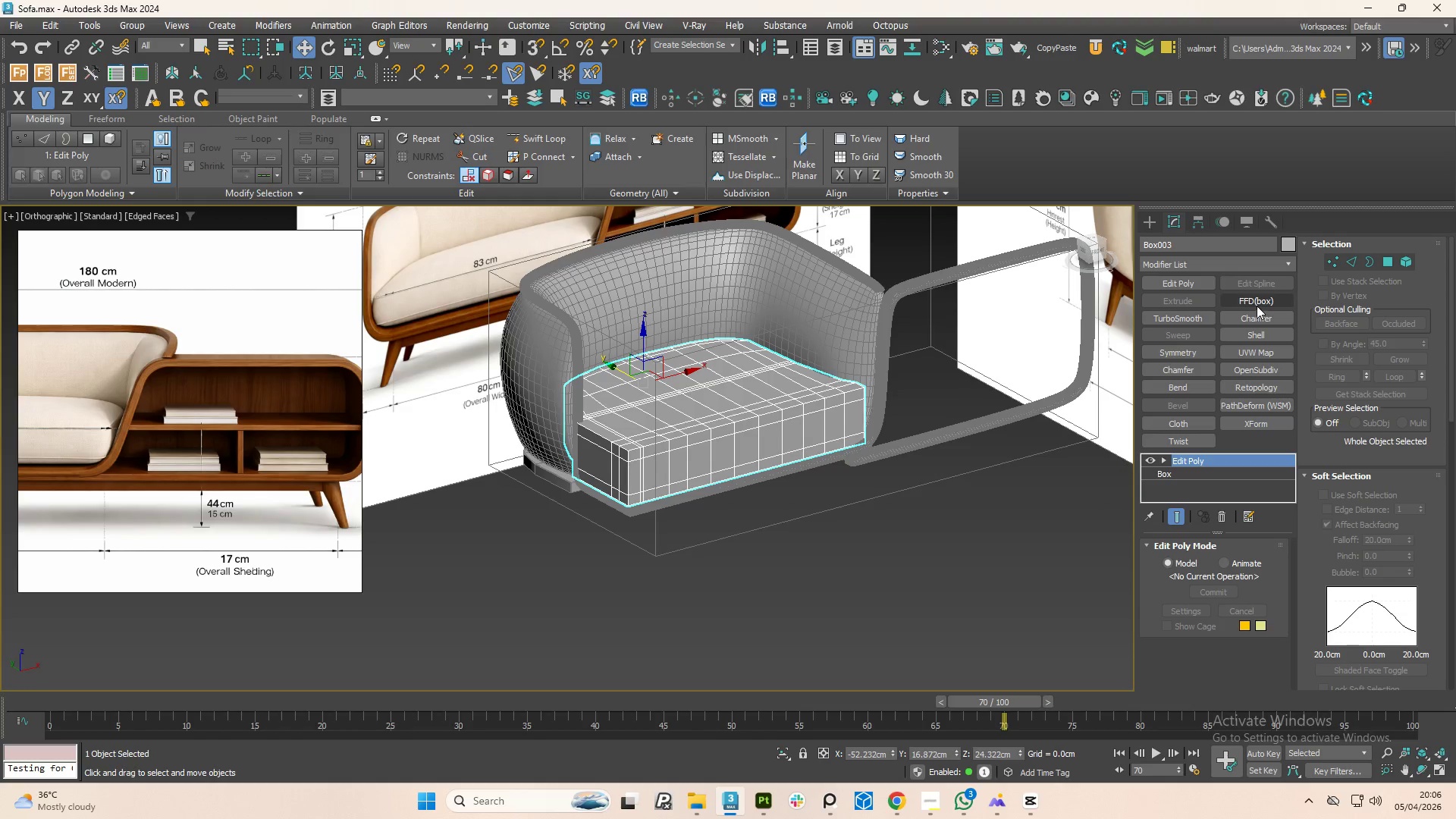 
left_click([1257, 306])
 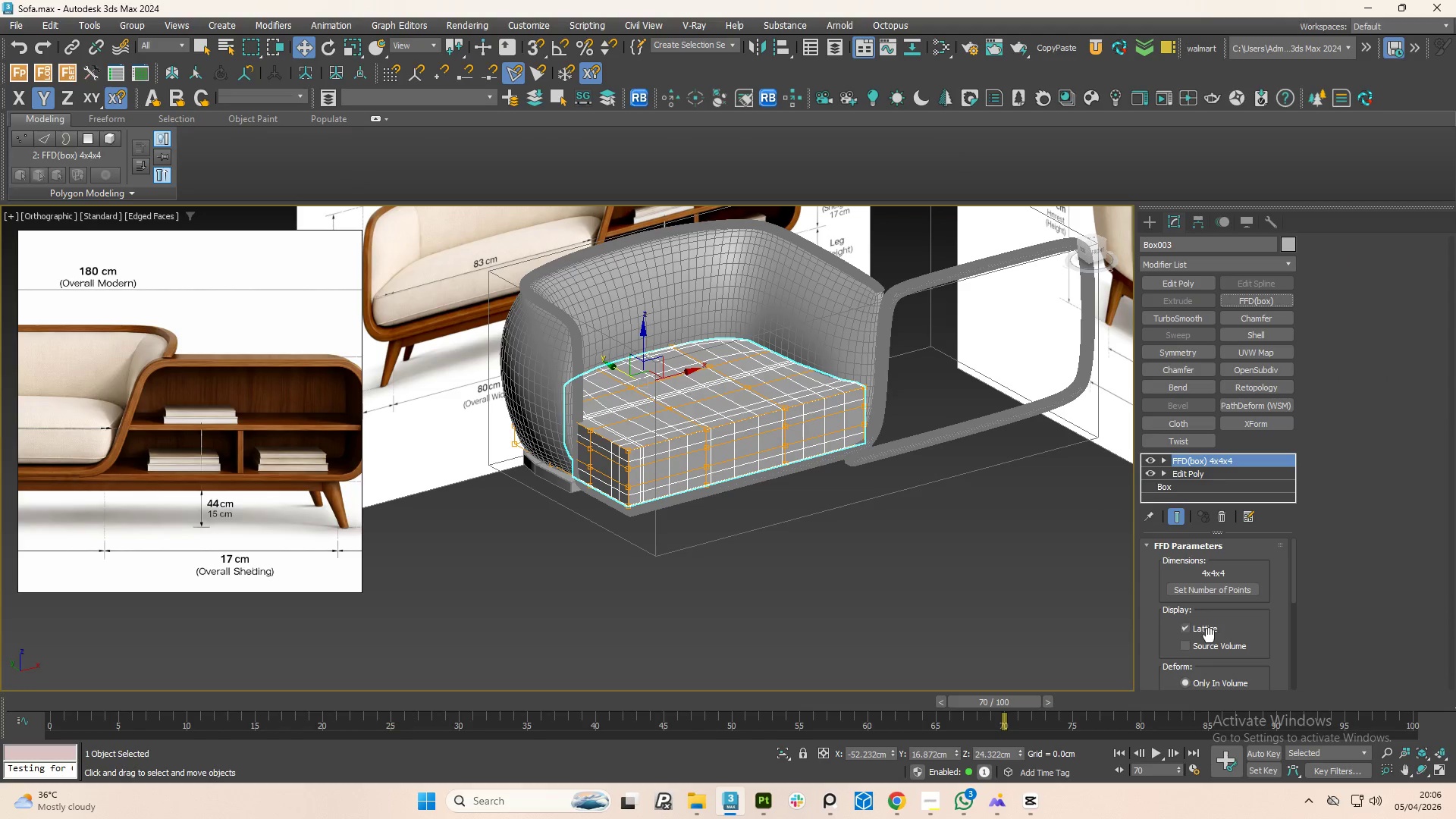 
left_click([1216, 592])
 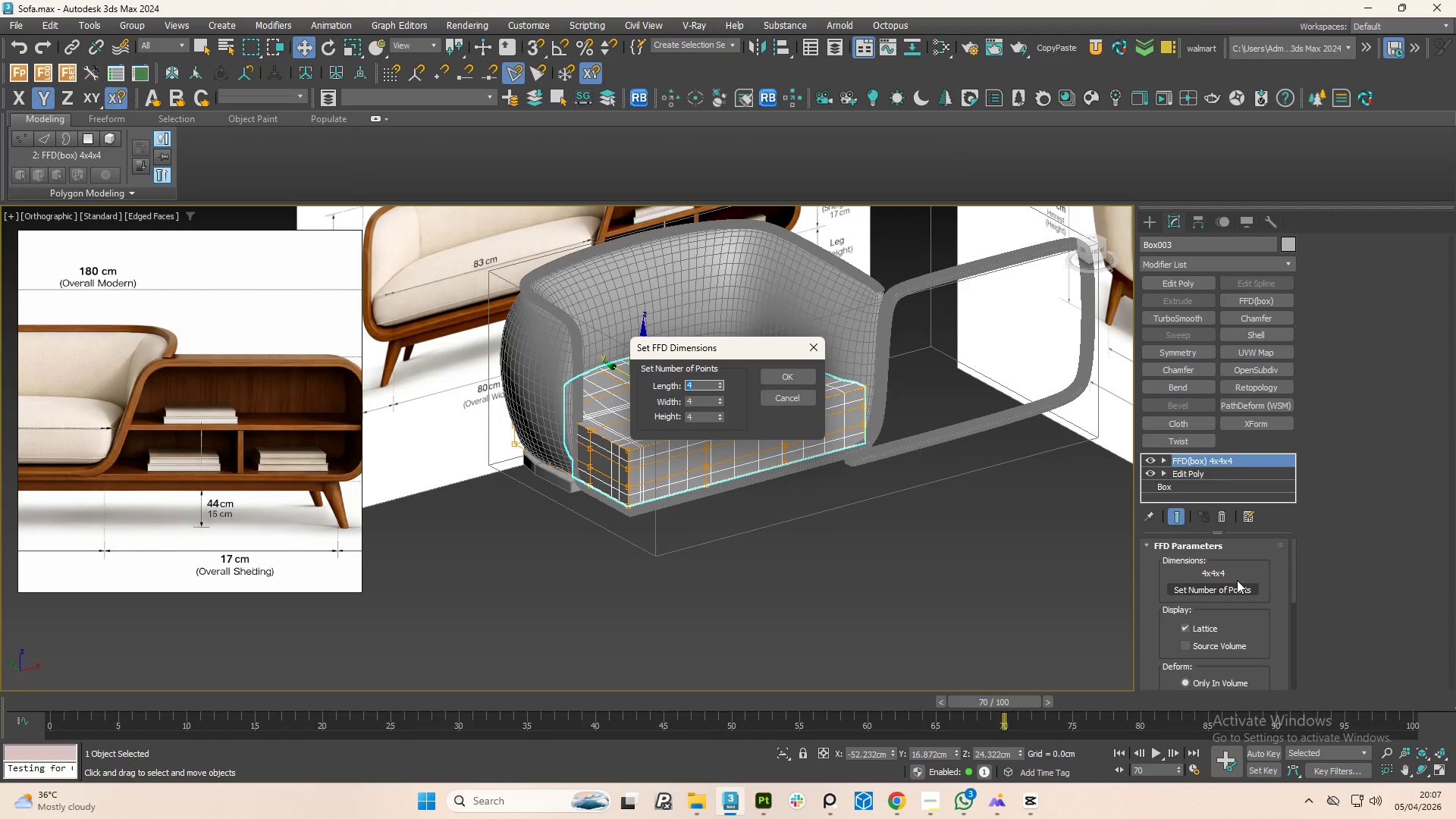 
key(6)
 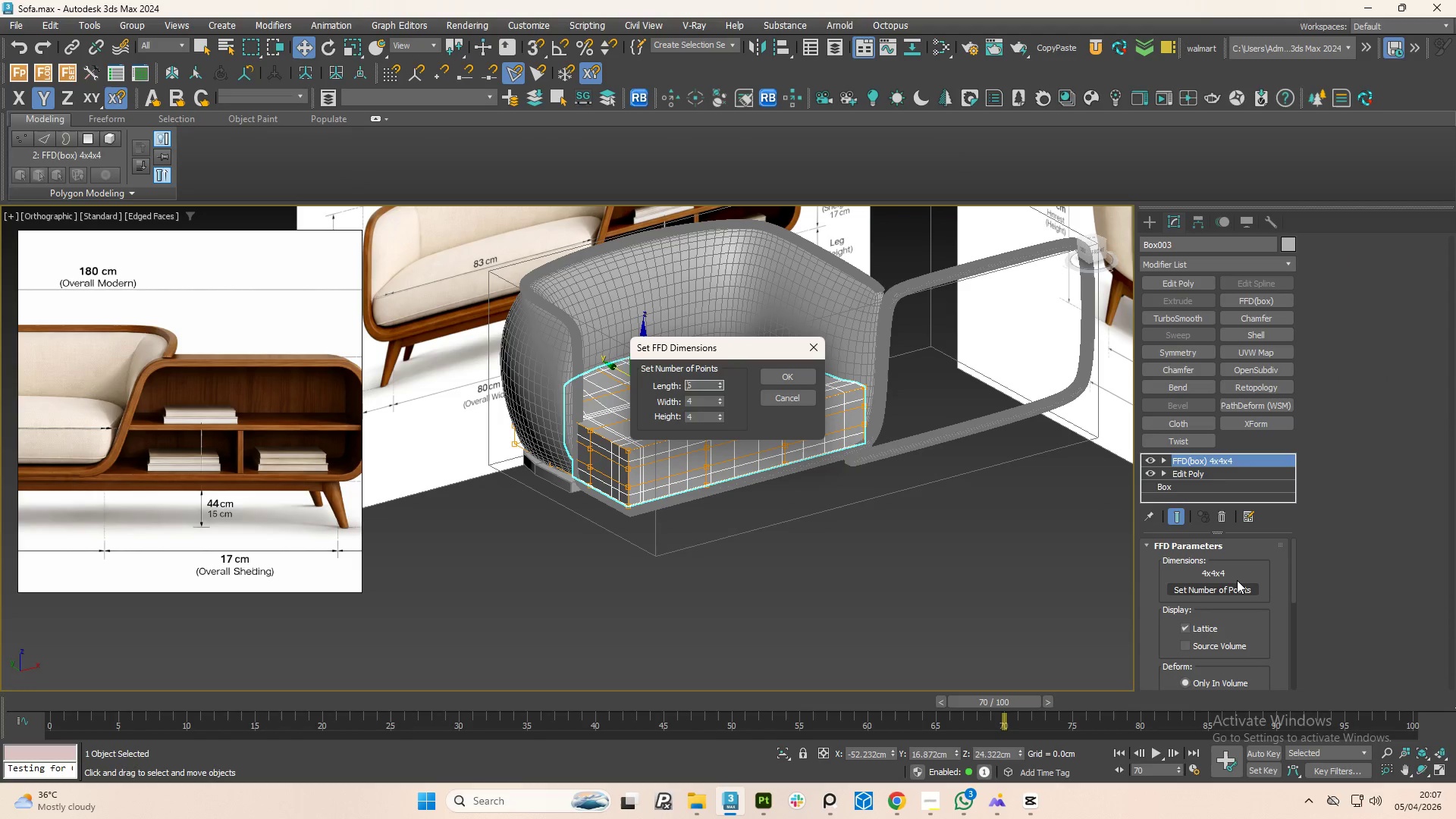 
key(Tab)
 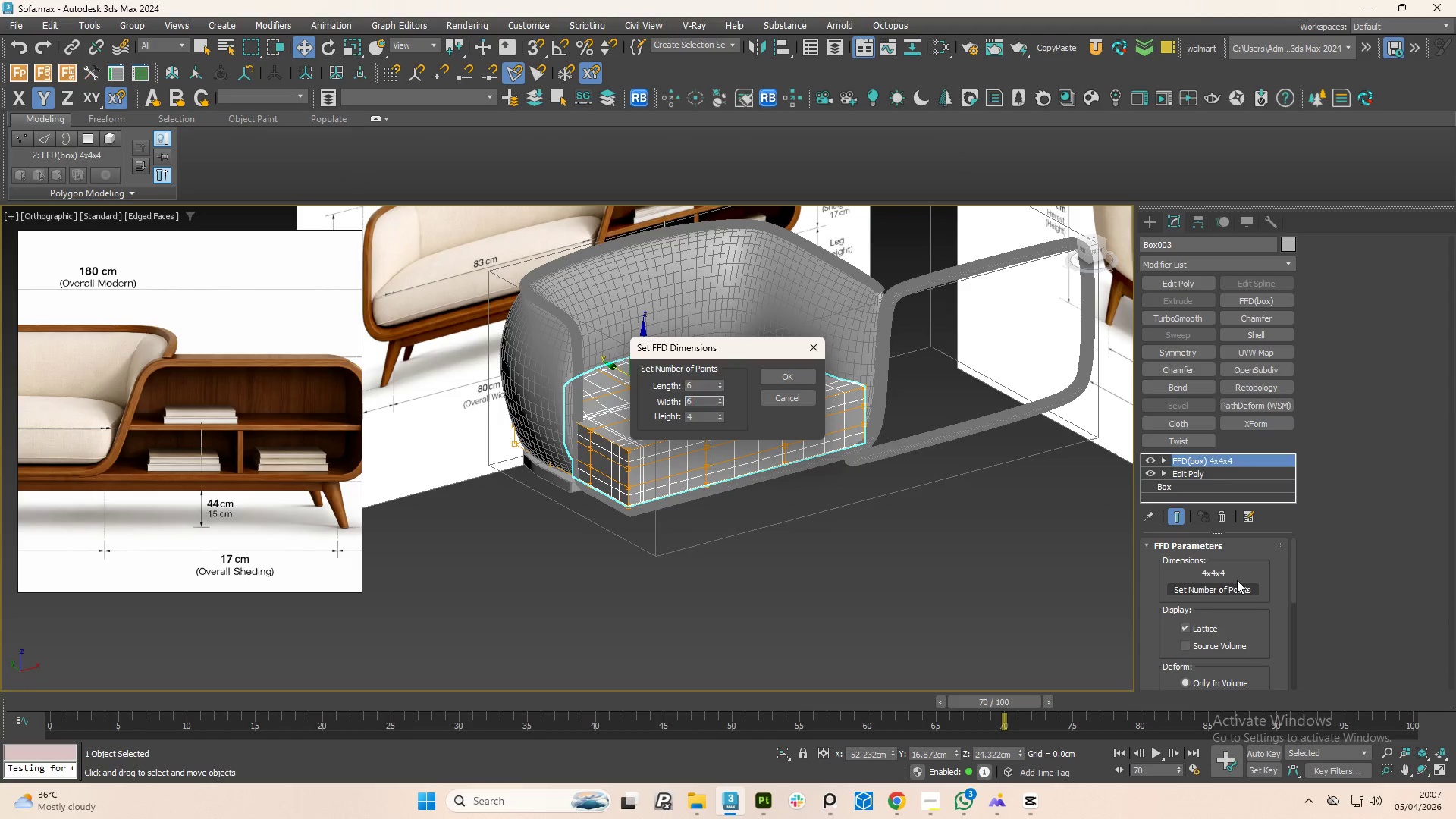 
key(6)
 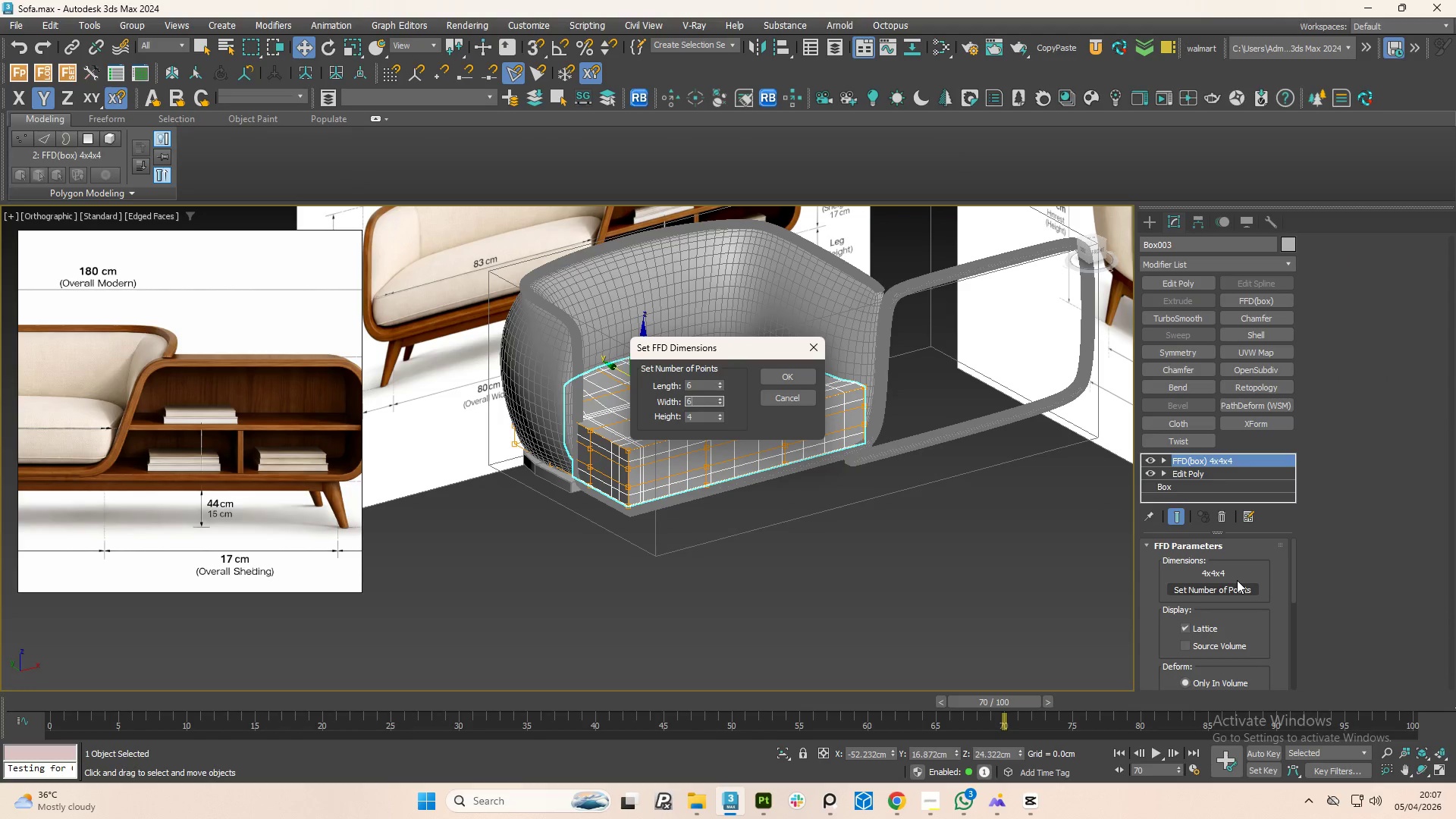 
key(Tab)
 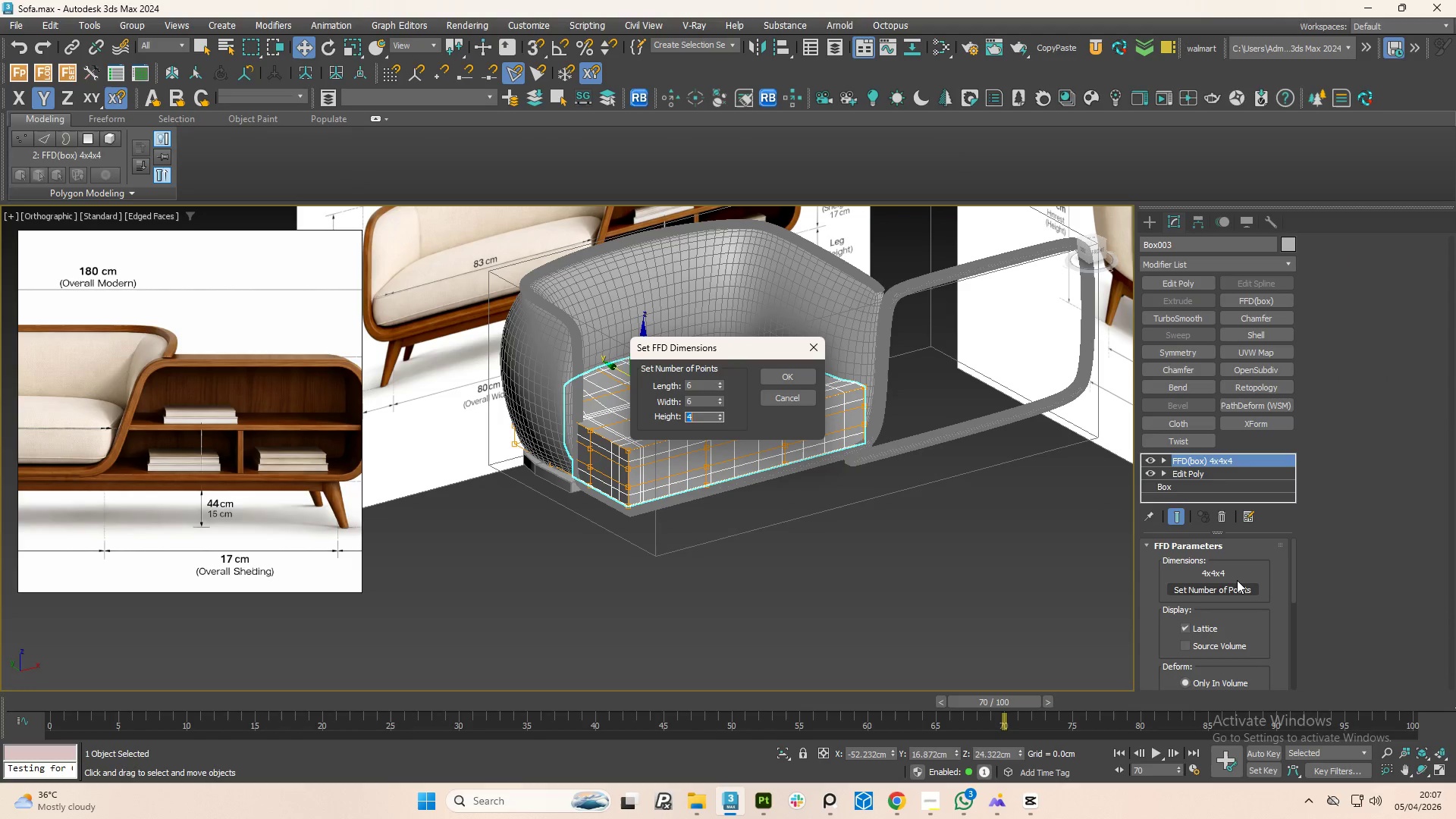 
key(6)
 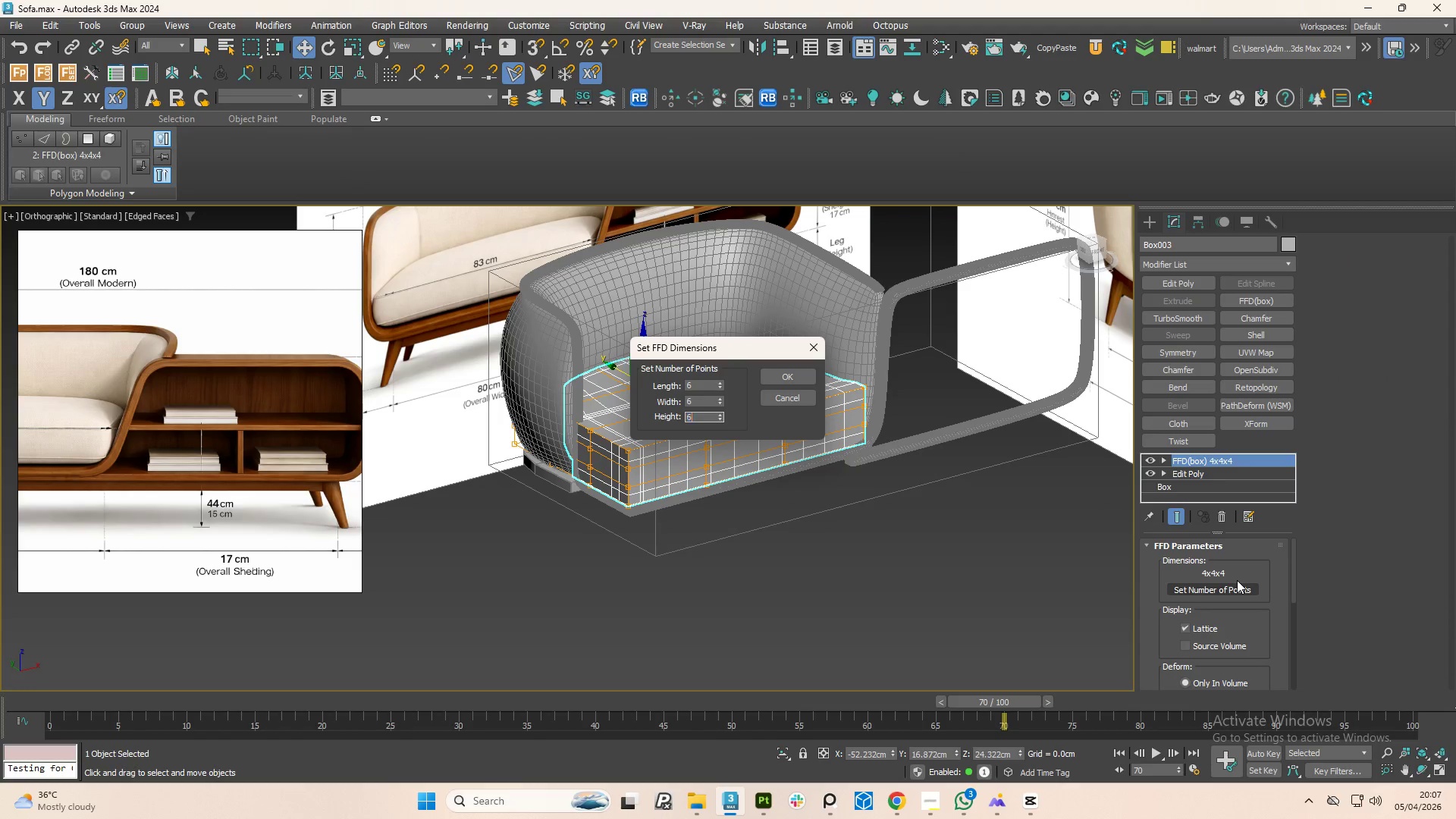 
key(Tab)
 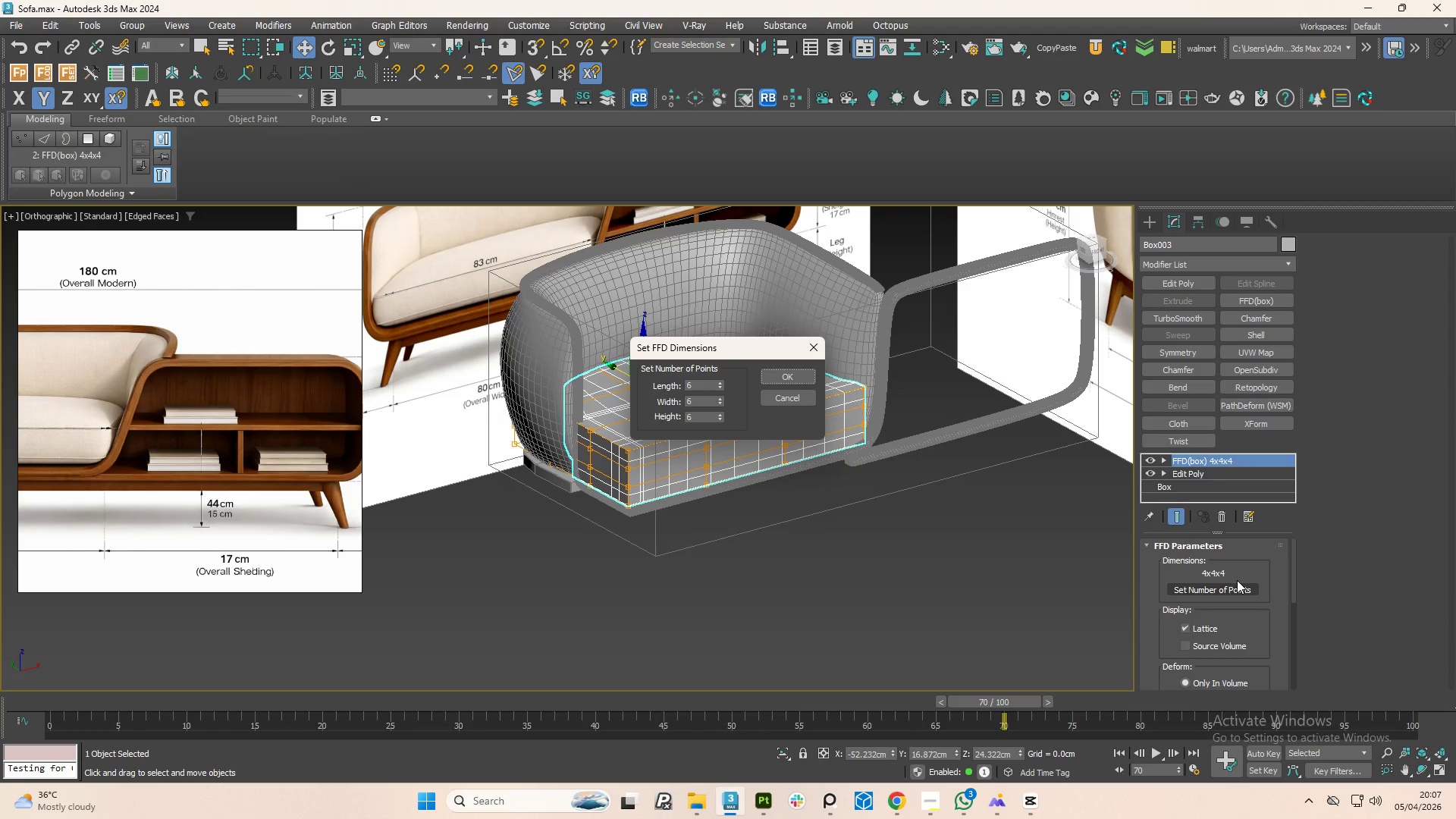 
key(Enter)
 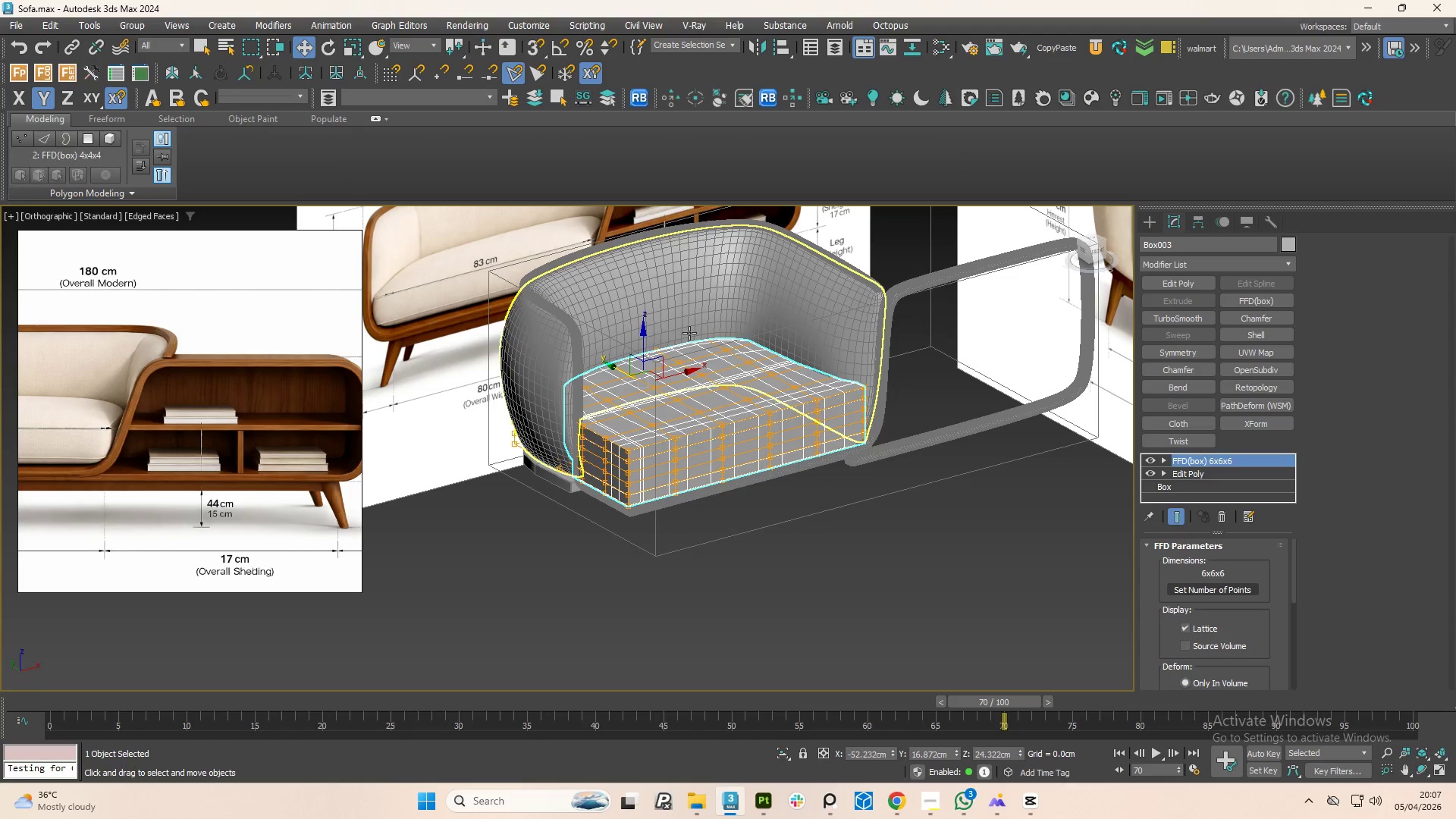 
hold_key(key=AltLeft, duration=1.0)
 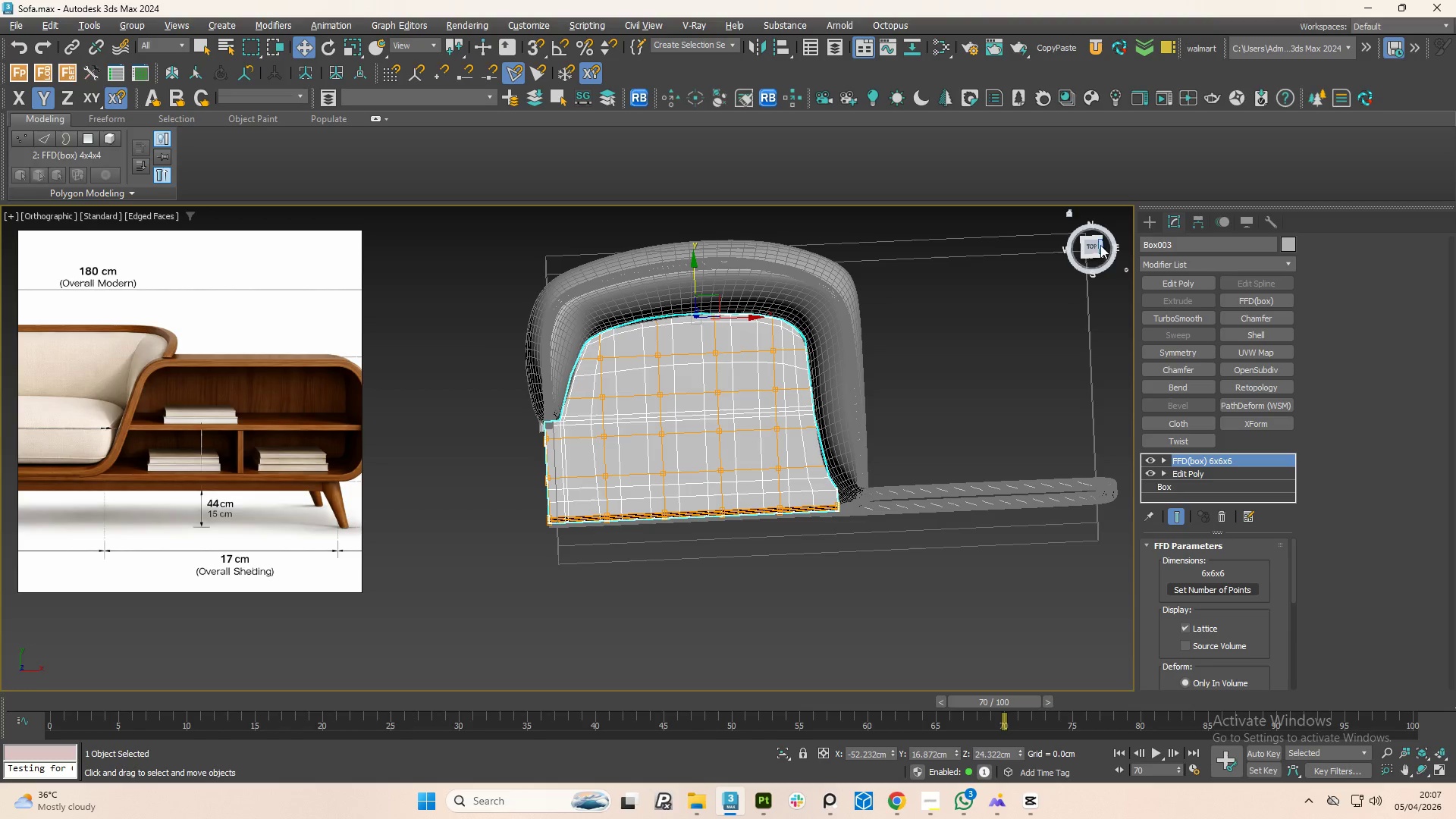 
left_click([1089, 245])
 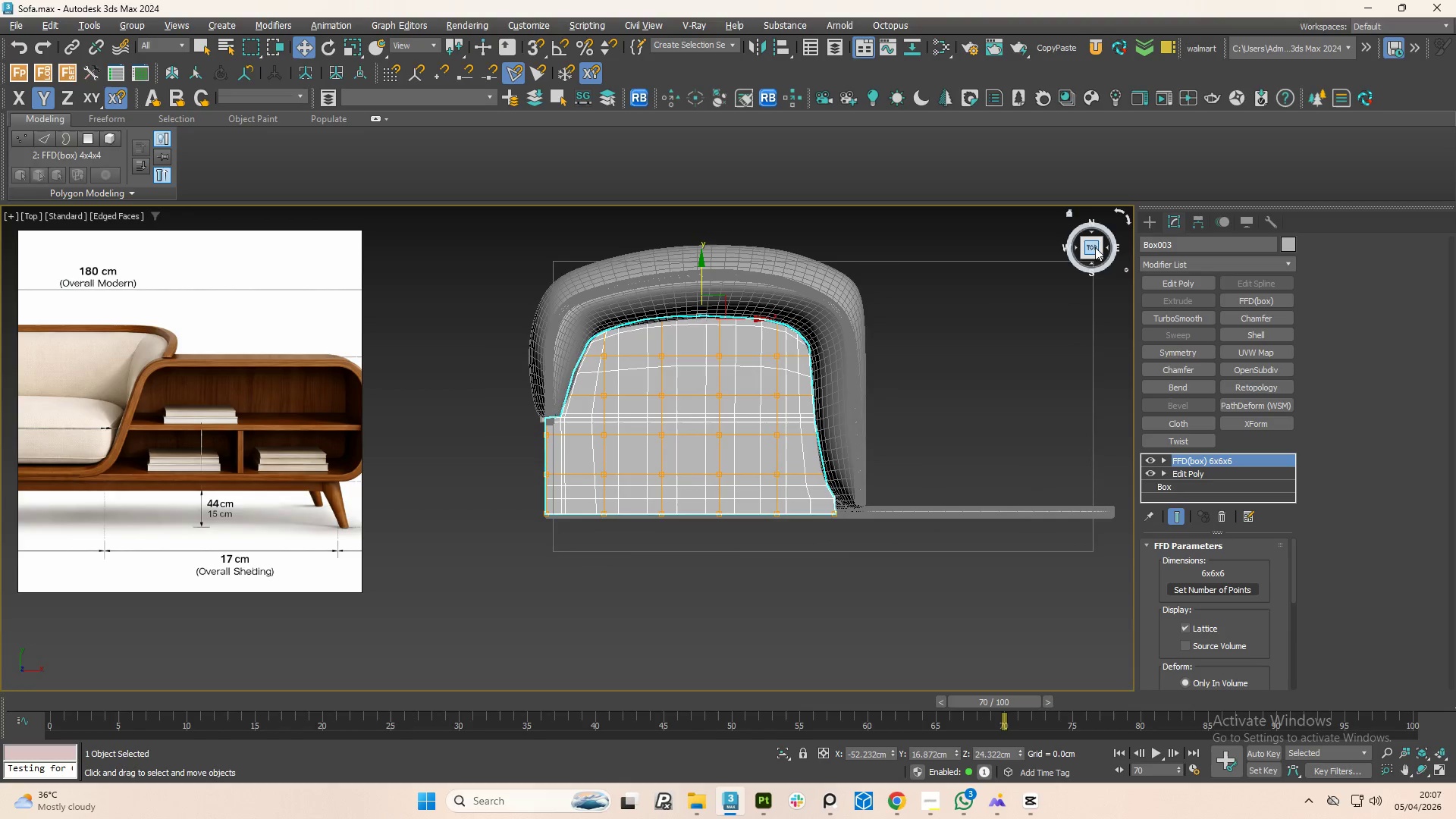 
left_click([1091, 247])
 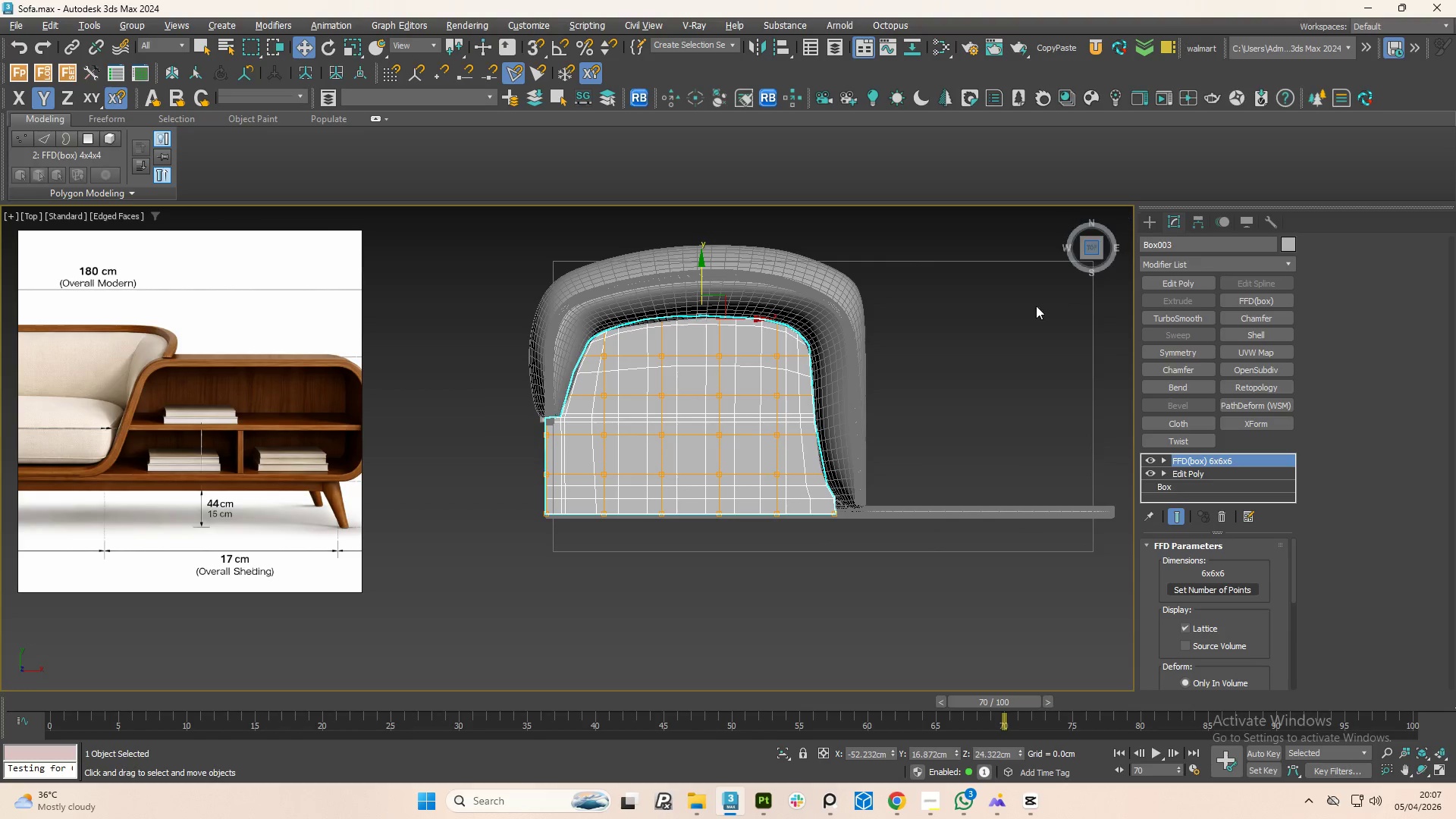 
key(1)
 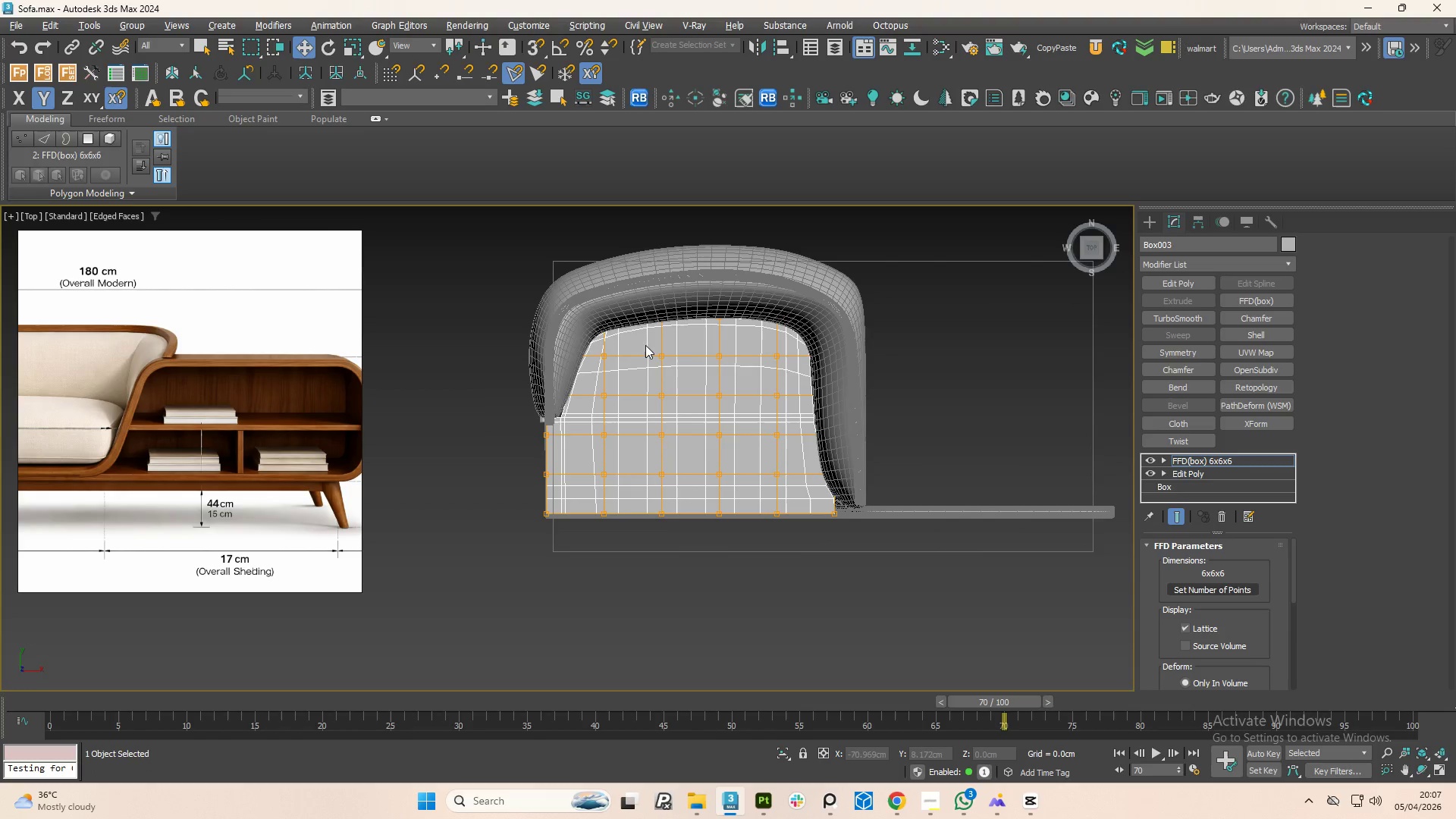 
scroll: coordinate [586, 370], scroll_direction: up, amount: 2.0
 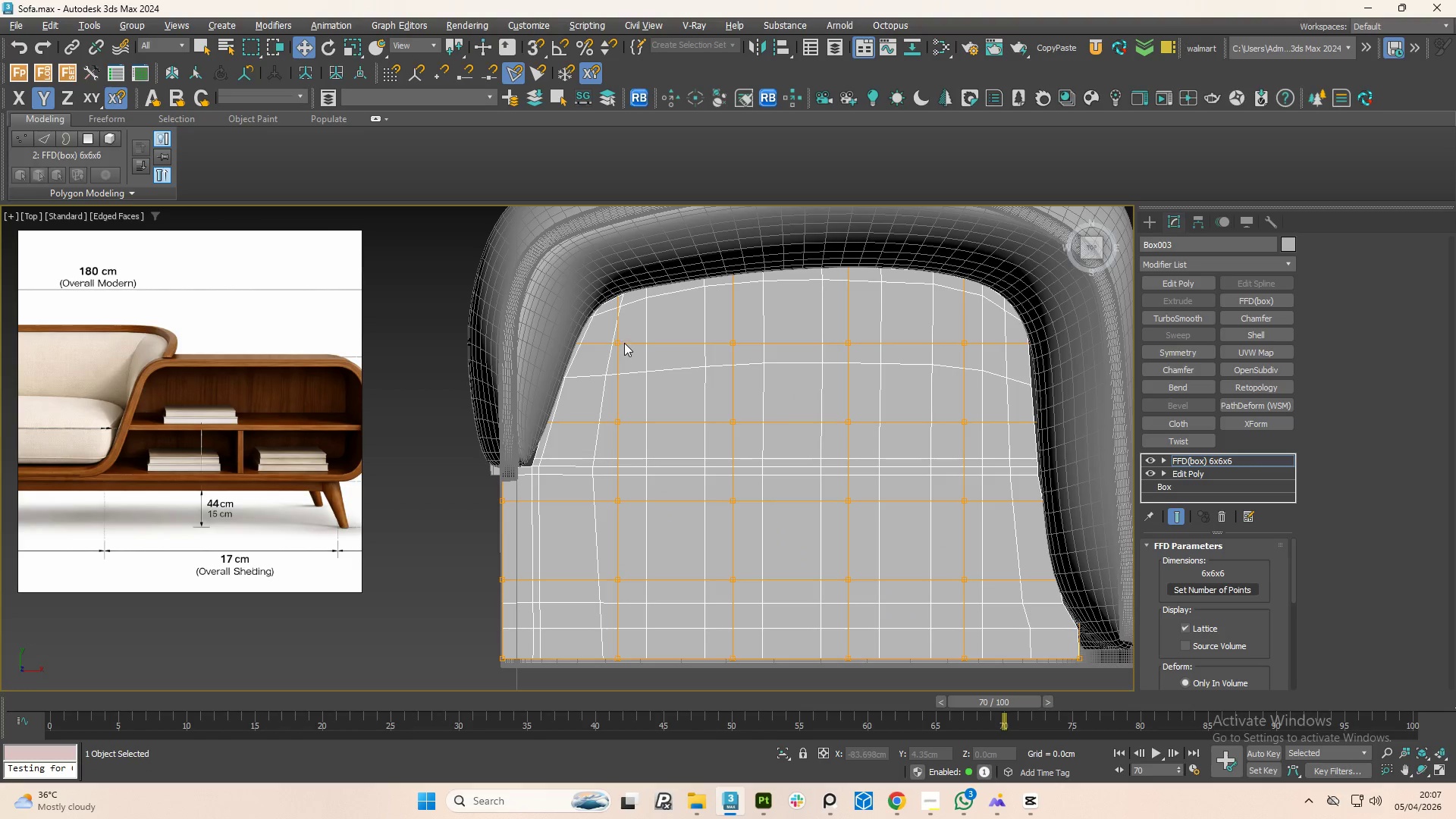 
left_click([616, 343])
 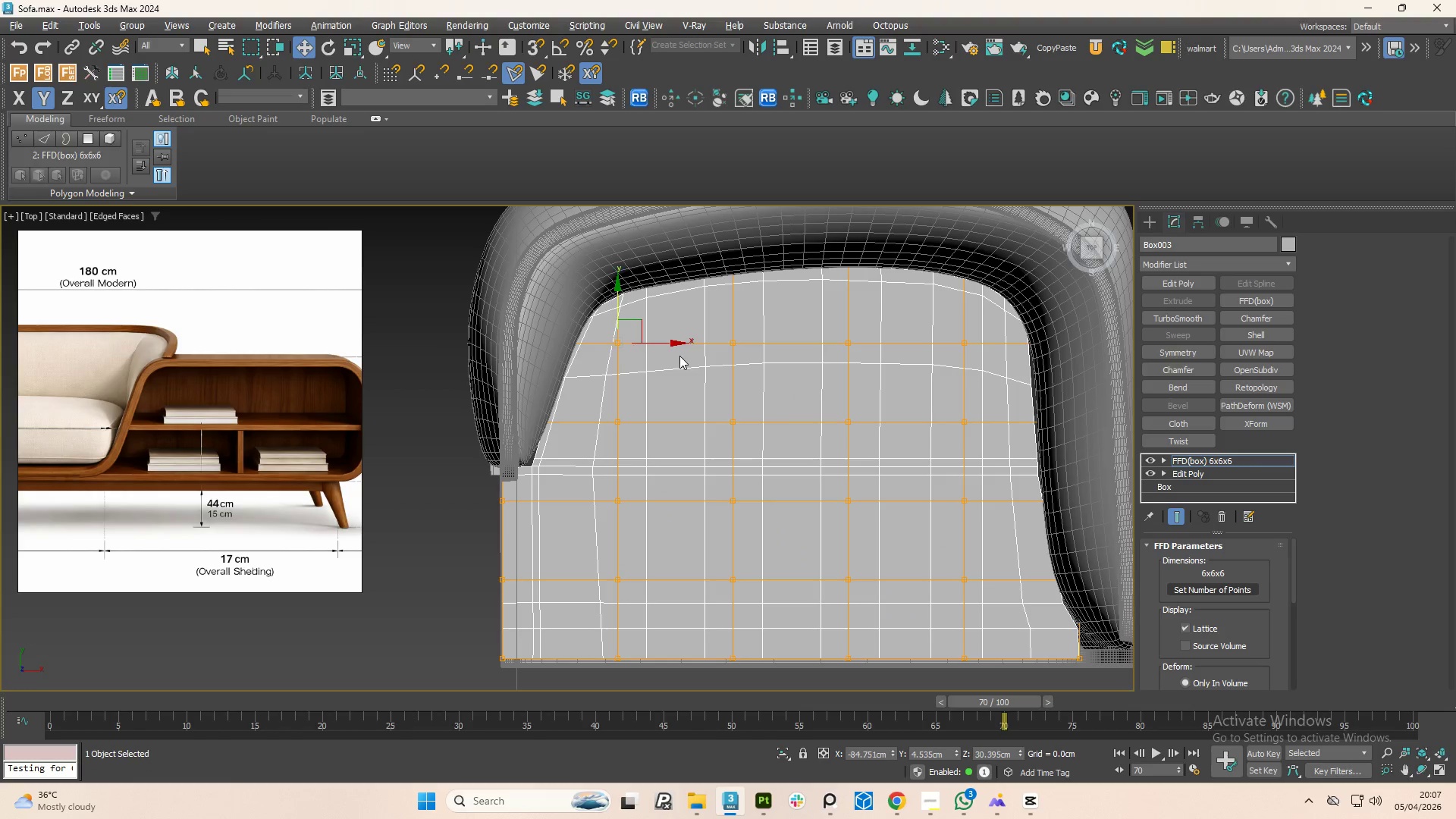 
hold_key(key=ControlLeft, duration=1.5)
left_click([736, 340])
 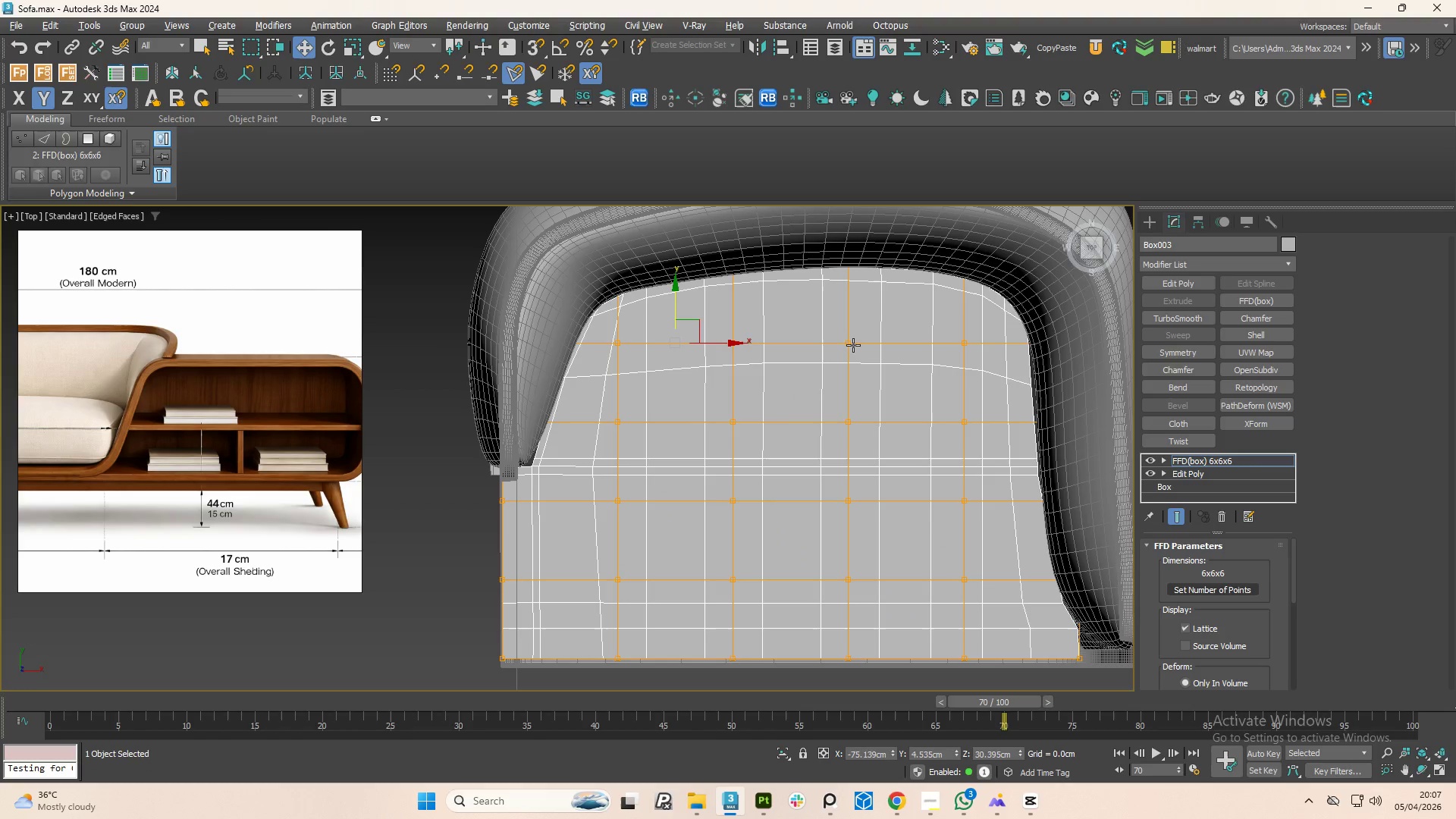 
left_click([854, 344])
 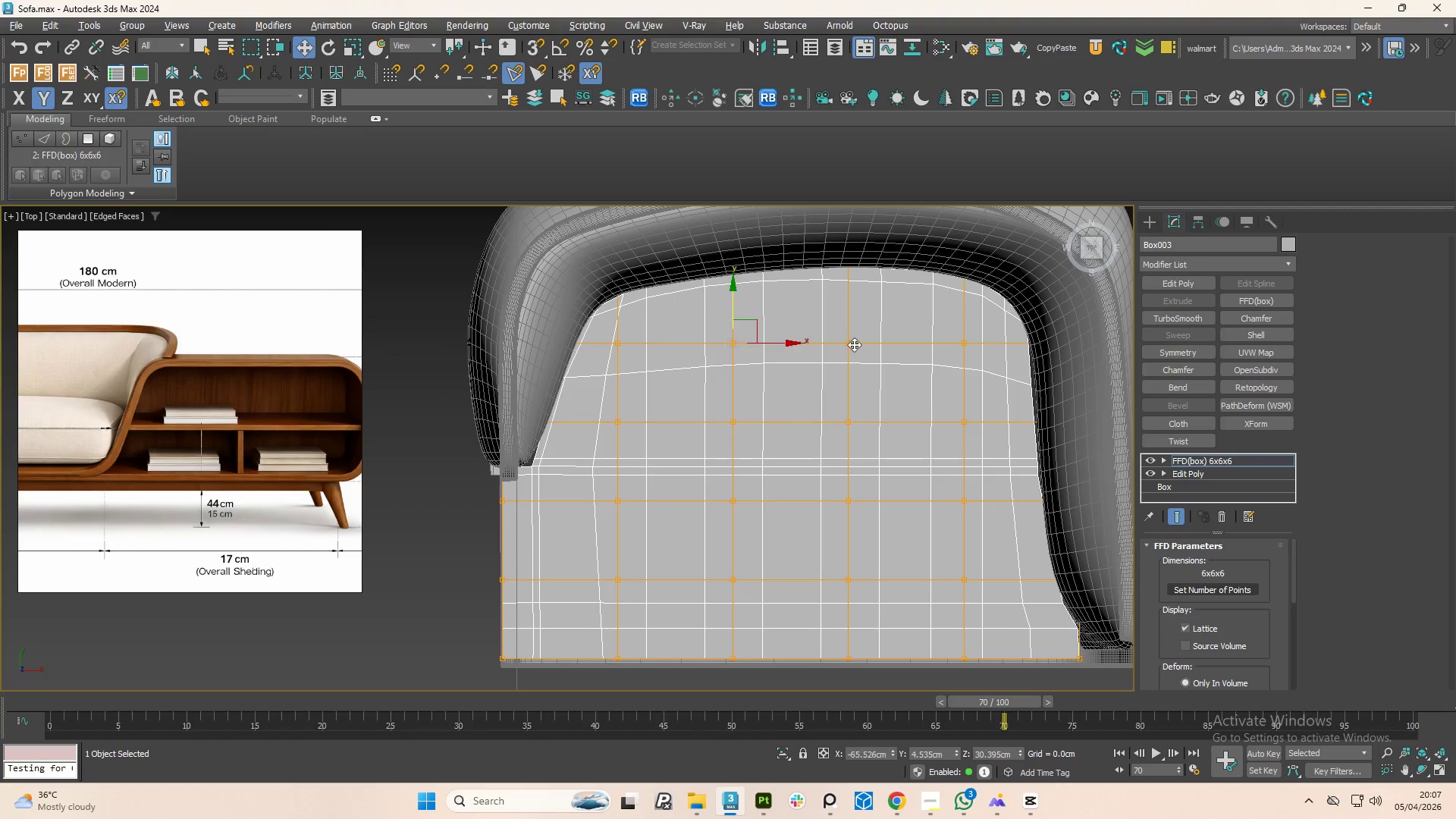 
hold_key(key=ControlLeft, duration=1.52)
left_click([965, 339])
 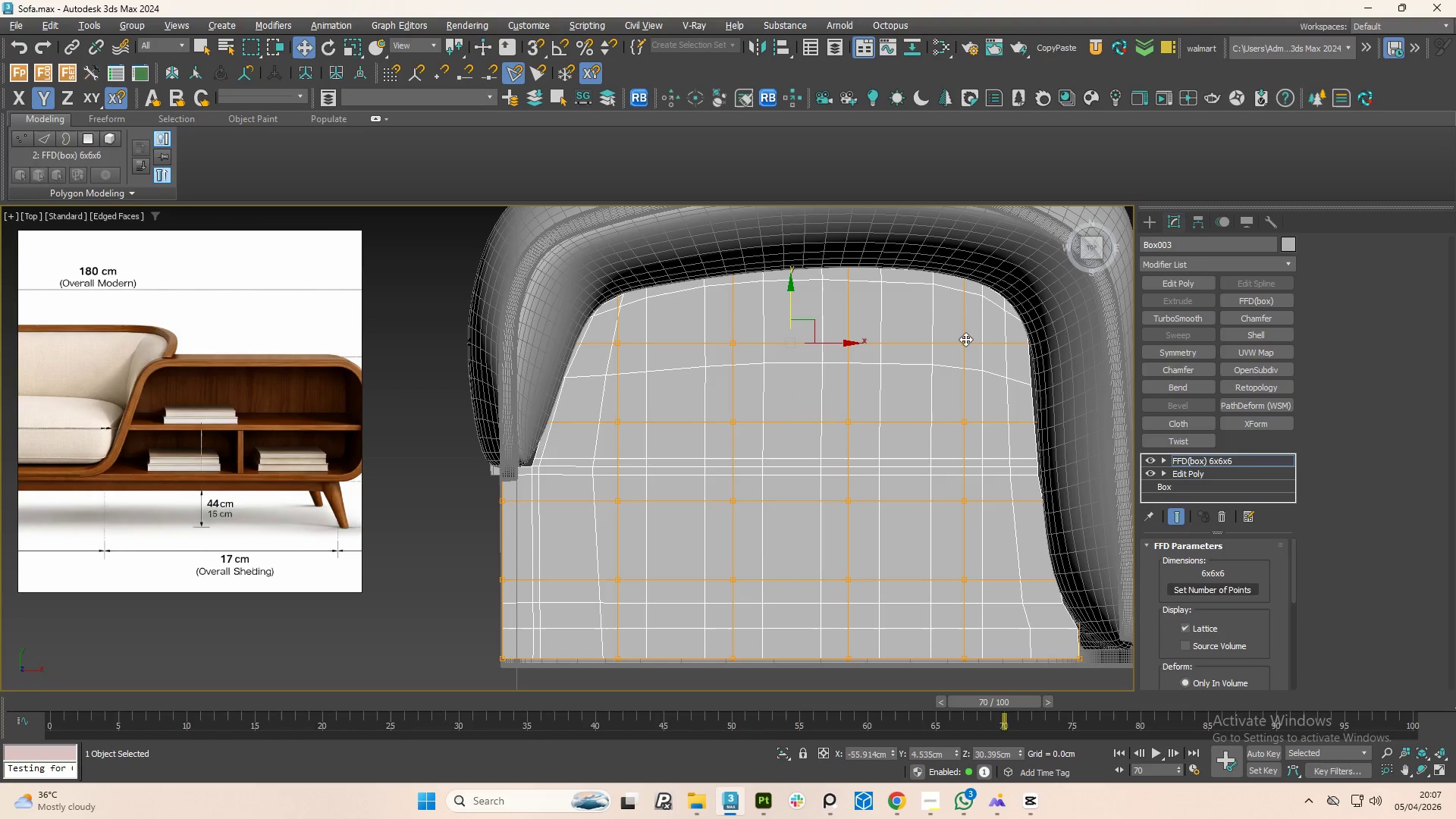 
hold_key(key=ControlLeft, duration=1.52)
left_click([963, 419])
 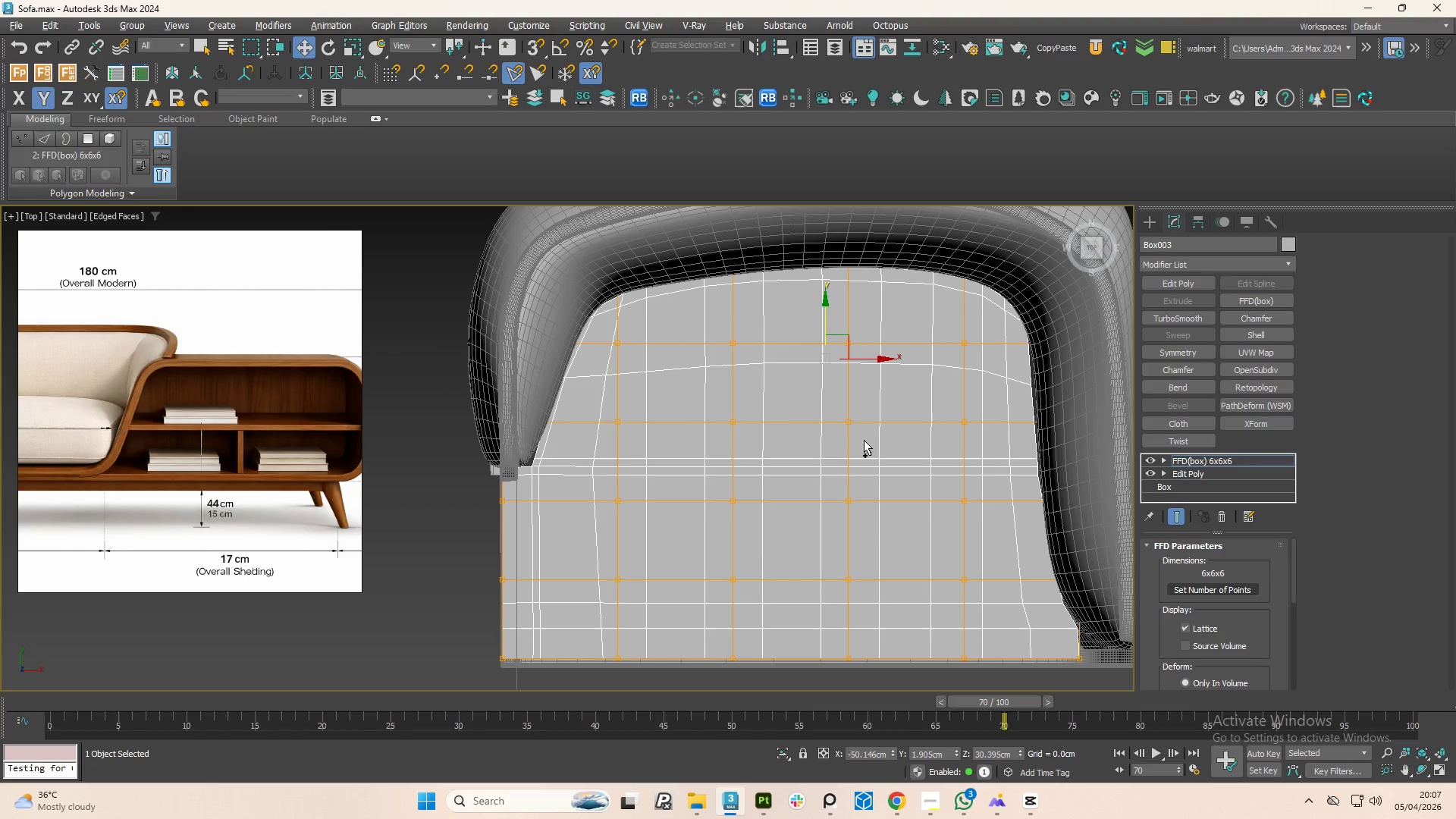 
hold_key(key=ControlLeft, duration=1.53)
left_click([851, 424])
 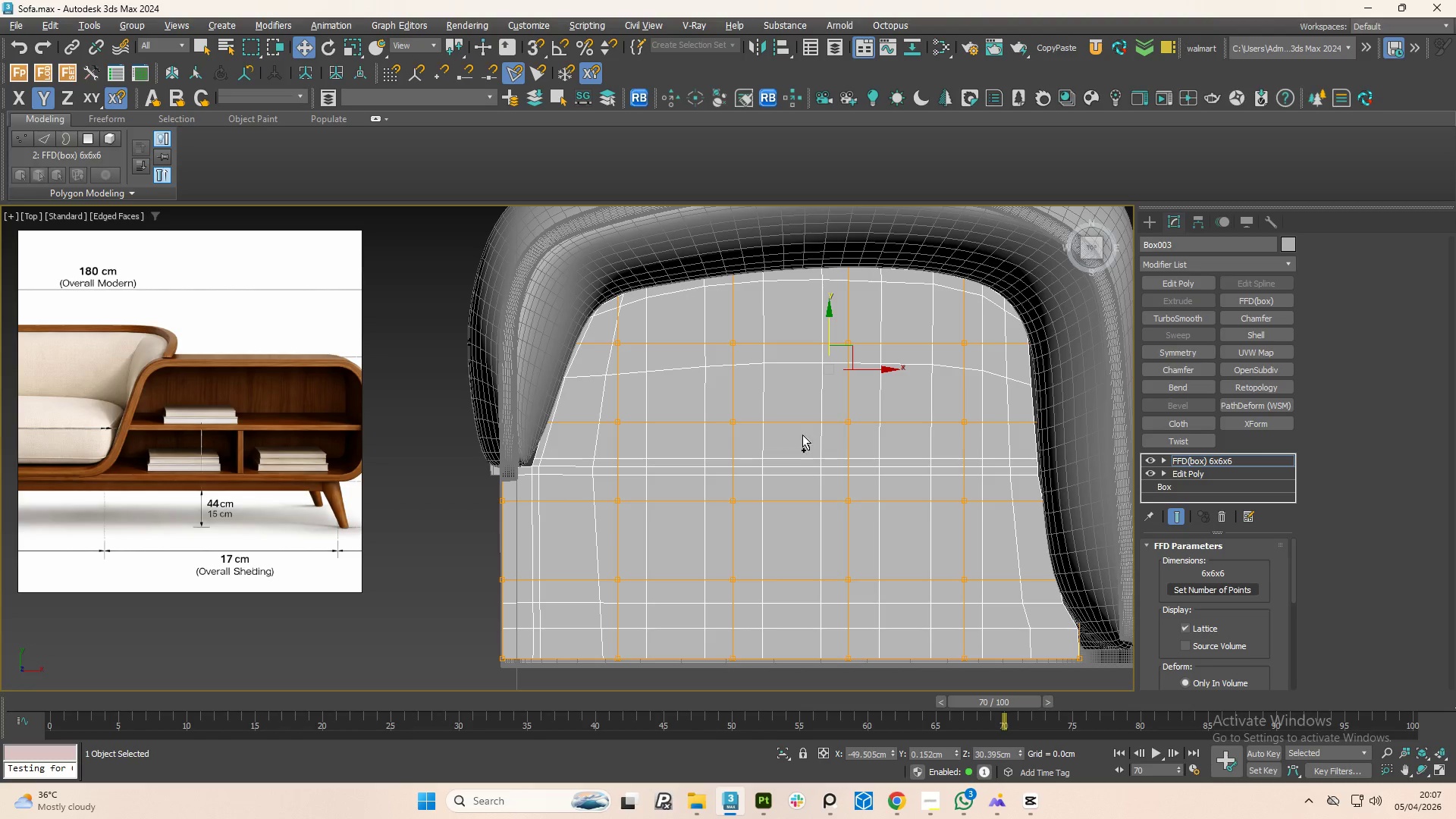 
hold_key(key=ControlLeft, duration=1.5)
left_click([730, 420])
 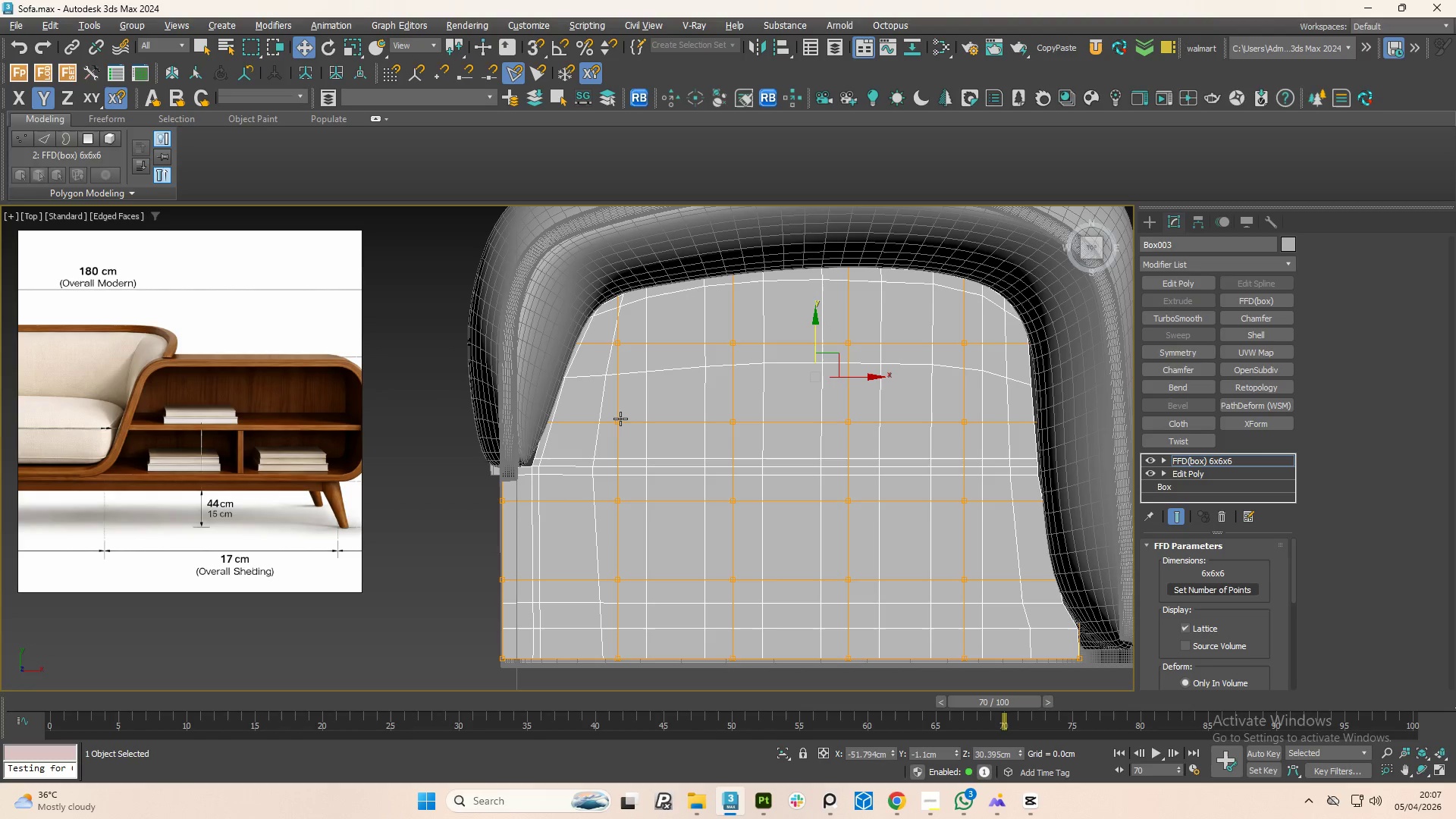 
left_click([620, 419])
 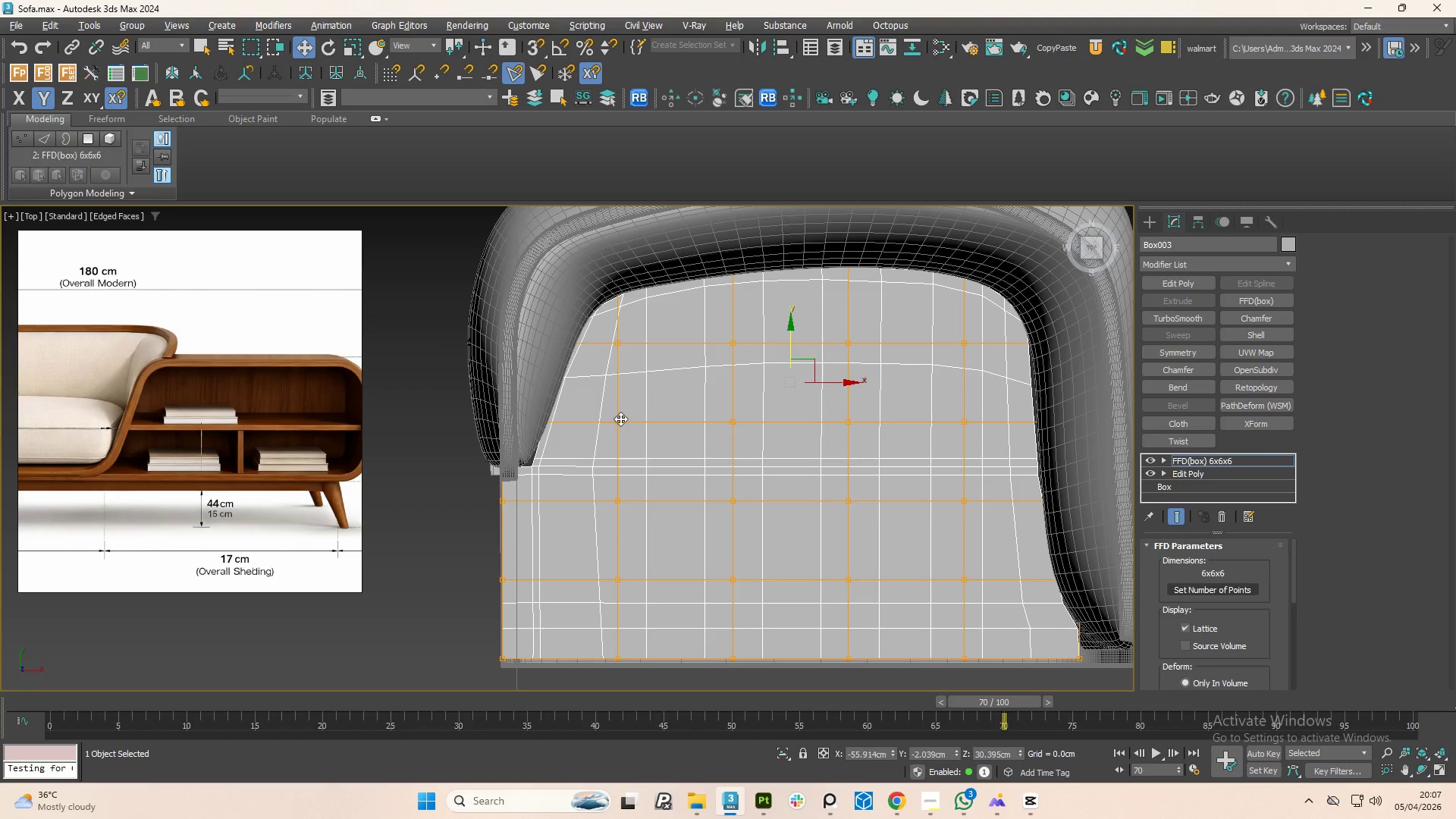 
hold_key(key=ControlLeft, duration=1.51)
left_click([618, 493])
 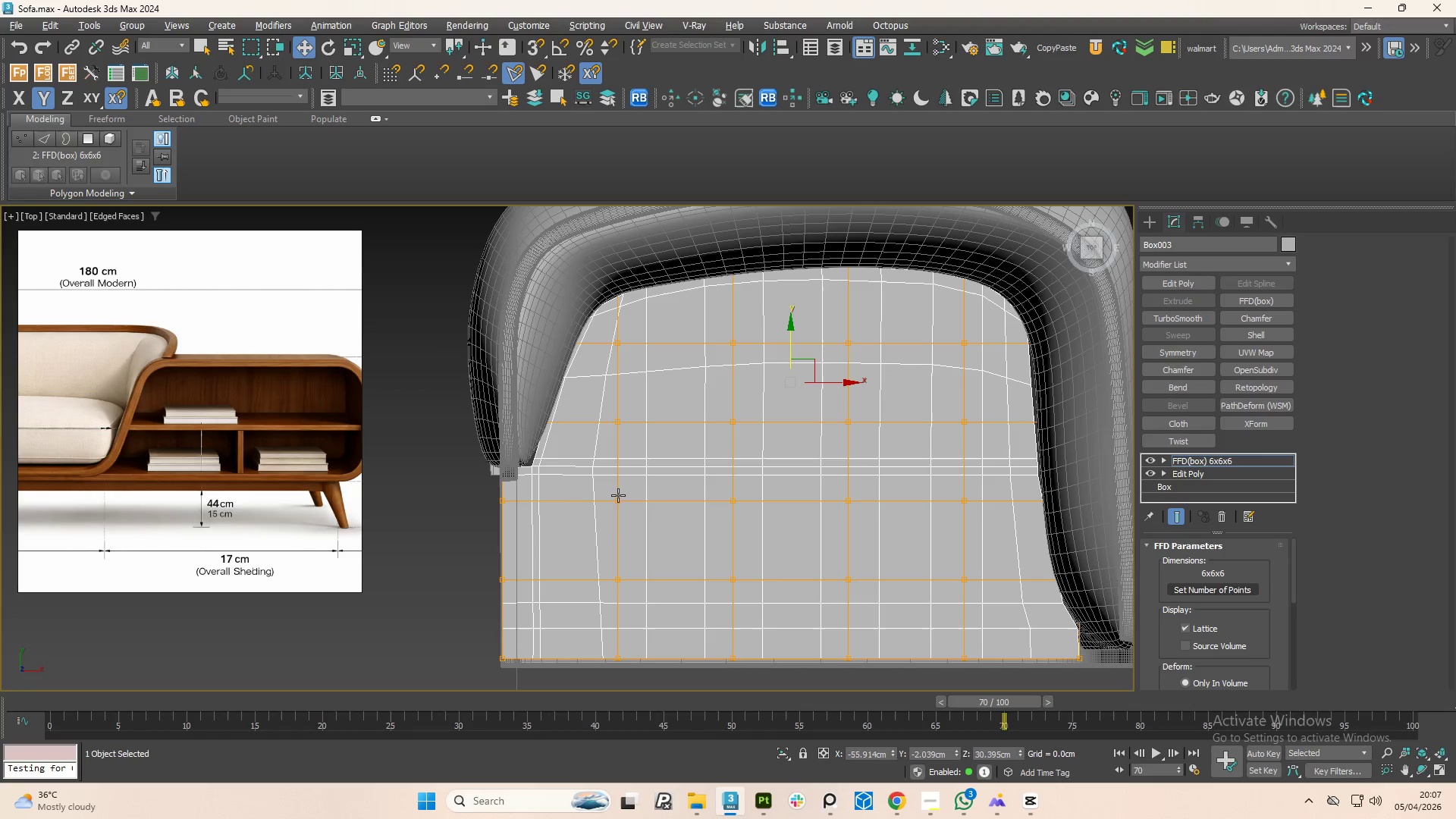 
double_click([618, 495])
 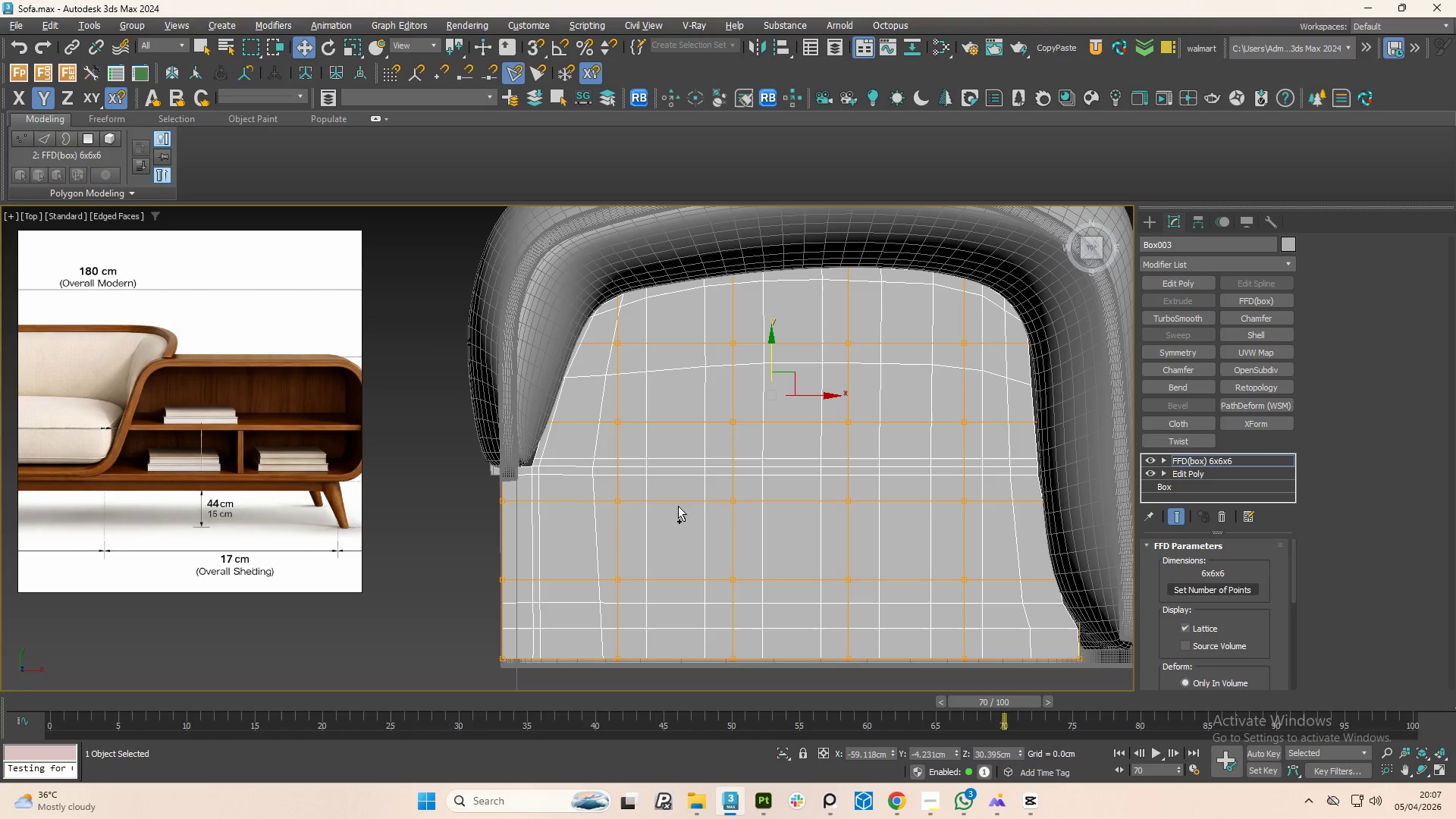 
hold_key(key=ControlLeft, duration=1.5)
left_click([733, 498])
 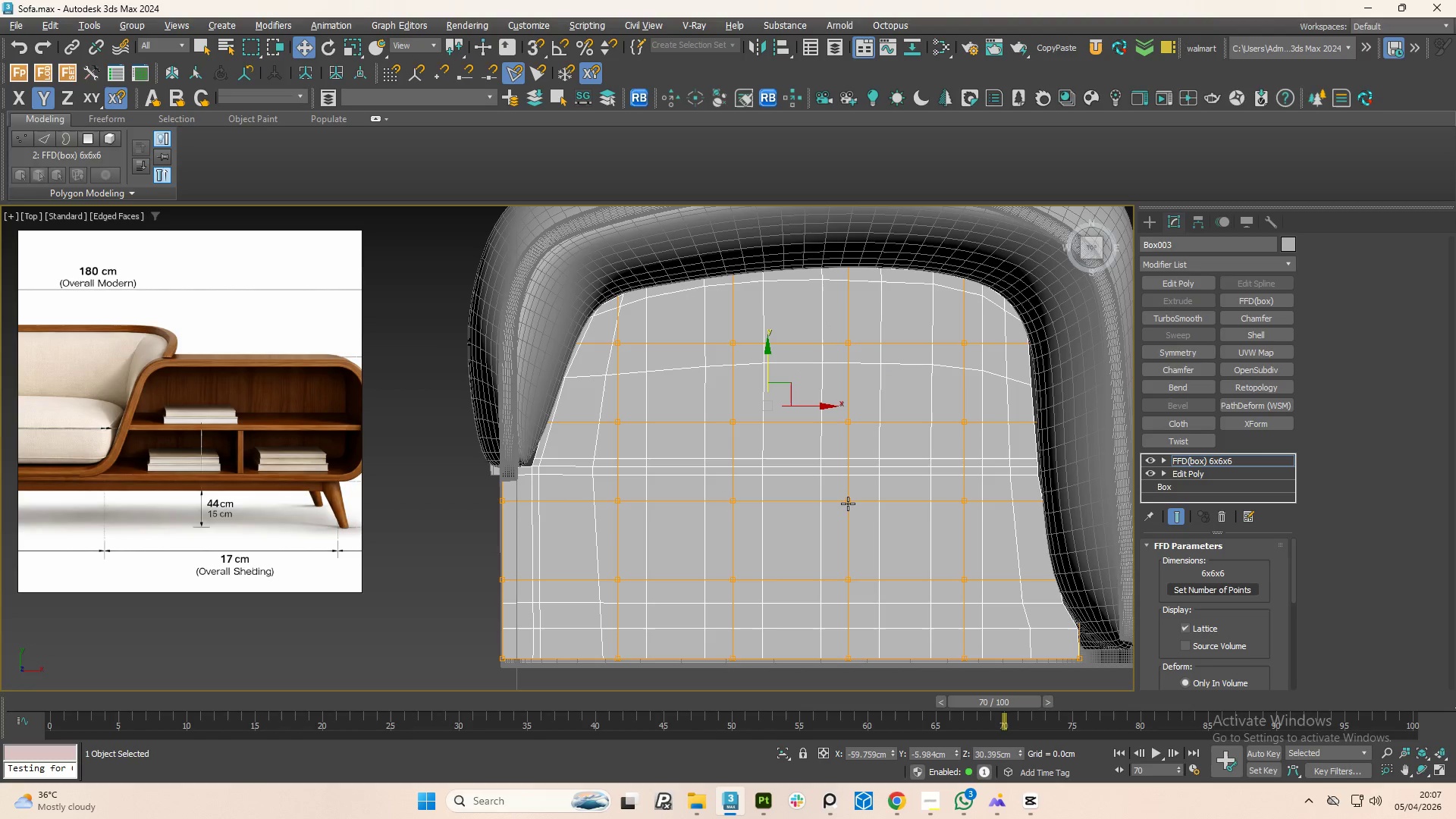 
hold_key(key=ControlLeft, duration=1.52)
left_click([848, 504])
 